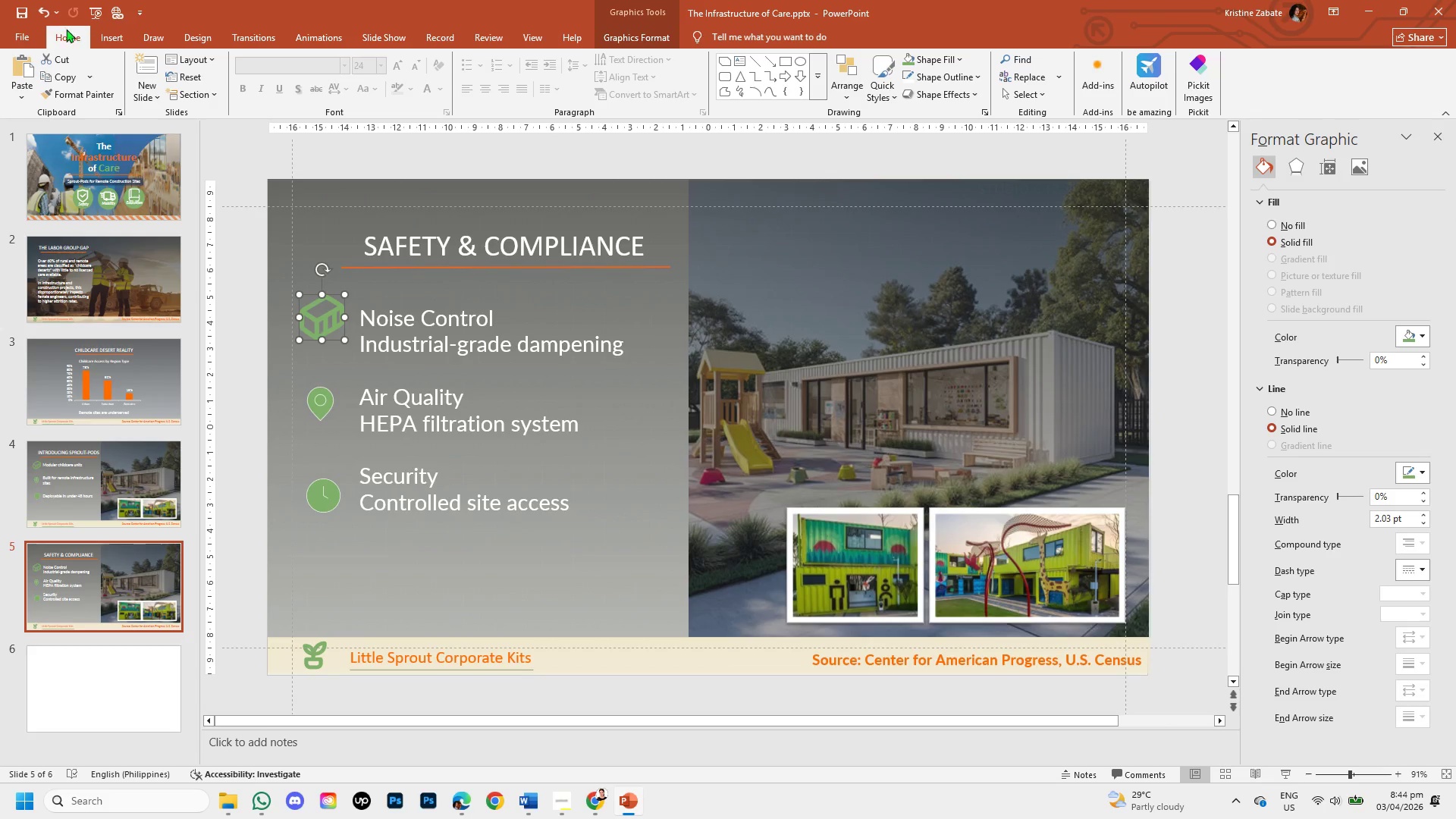 
left_click([108, 39])
 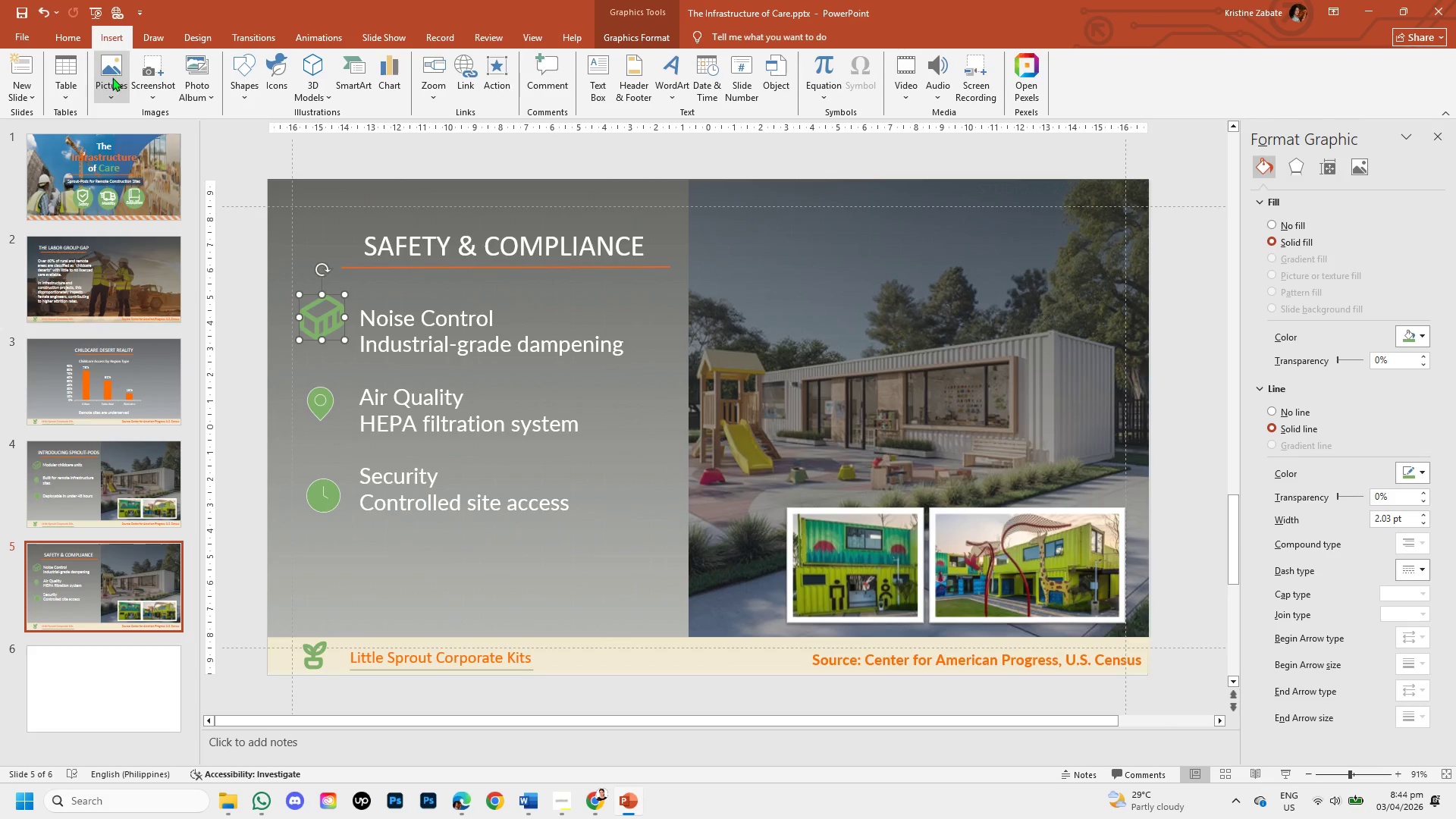 
left_click([112, 77])
 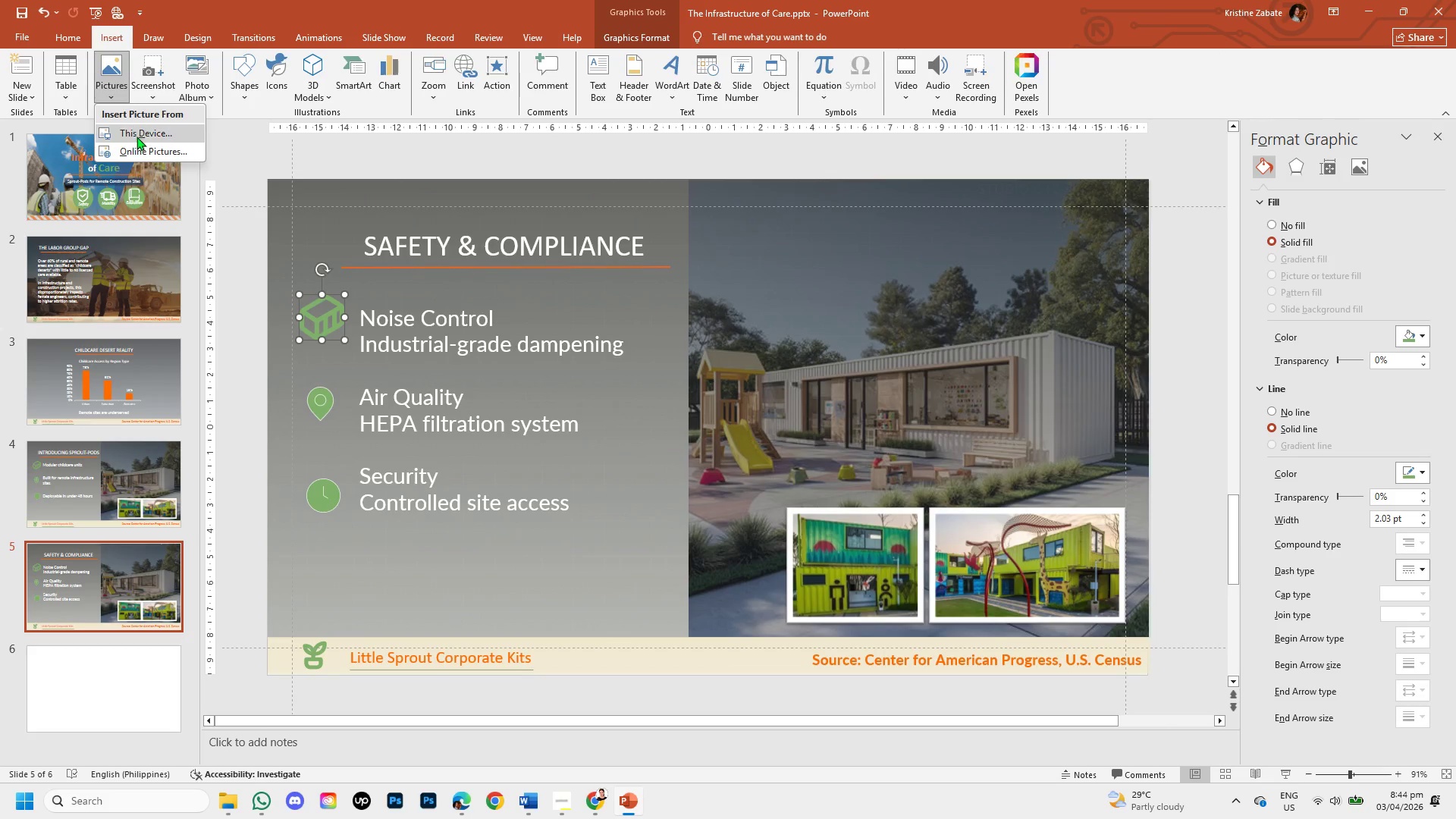 
left_click([136, 136])
 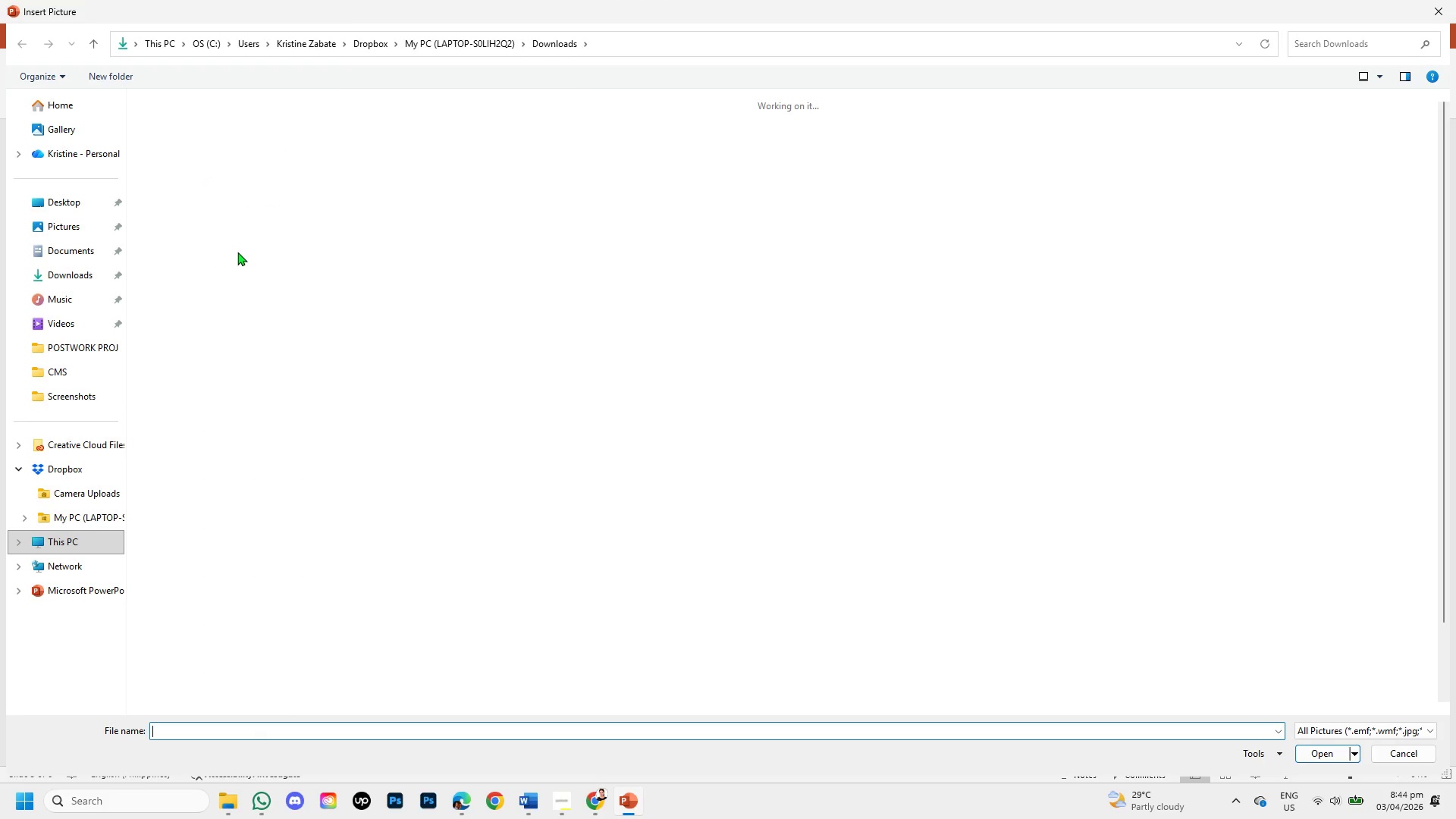 
double_click([168, 174])
 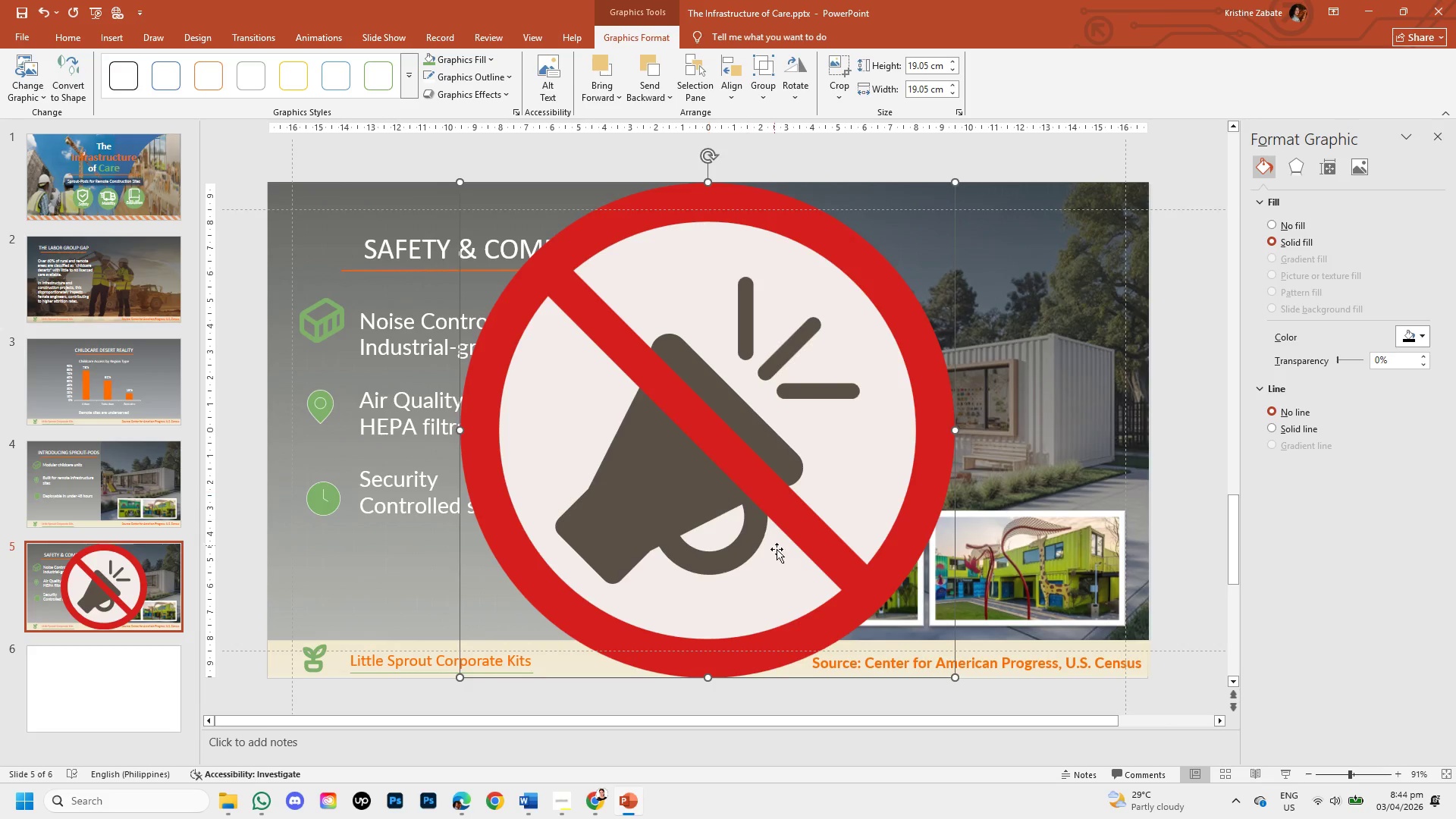 
left_click([817, 546])
 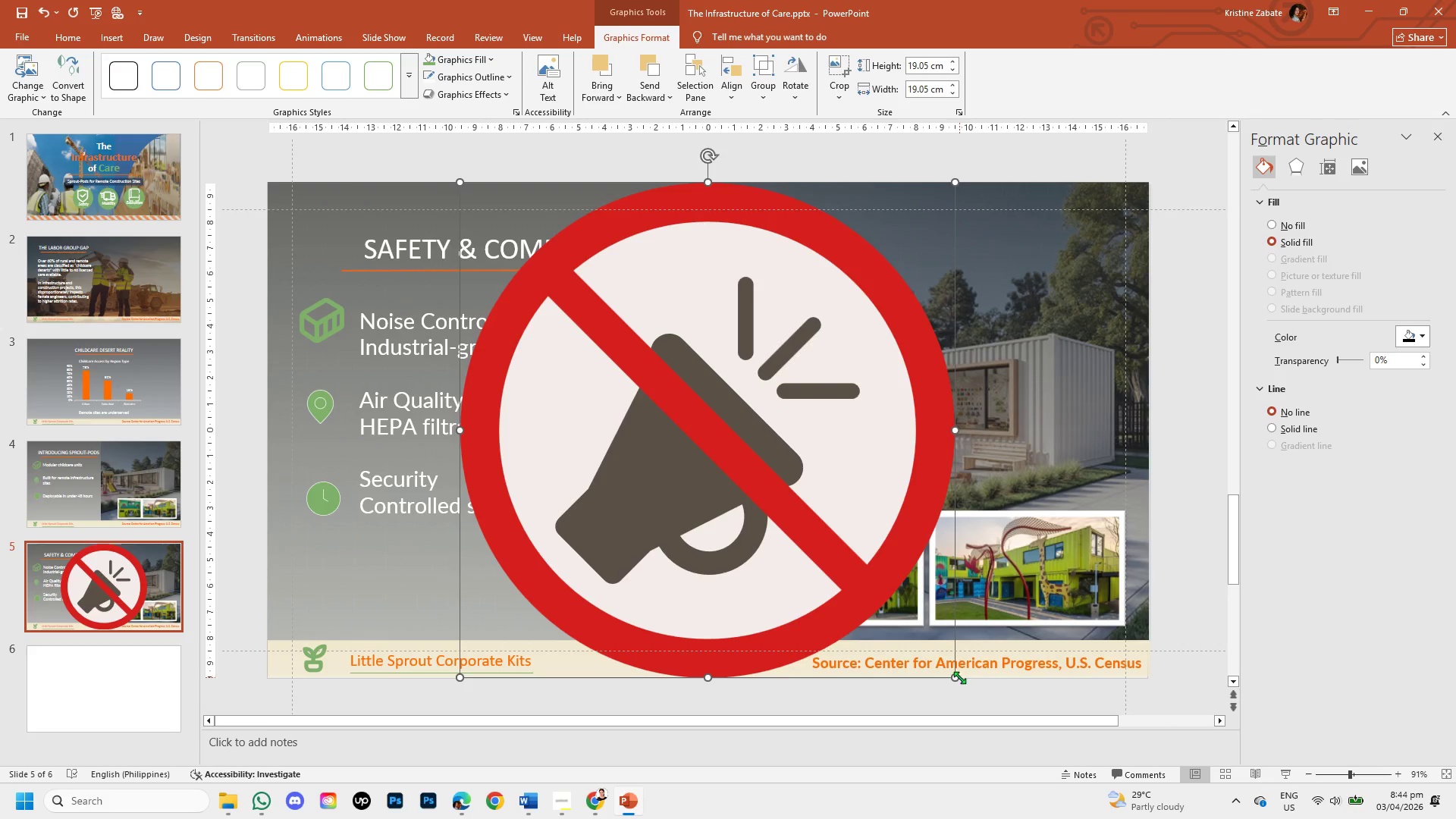 
left_click_drag(start_coordinate=[957, 678], to_coordinate=[544, 273])
 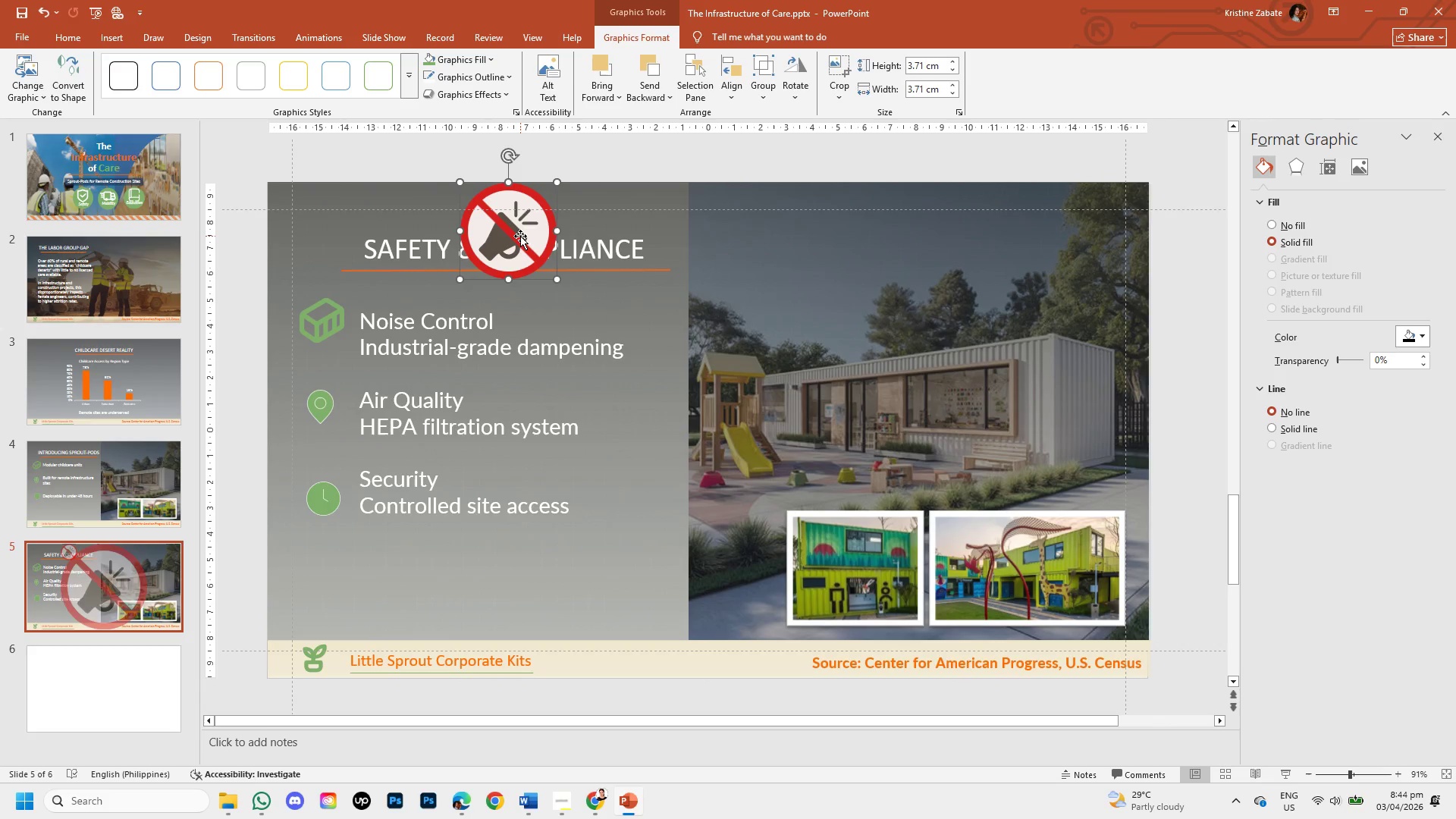 
left_click_drag(start_coordinate=[520, 236], to_coordinate=[248, 306])
 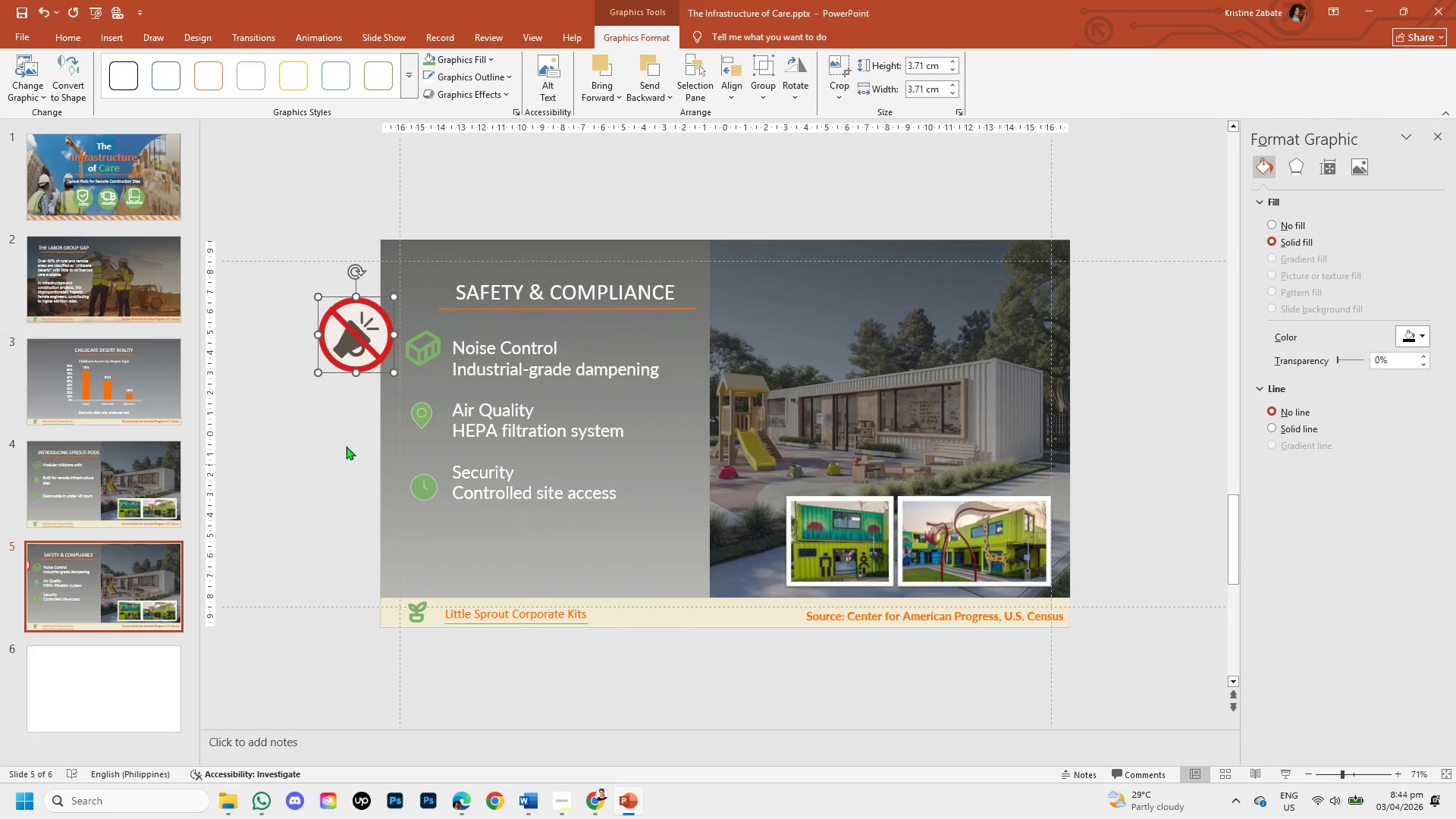 
left_click_drag(start_coordinate=[331, 360], to_coordinate=[303, 386])
 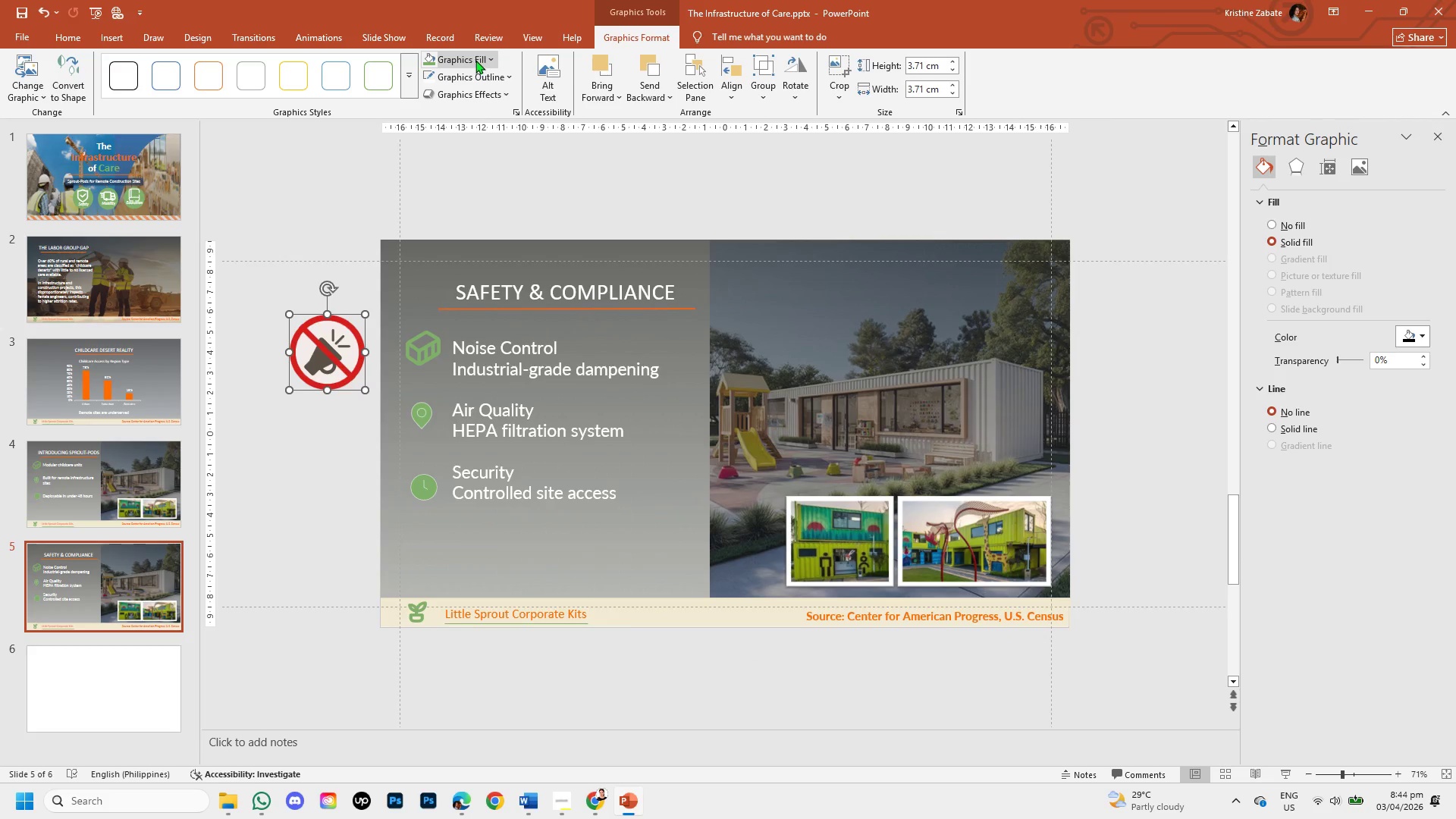 
left_click([476, 58])
 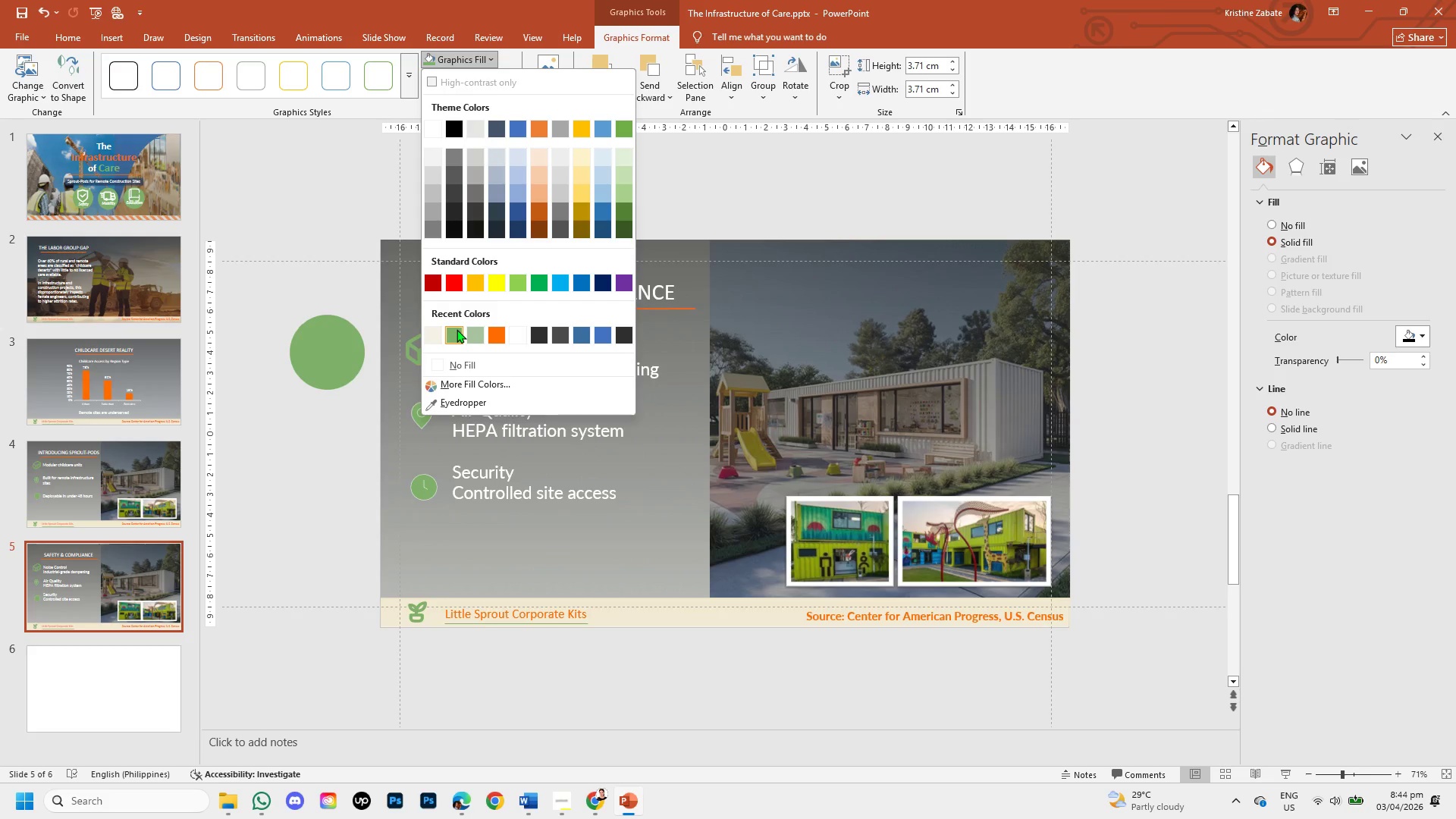 
left_click([457, 329])
 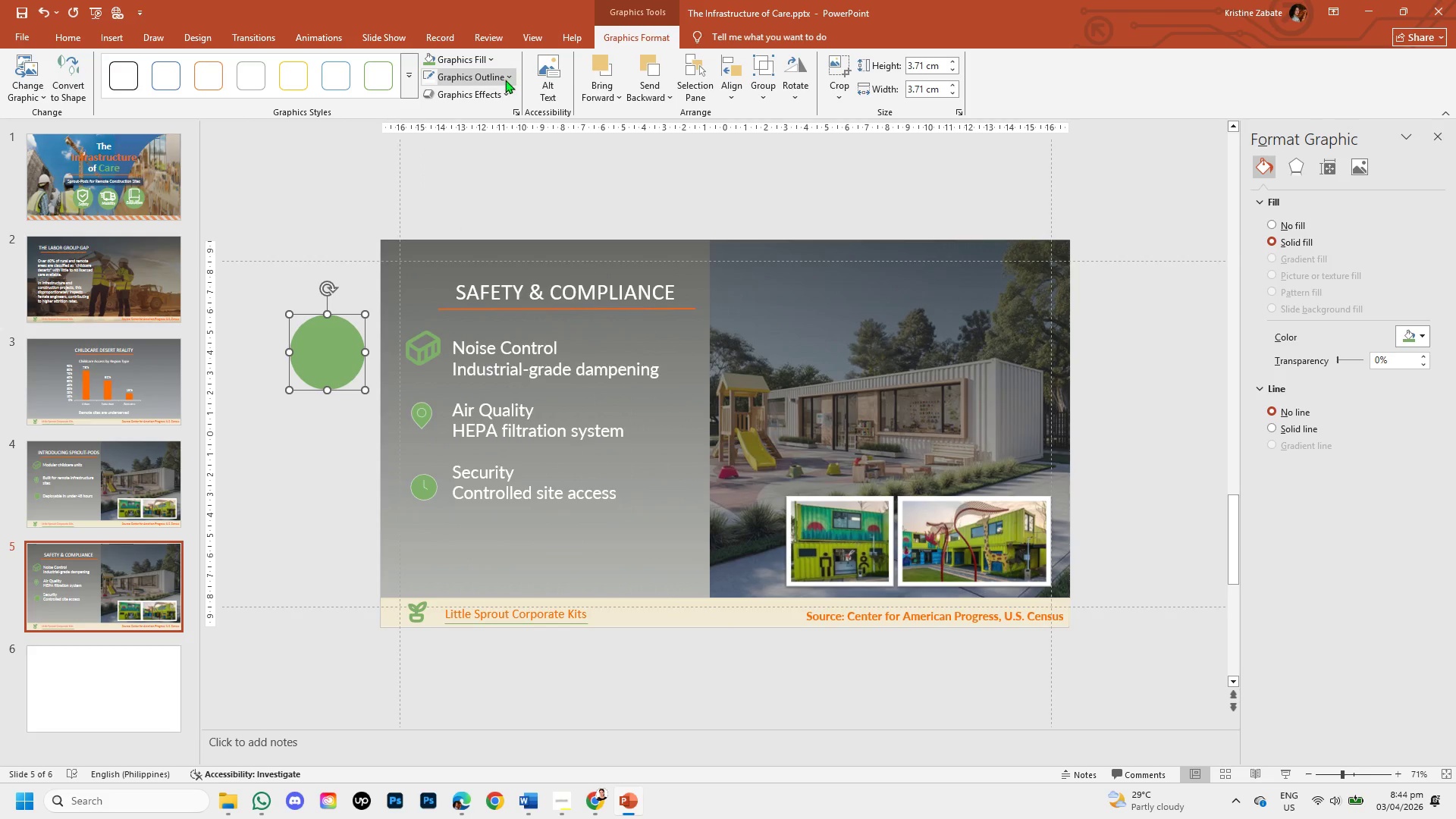 
left_click([505, 80])
 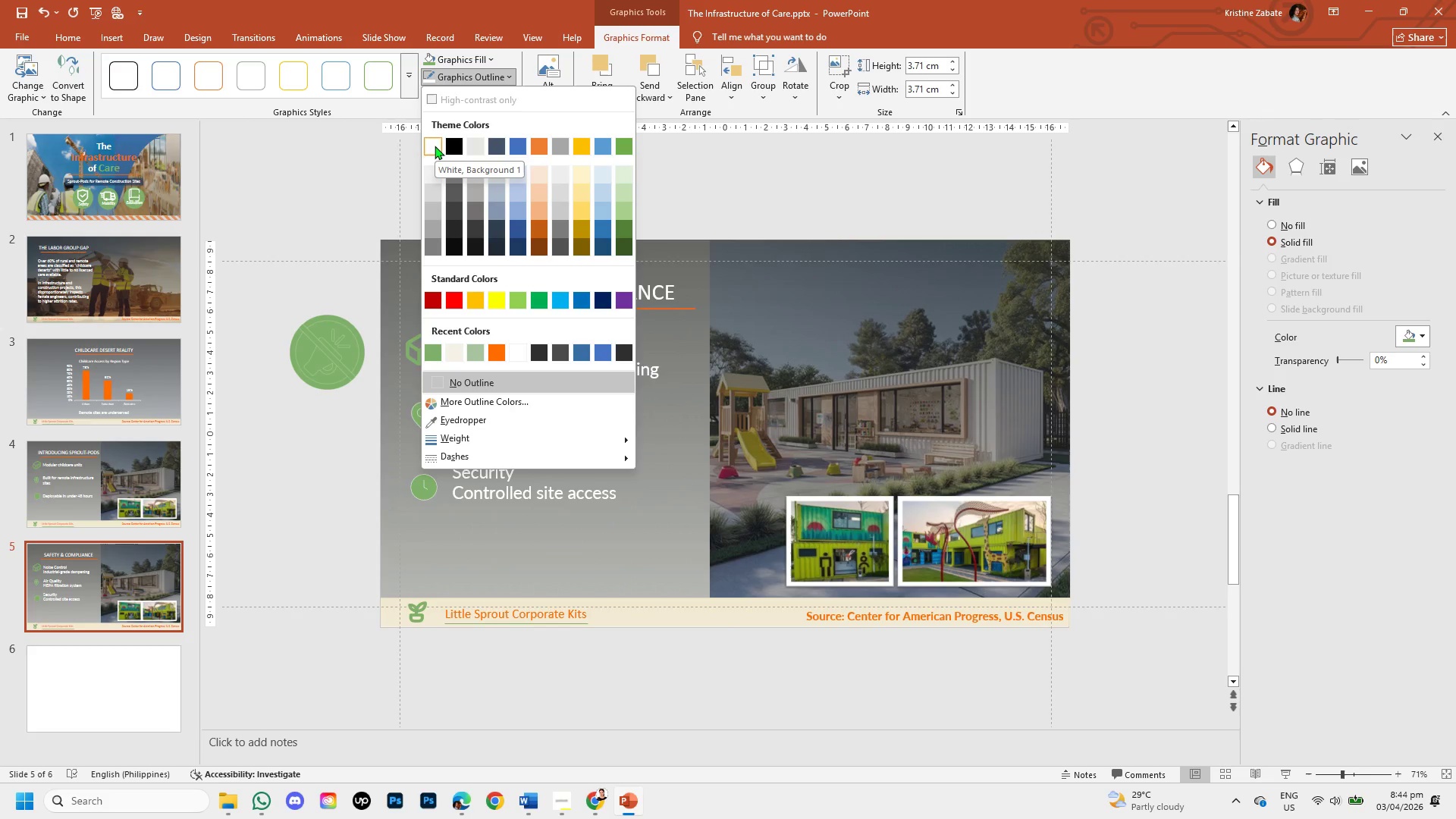 
left_click([435, 146])
 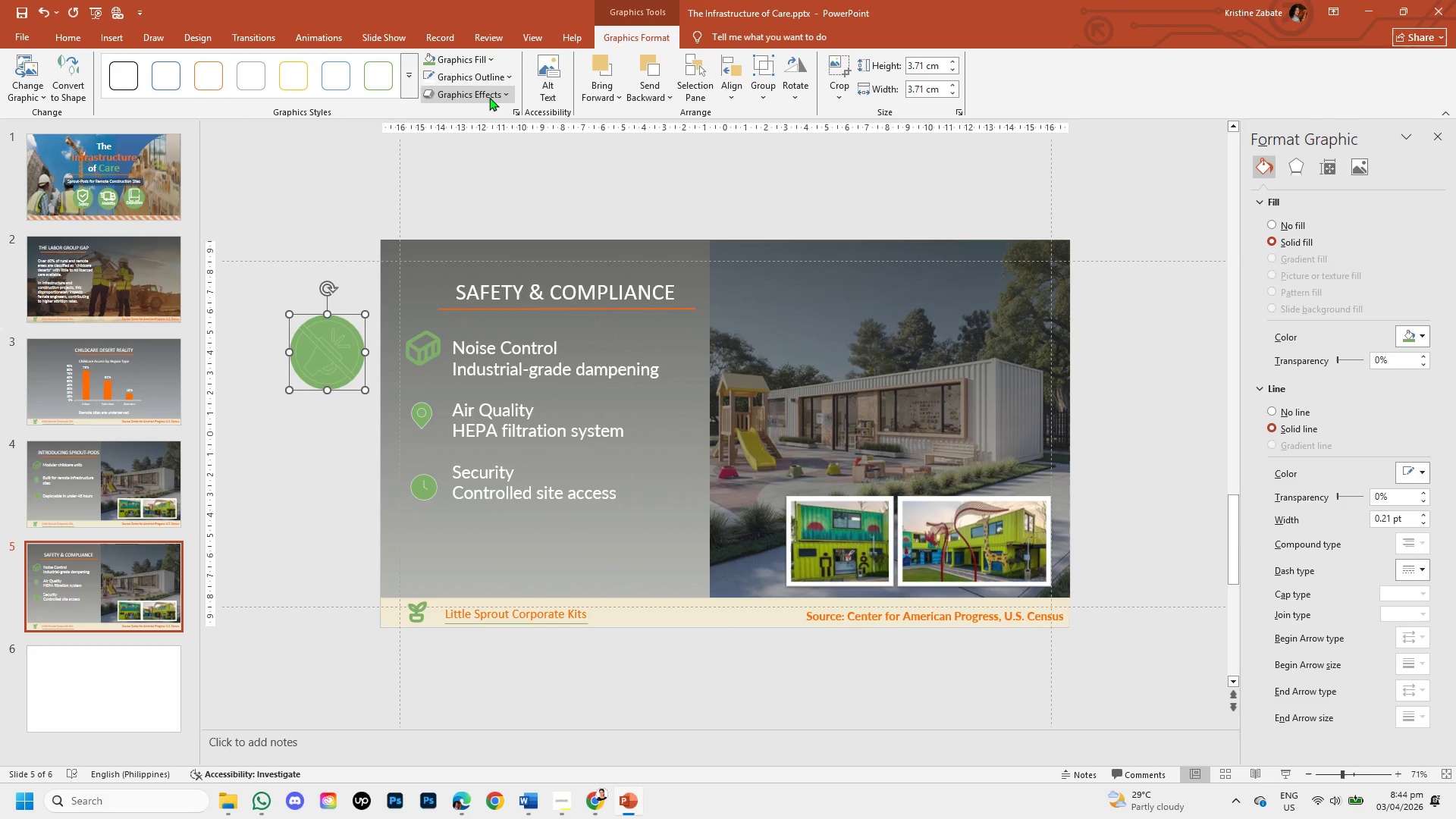 
left_click([503, 80])
 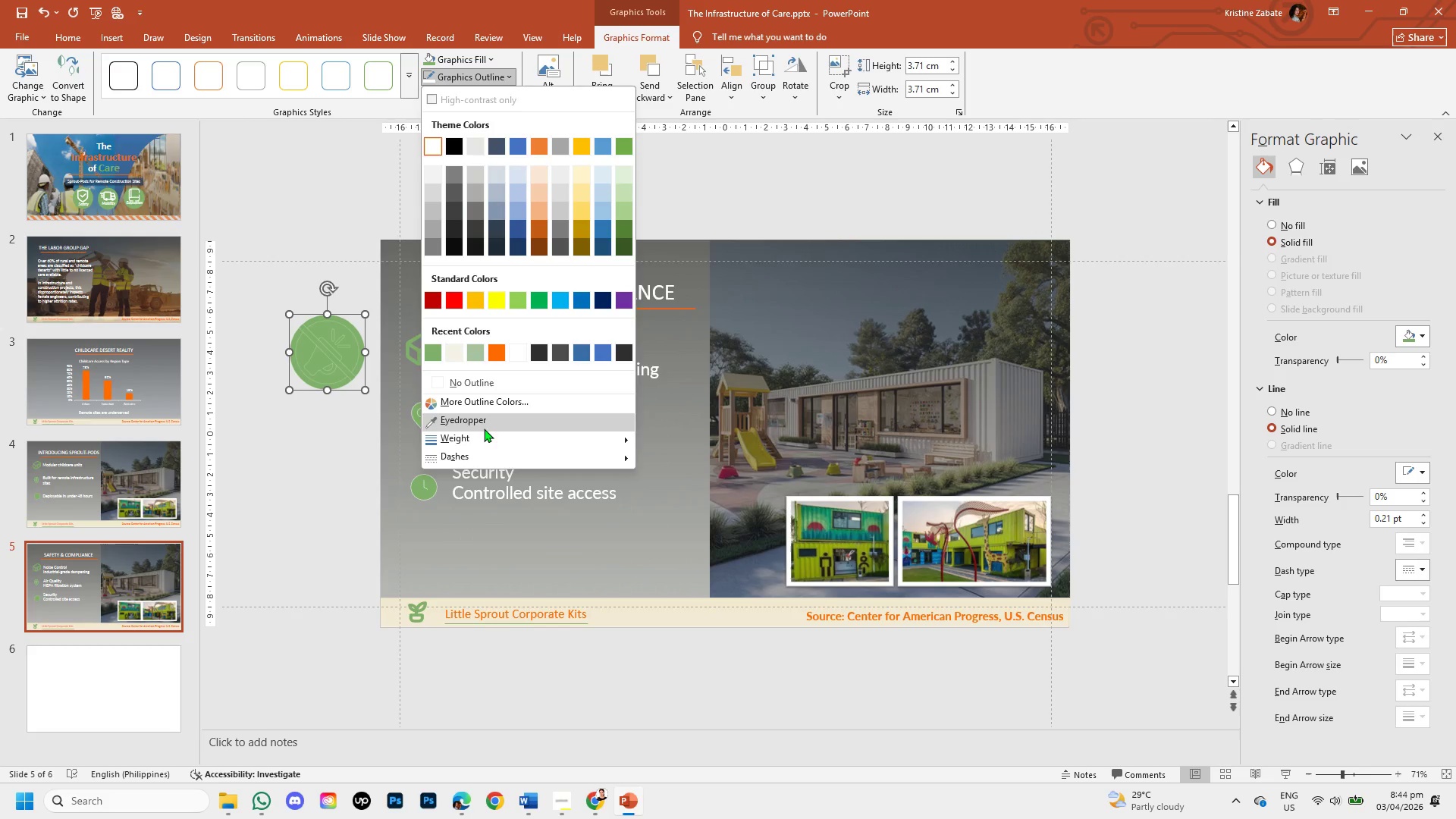 
left_click([484, 433])
 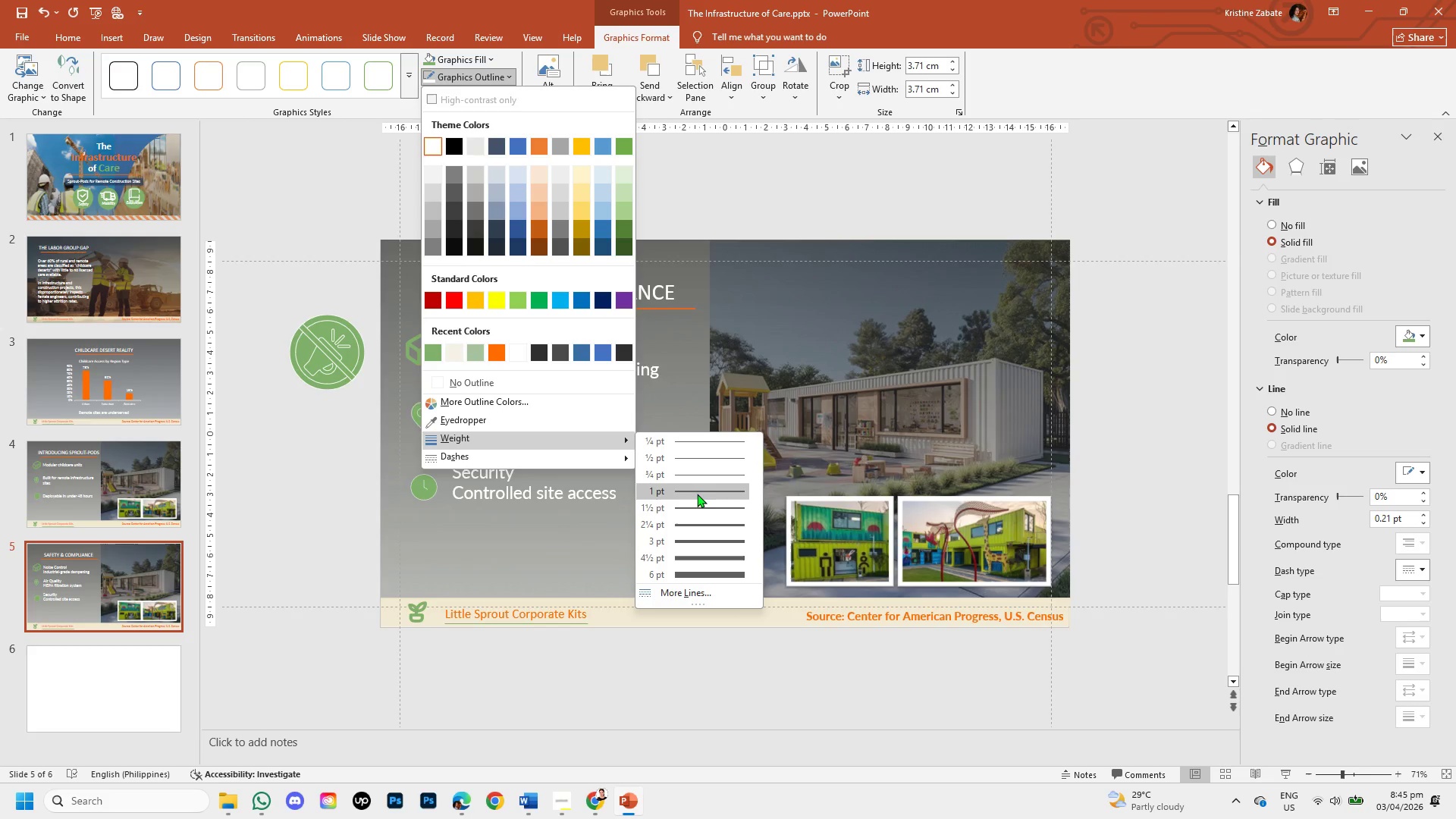 
wait(6.95)
 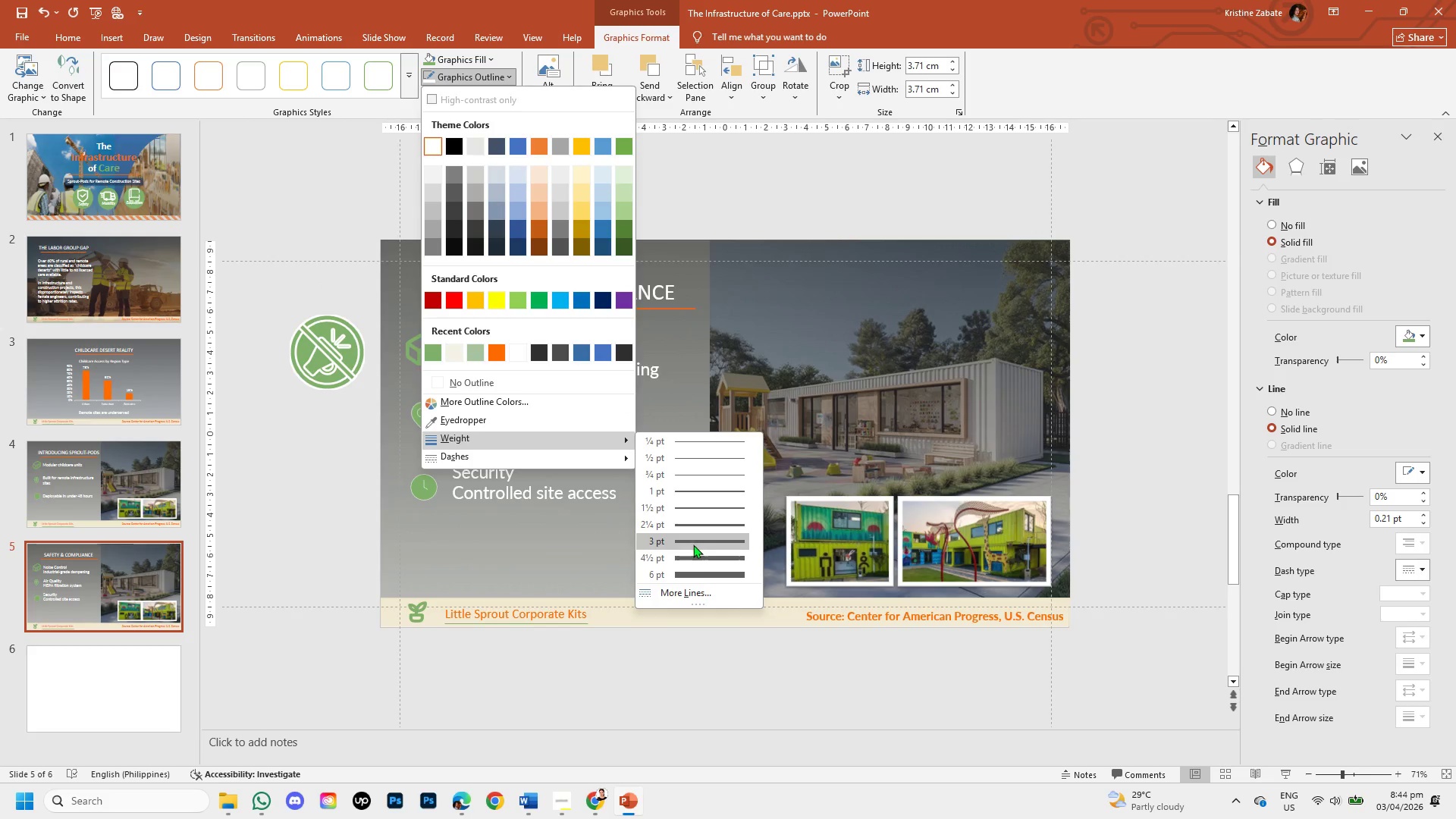 
mouse_move([697, 470])
 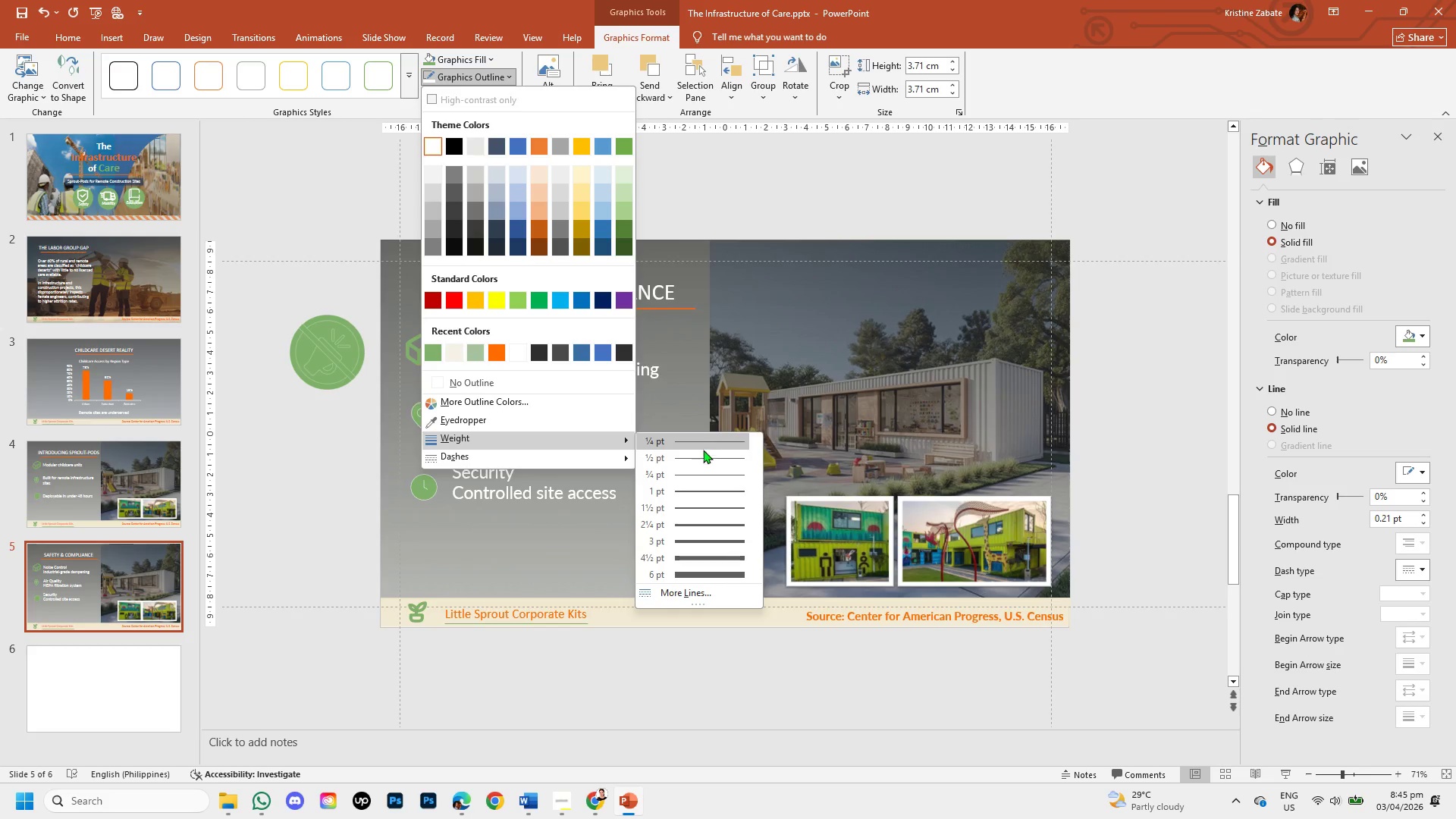 
left_click([704, 454])
 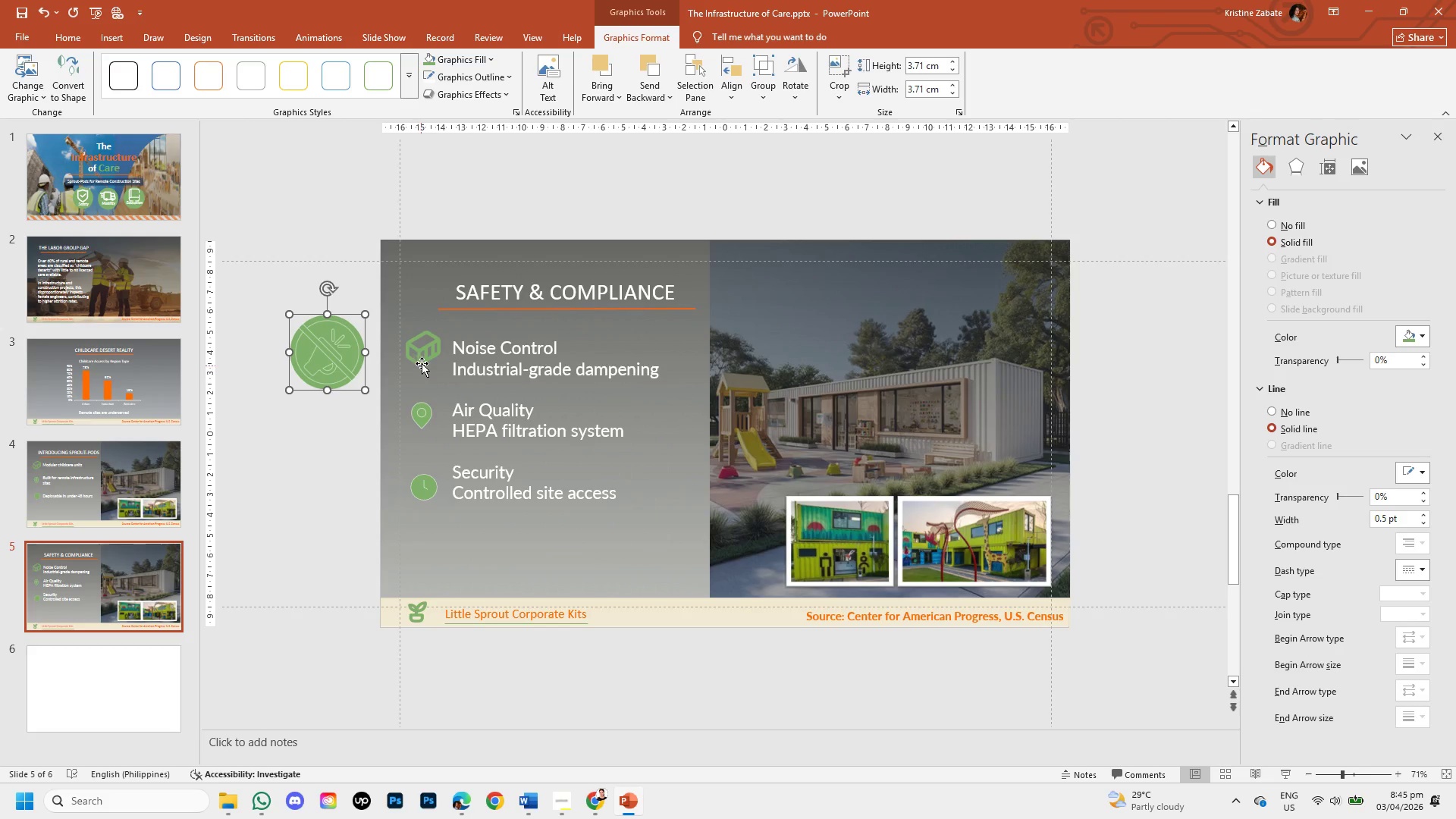 
left_click([422, 359])
 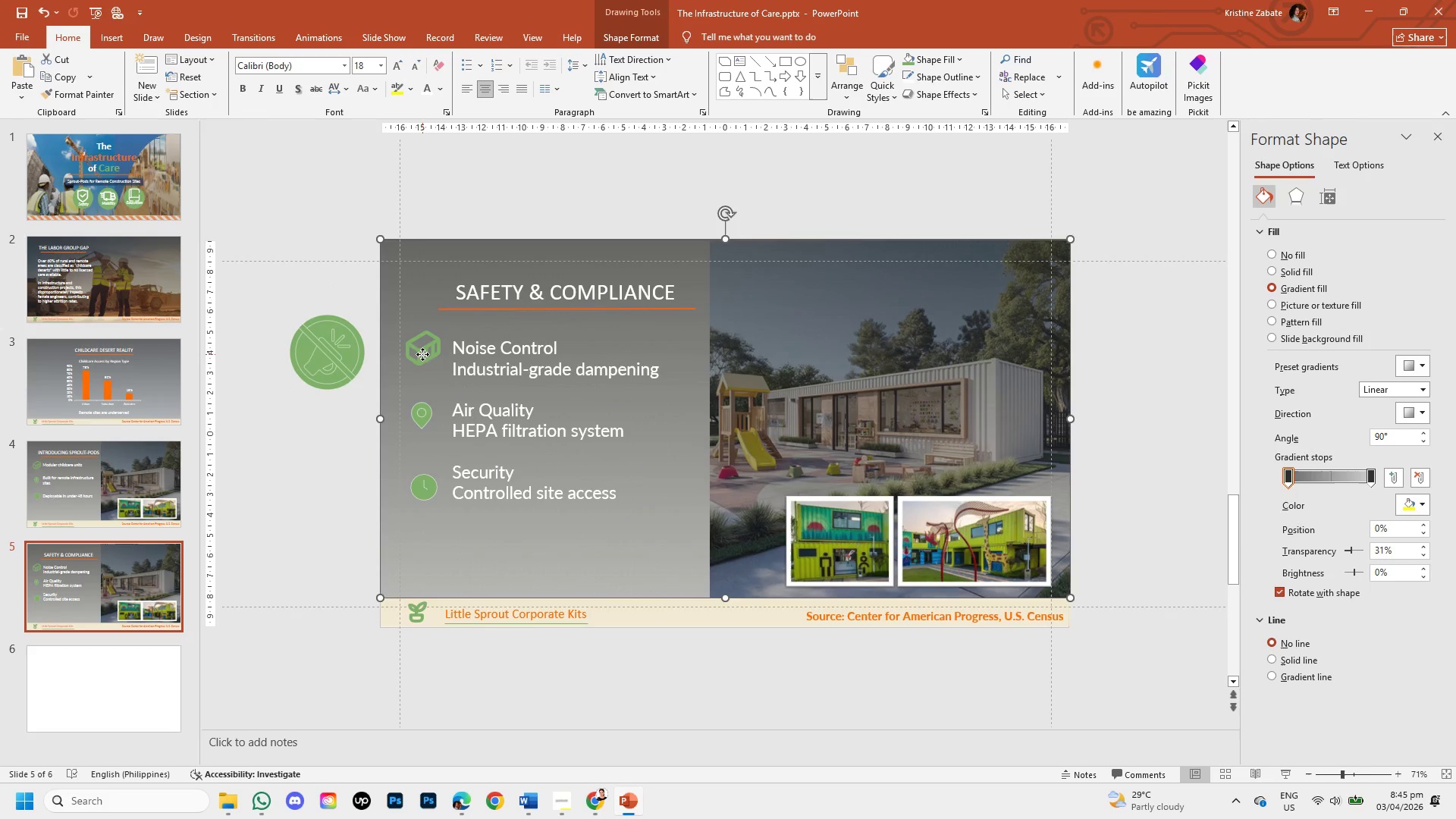 
double_click([422, 354])
 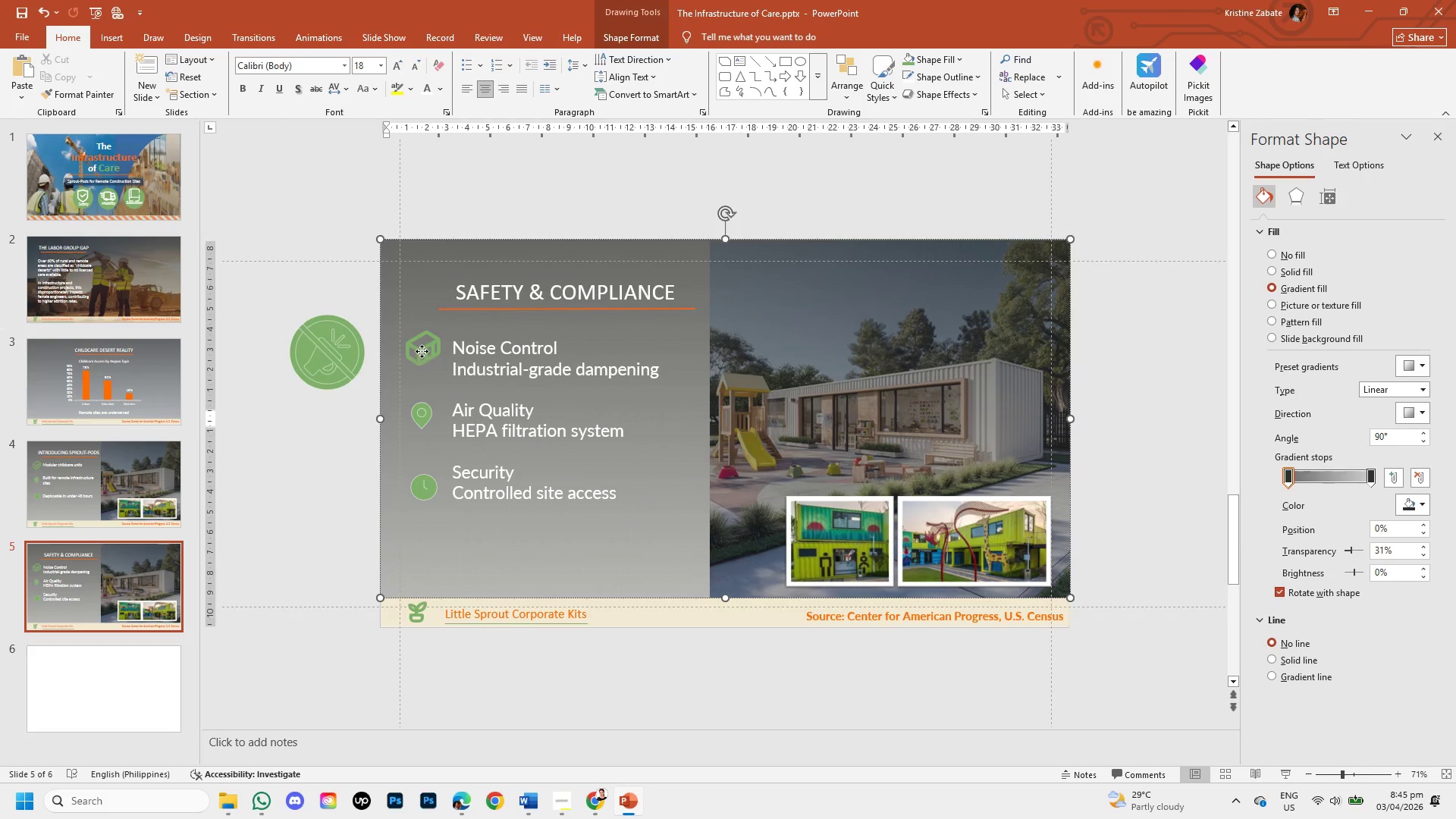 
double_click([422, 351])
 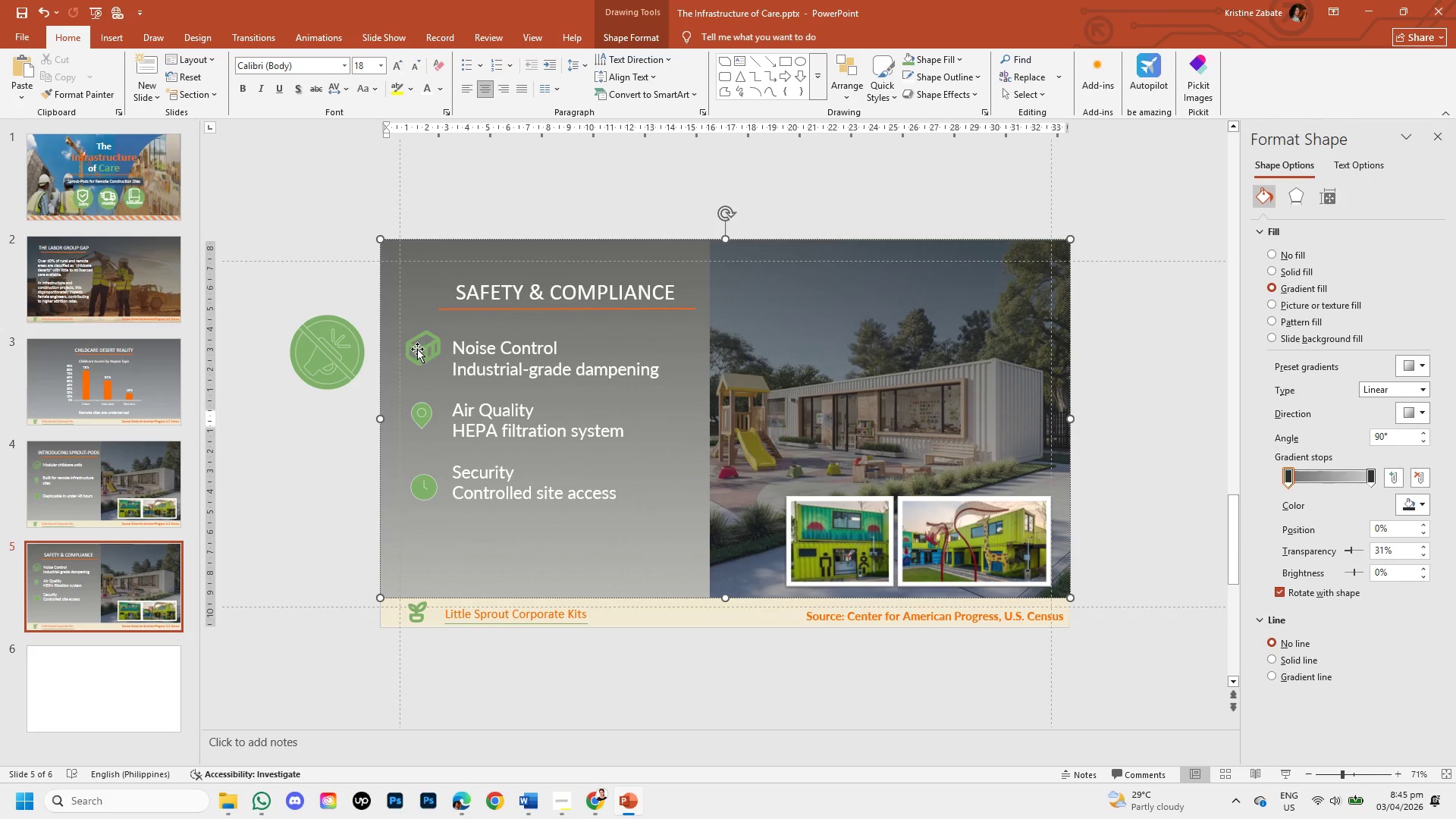 
left_click([417, 349])
 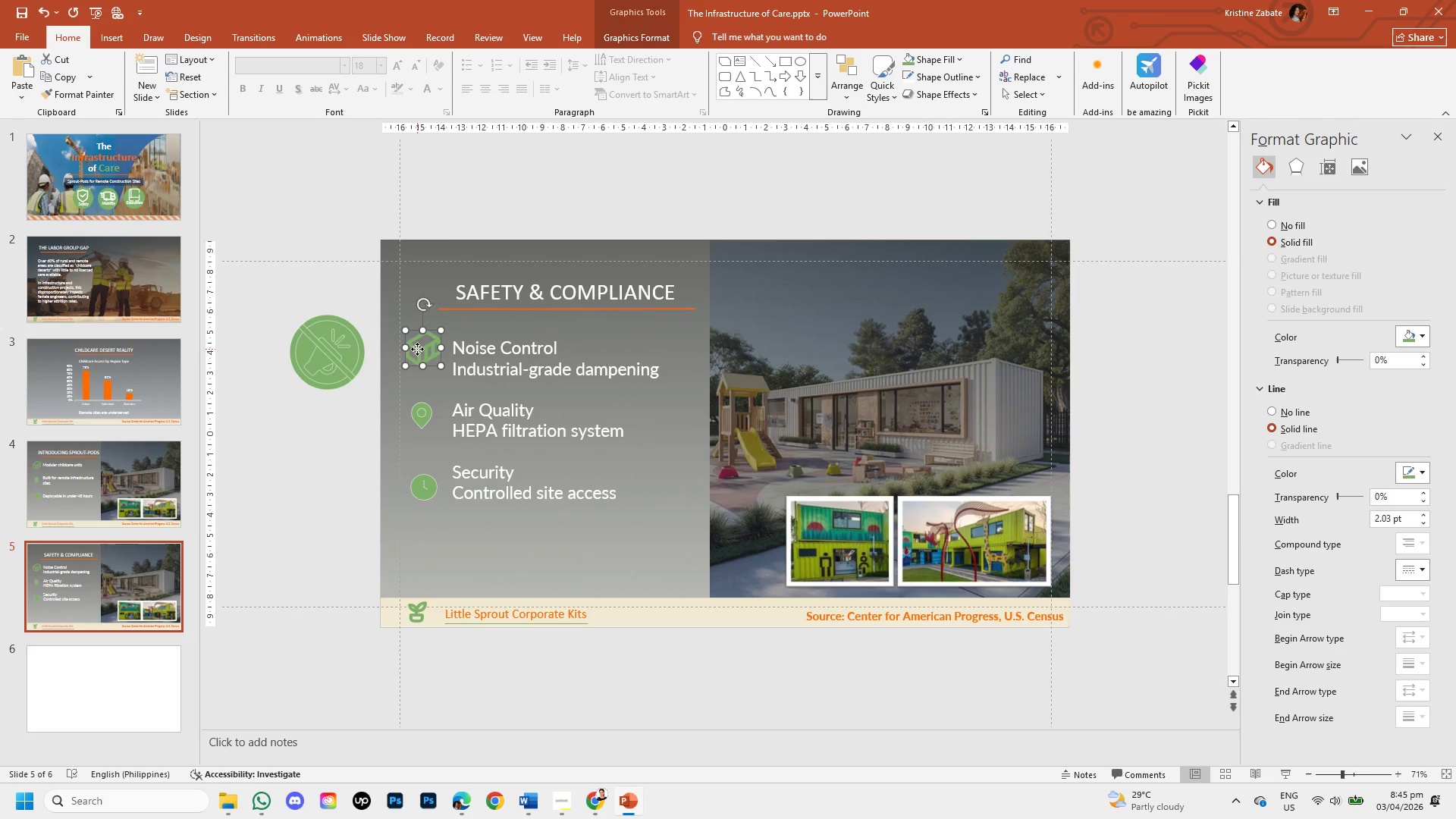 
double_click([417, 349])
 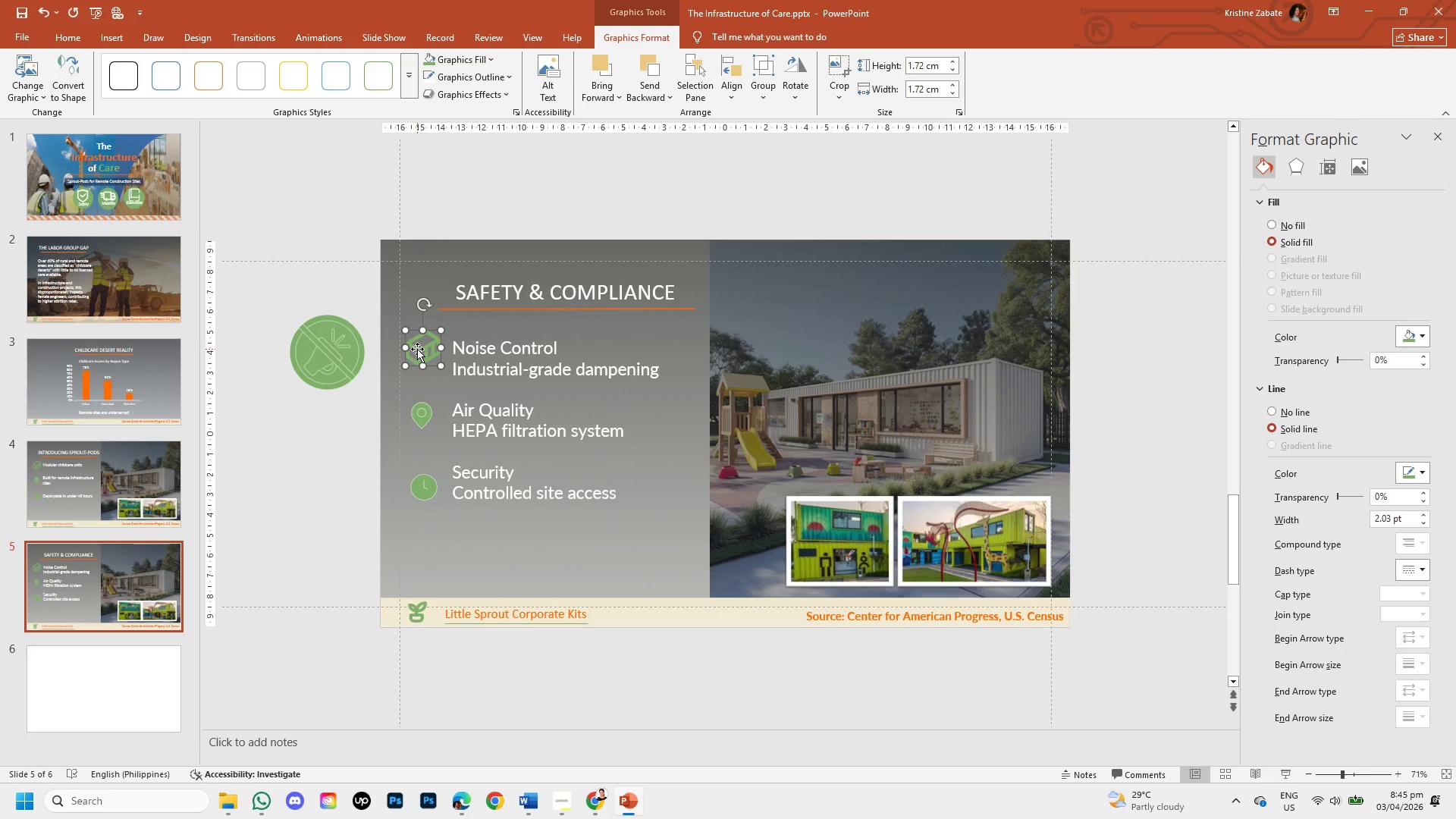 
key(Backspace)
 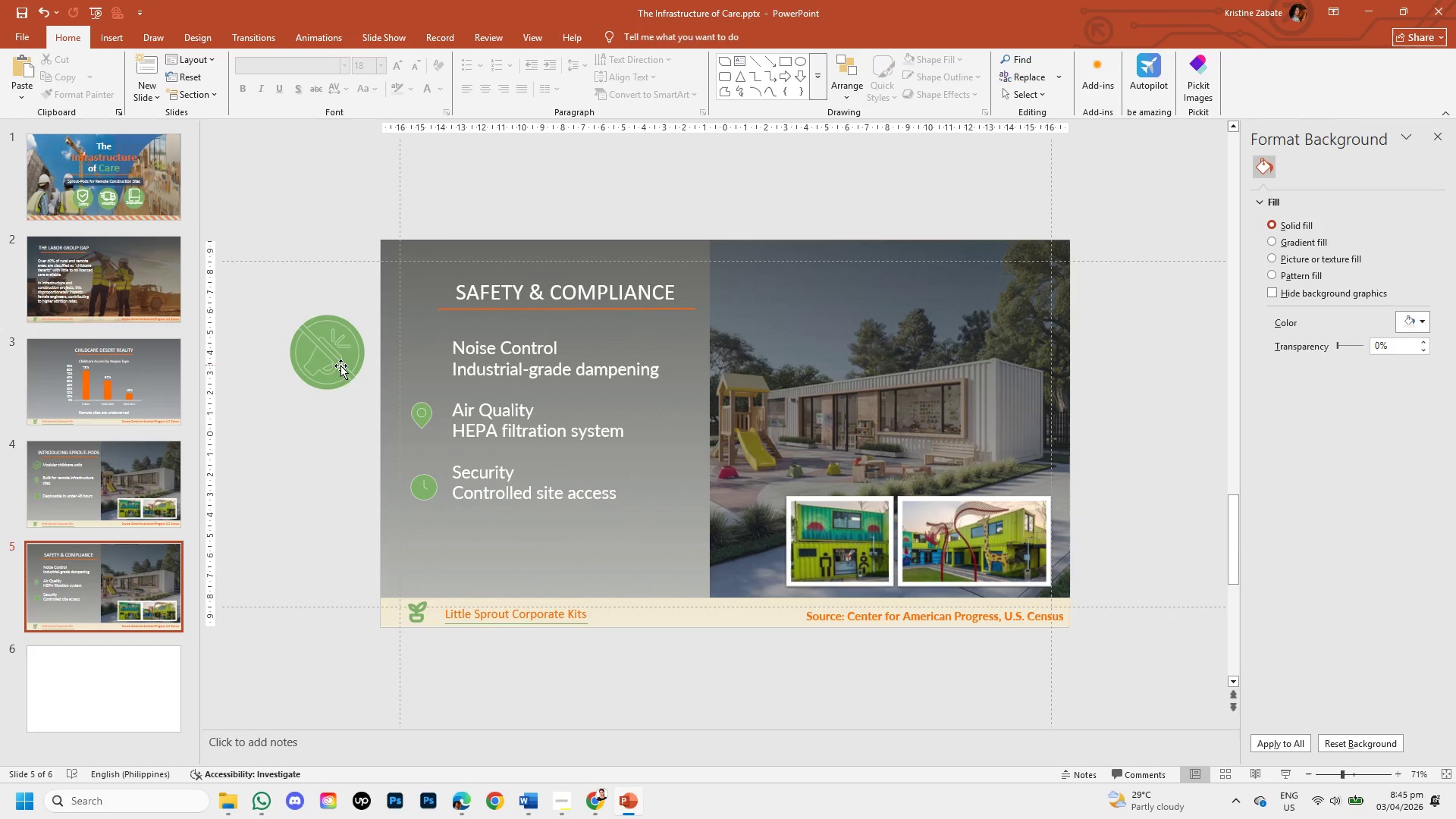 
left_click([331, 368])
 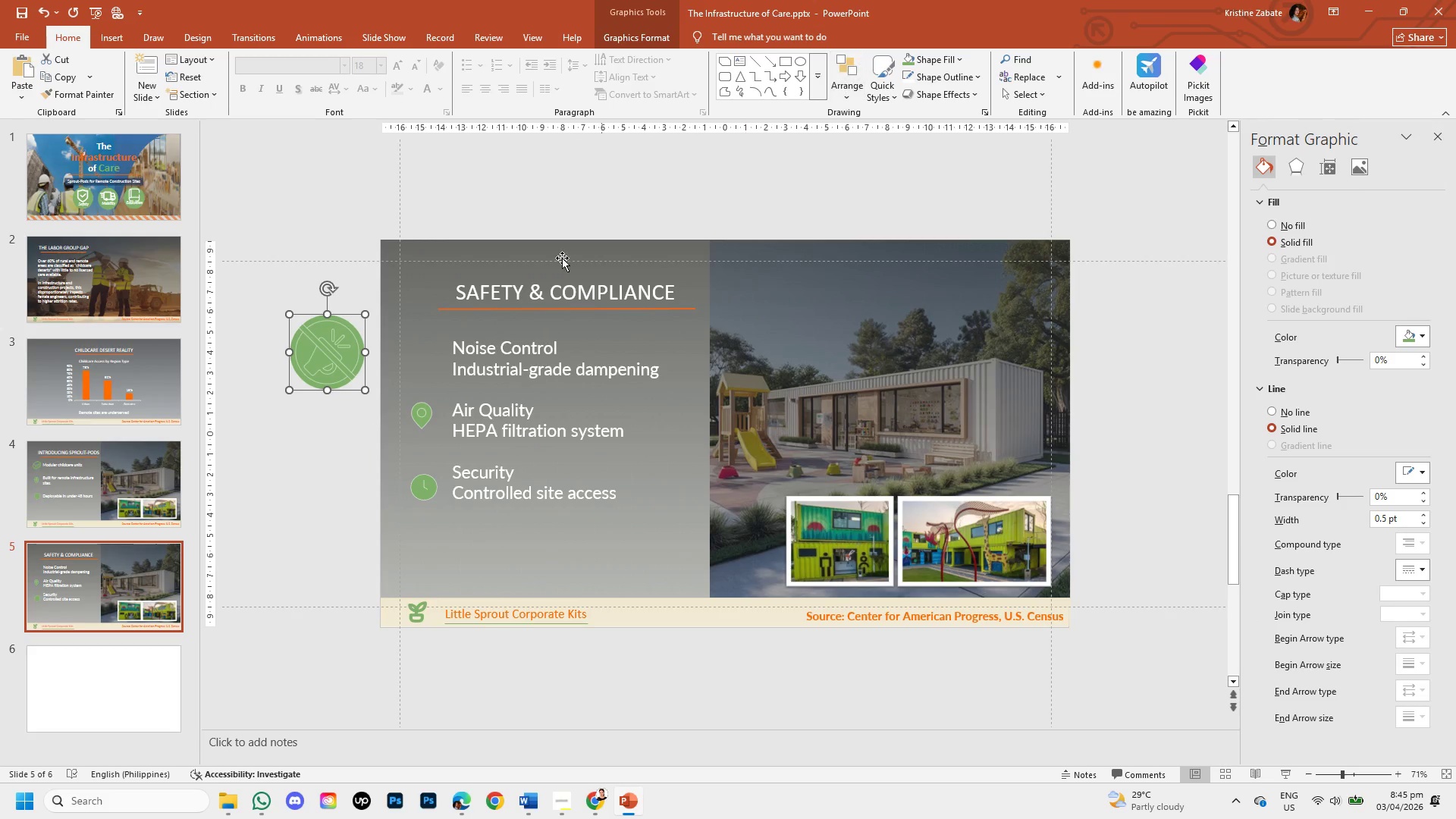 
double_click([350, 359])
 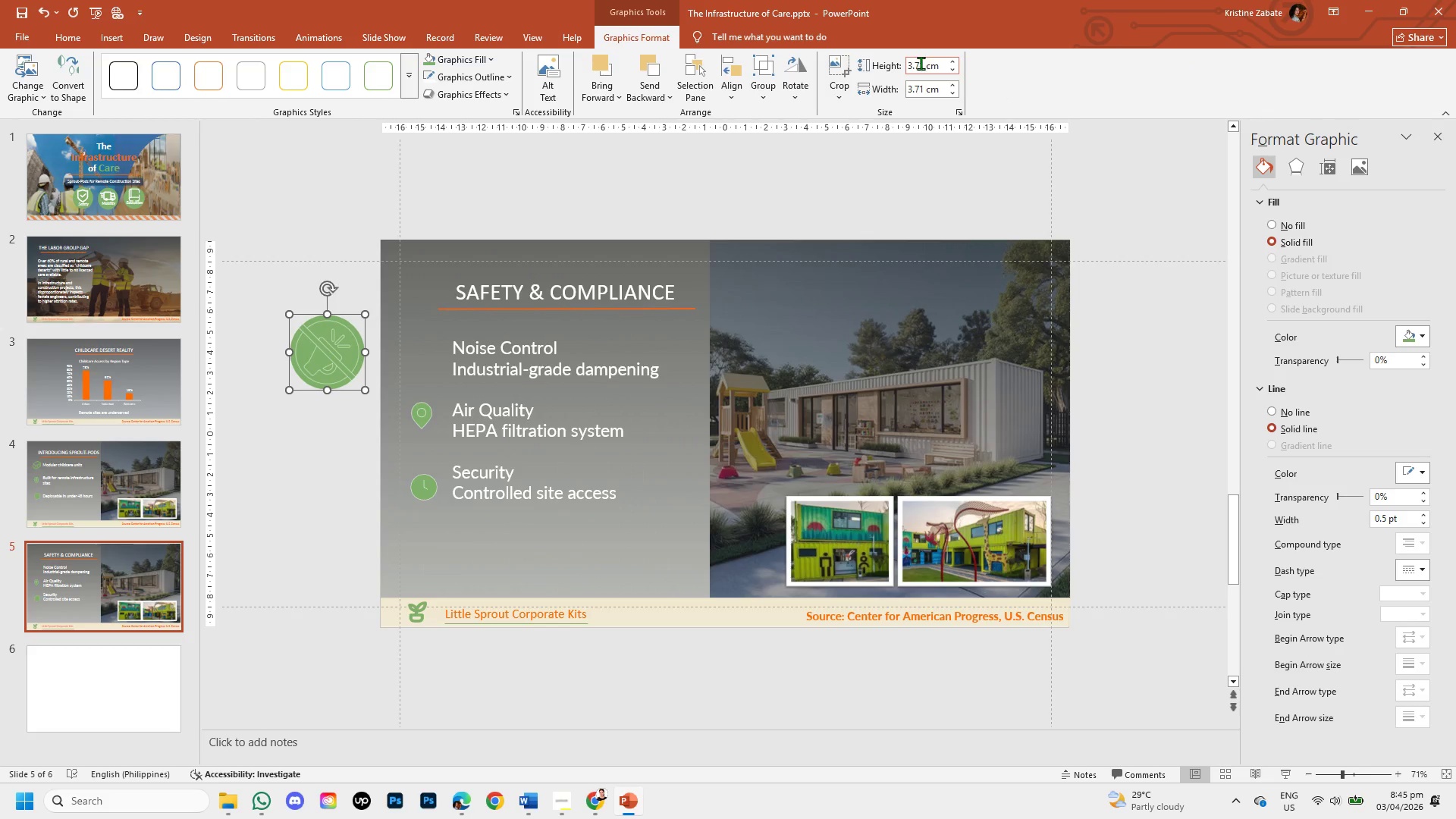 
left_click([924, 64])
 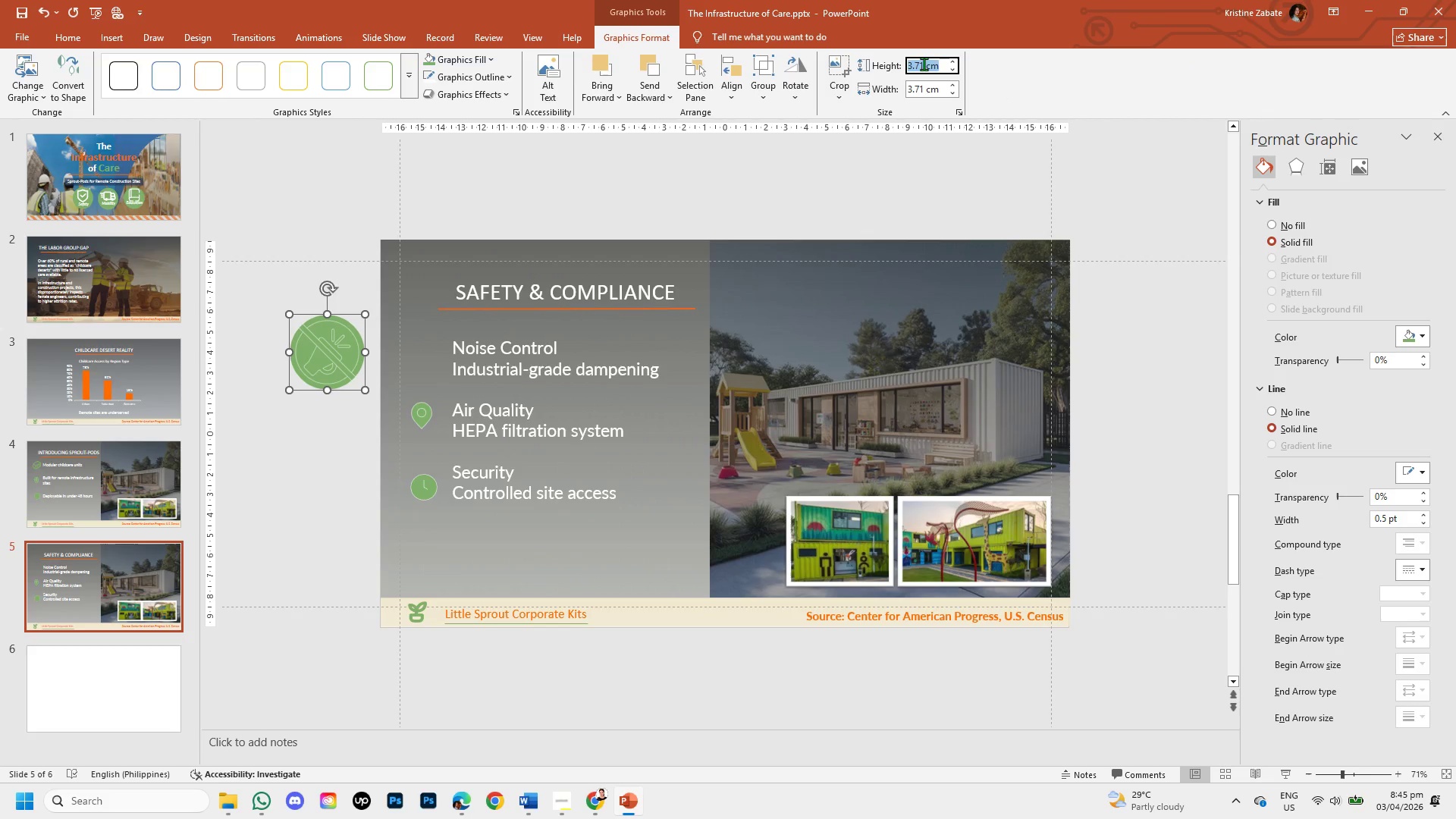 
left_click([924, 64])
 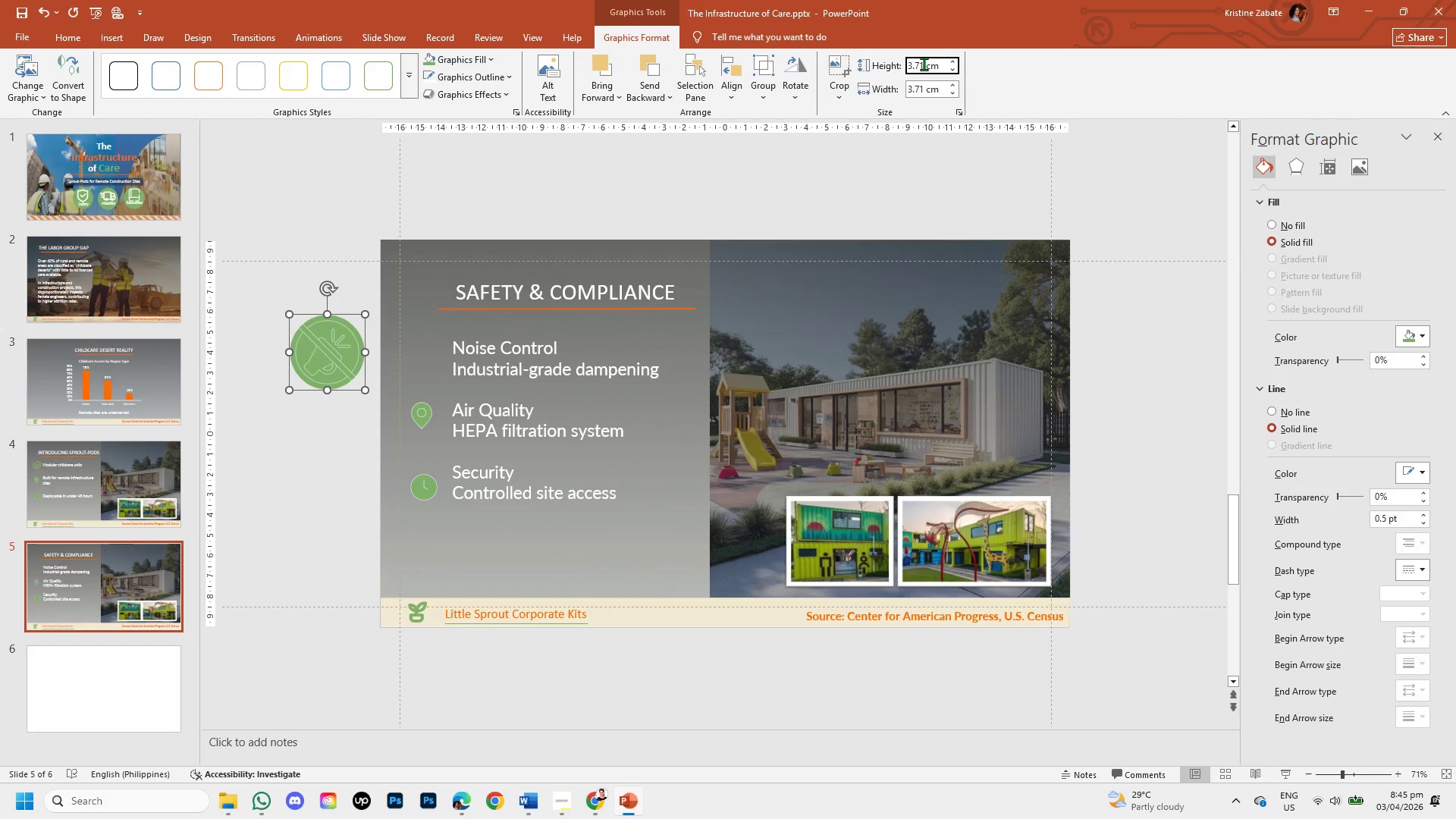 
key(Backspace)
 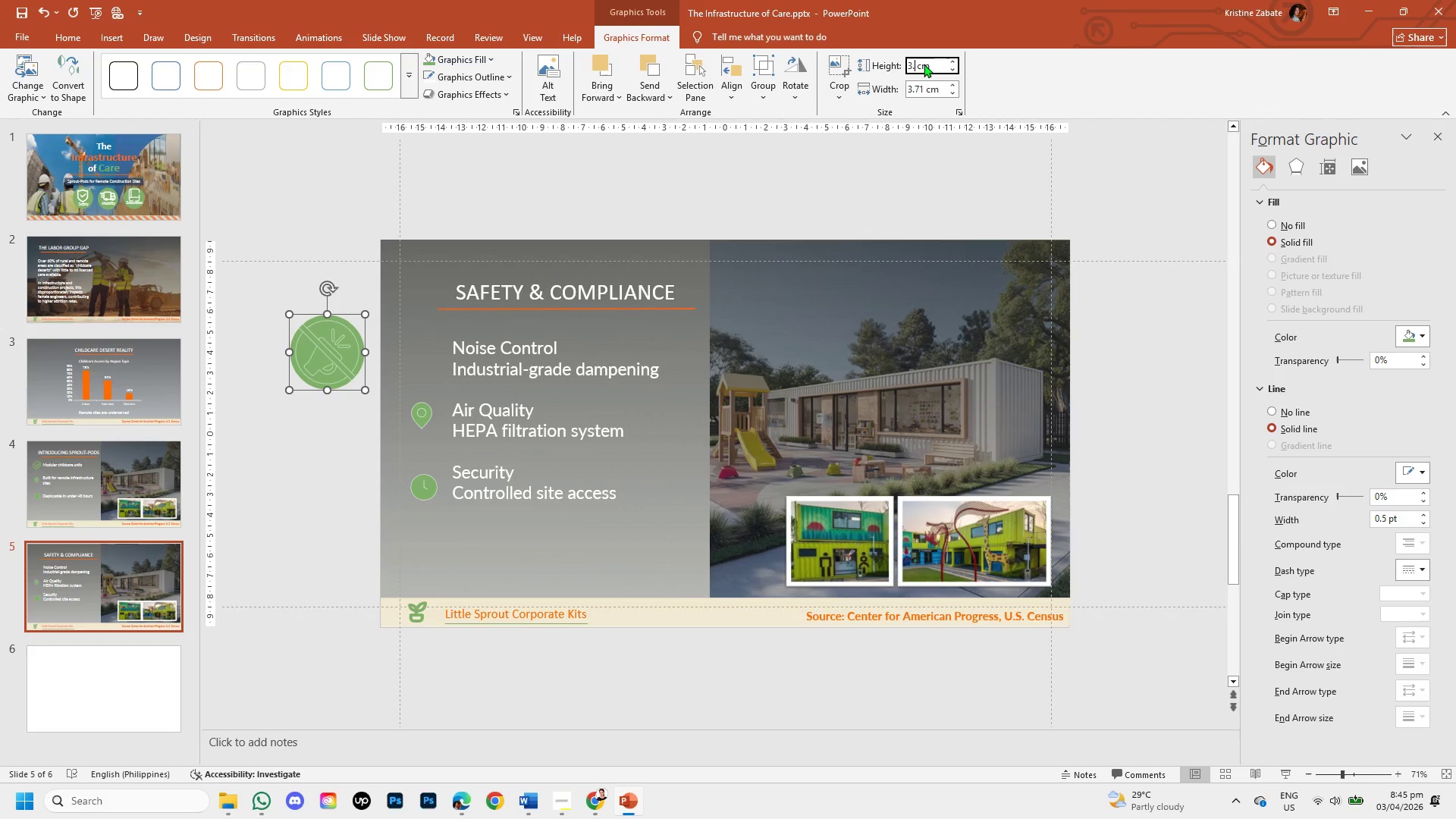 
key(Backspace)
 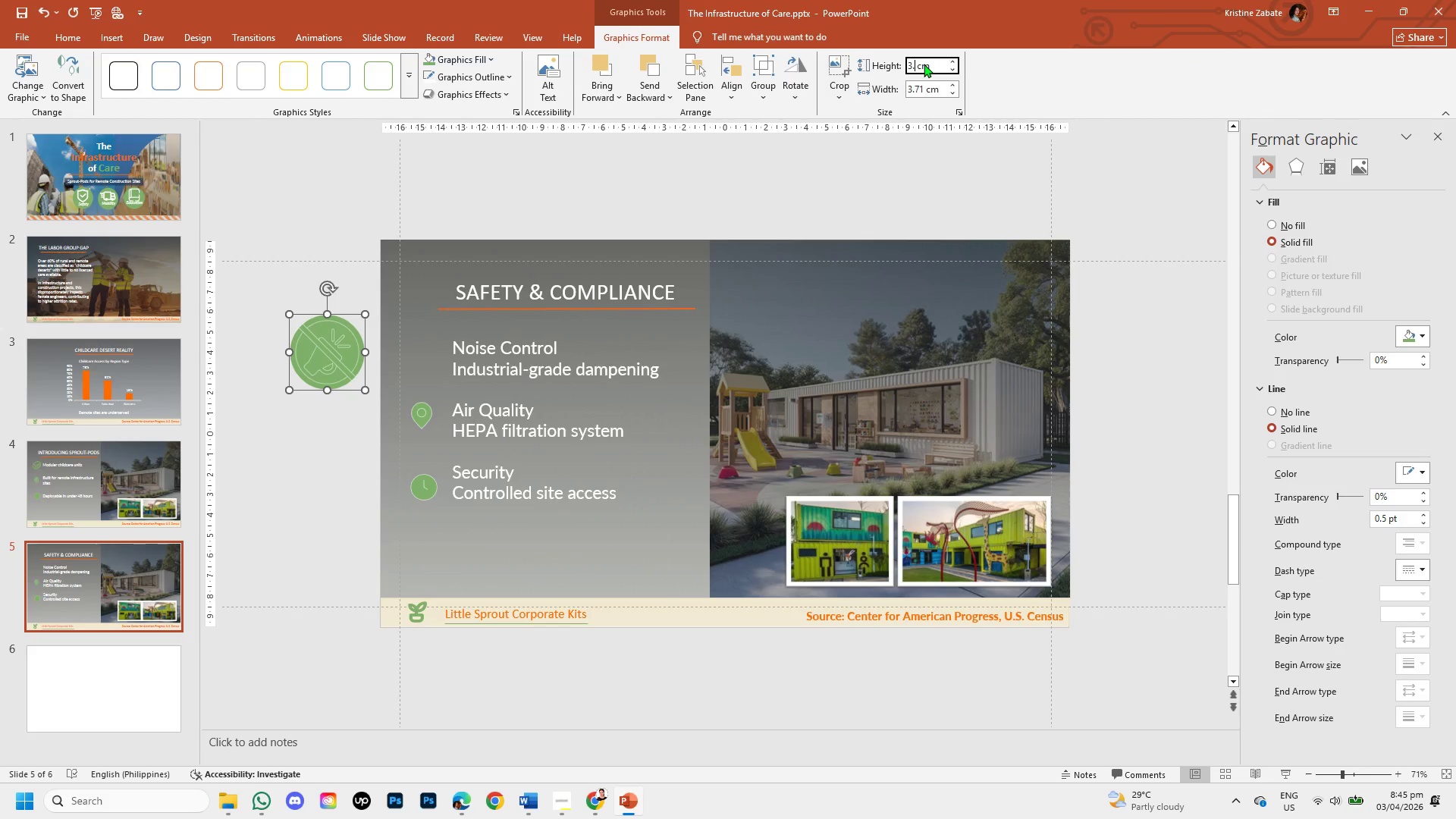 
key(Backspace)
 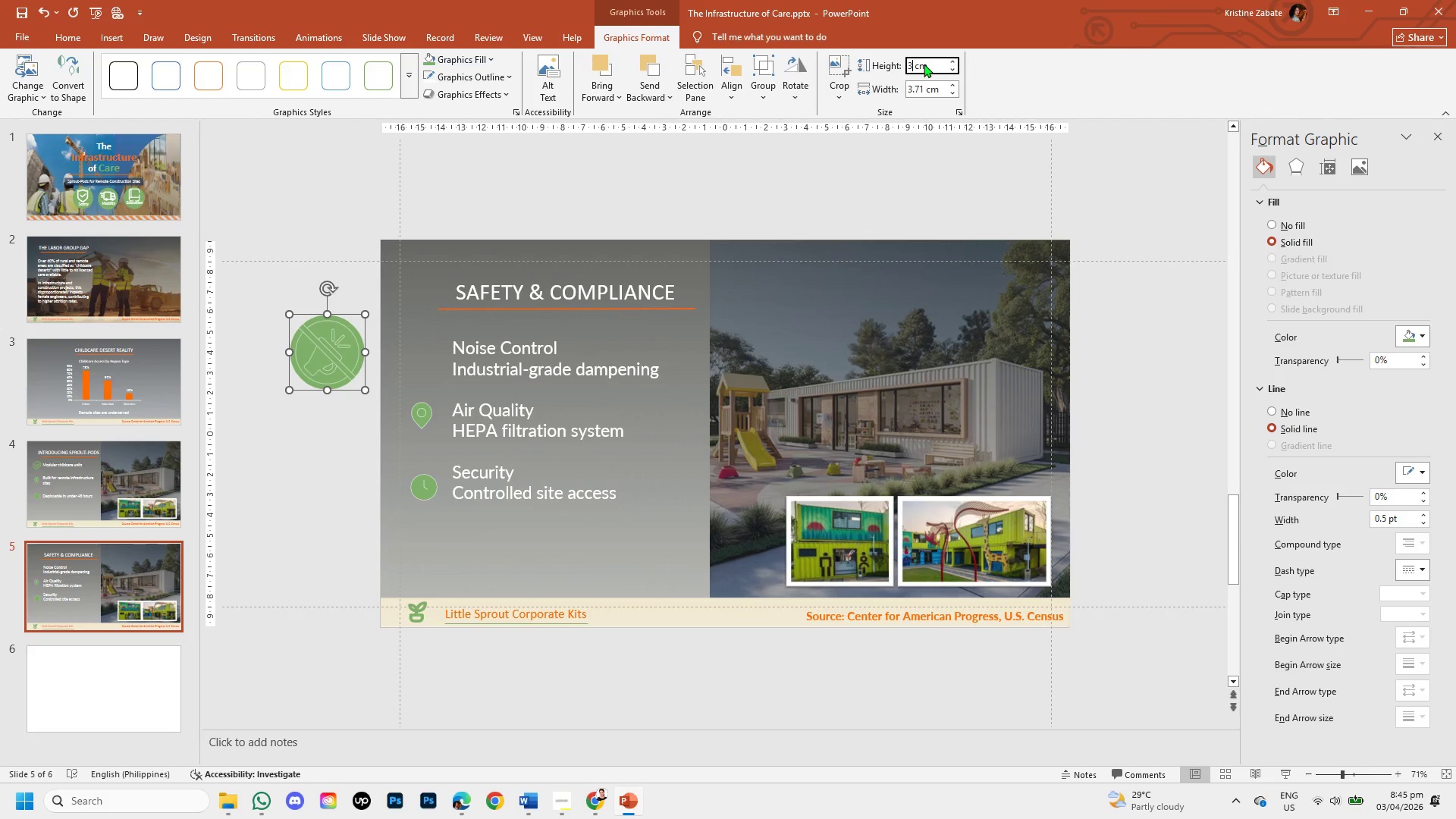 
key(Backspace)
 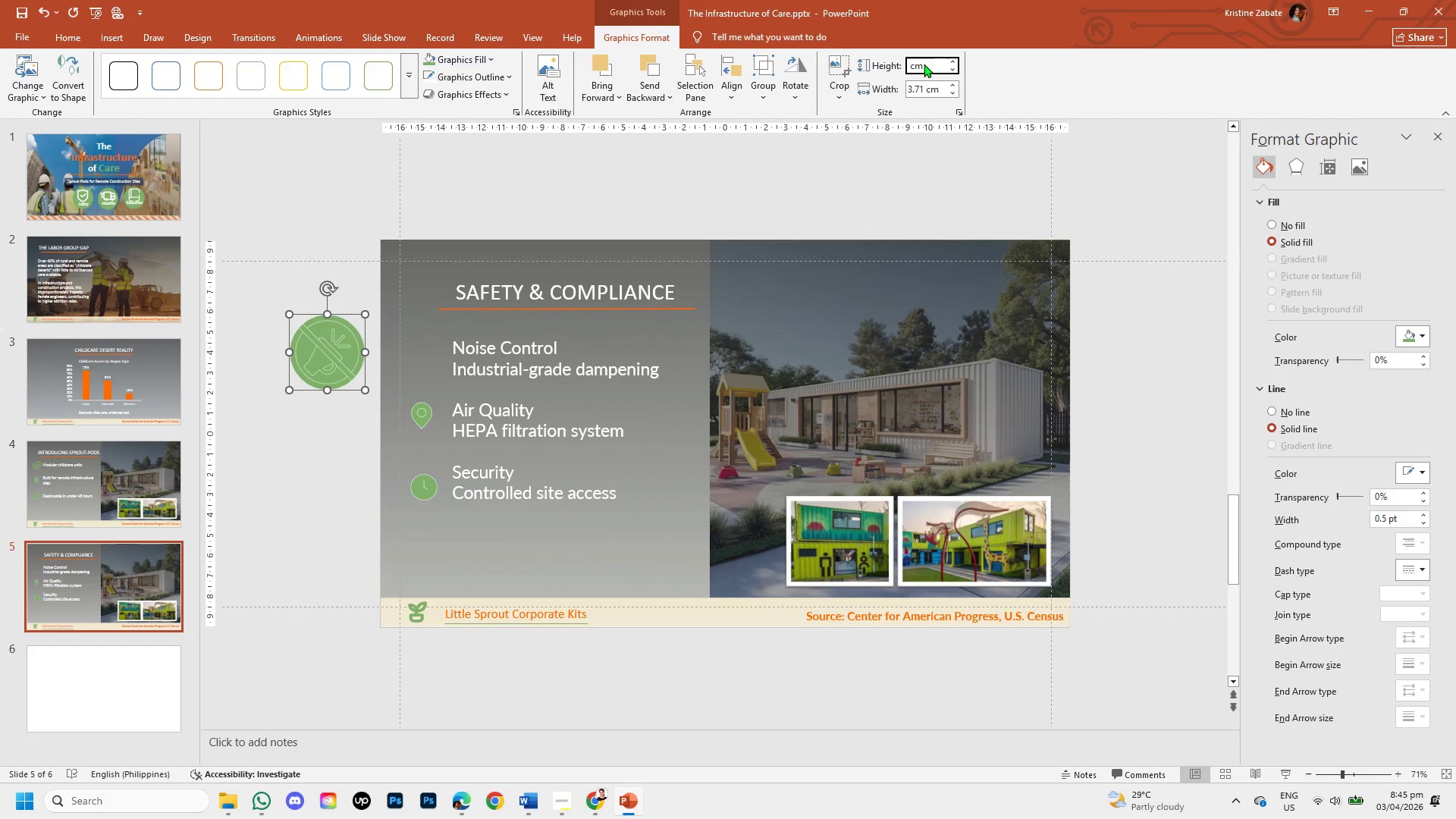 
key(Numpad1)
 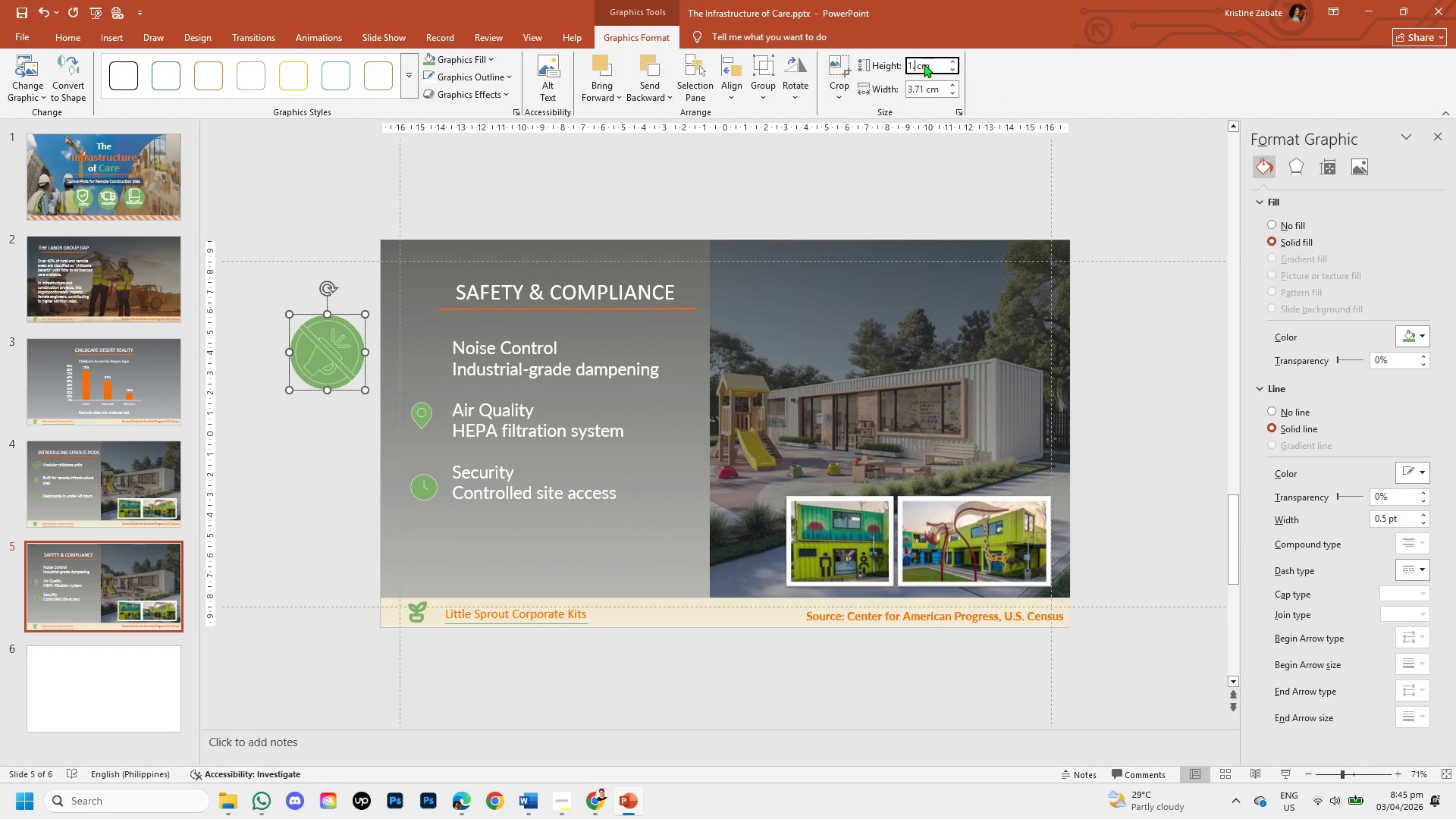 
key(NumpadDecimal)
 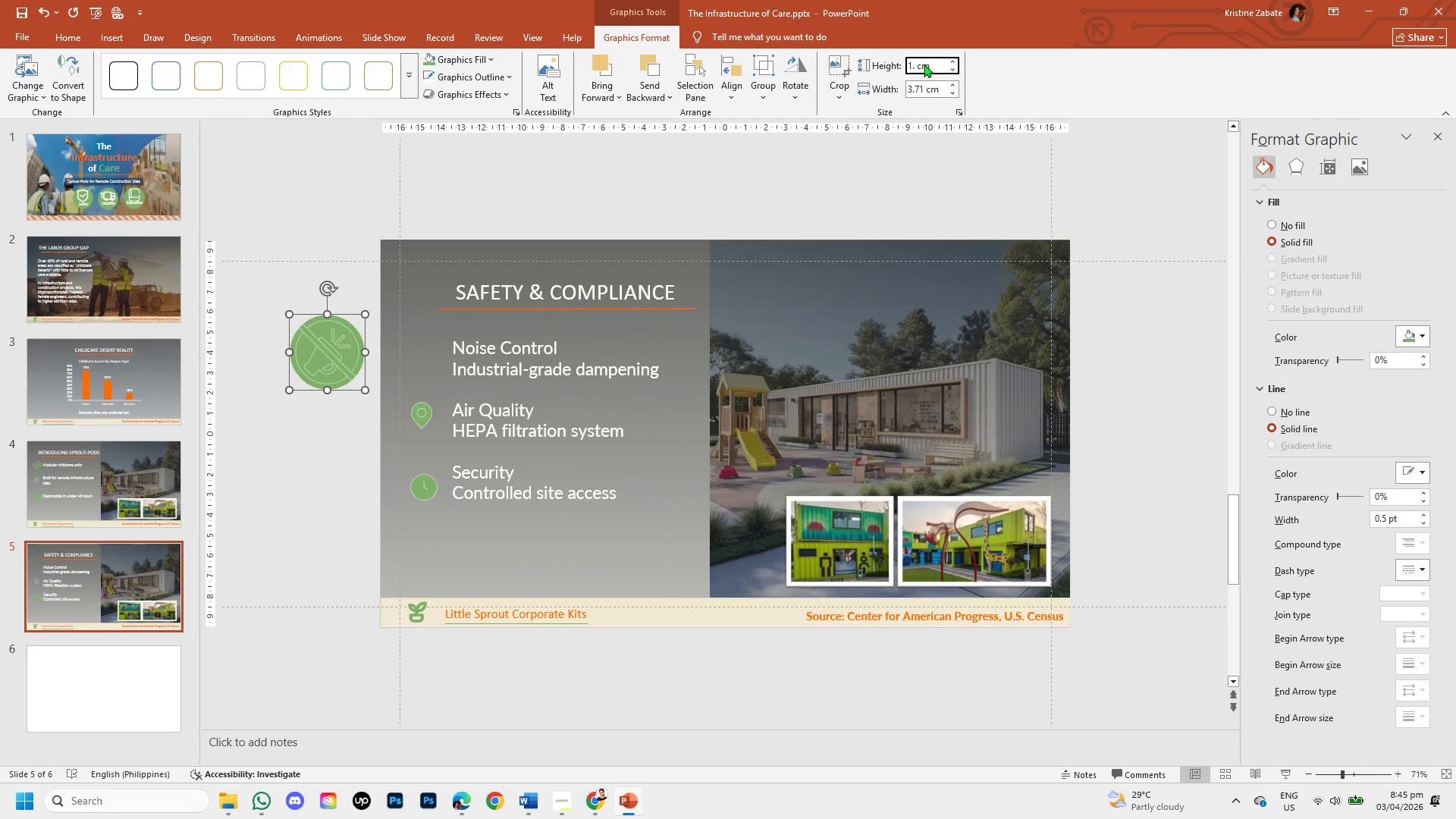 
key(Numpad7)
 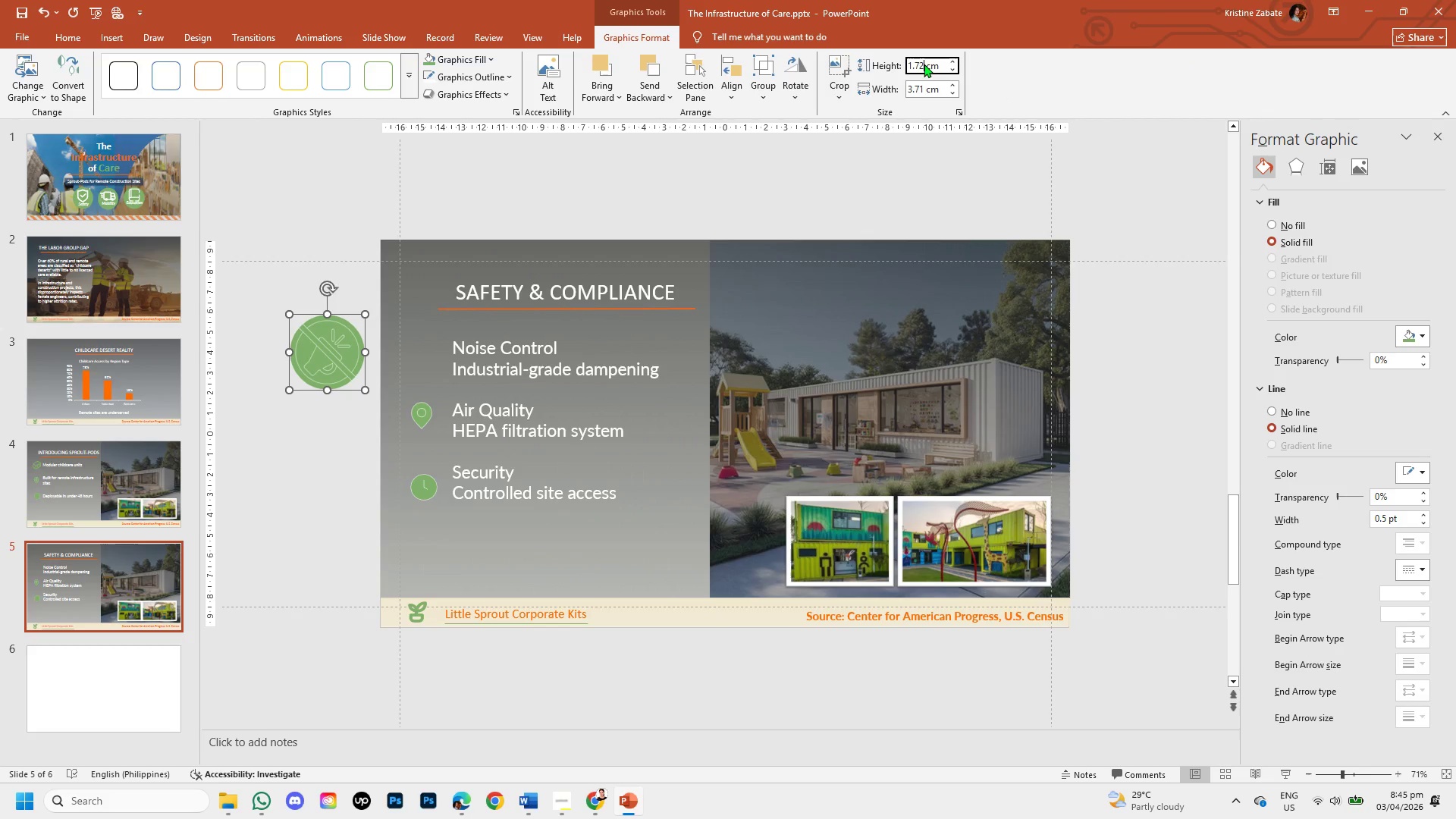 
key(Numpad2)
 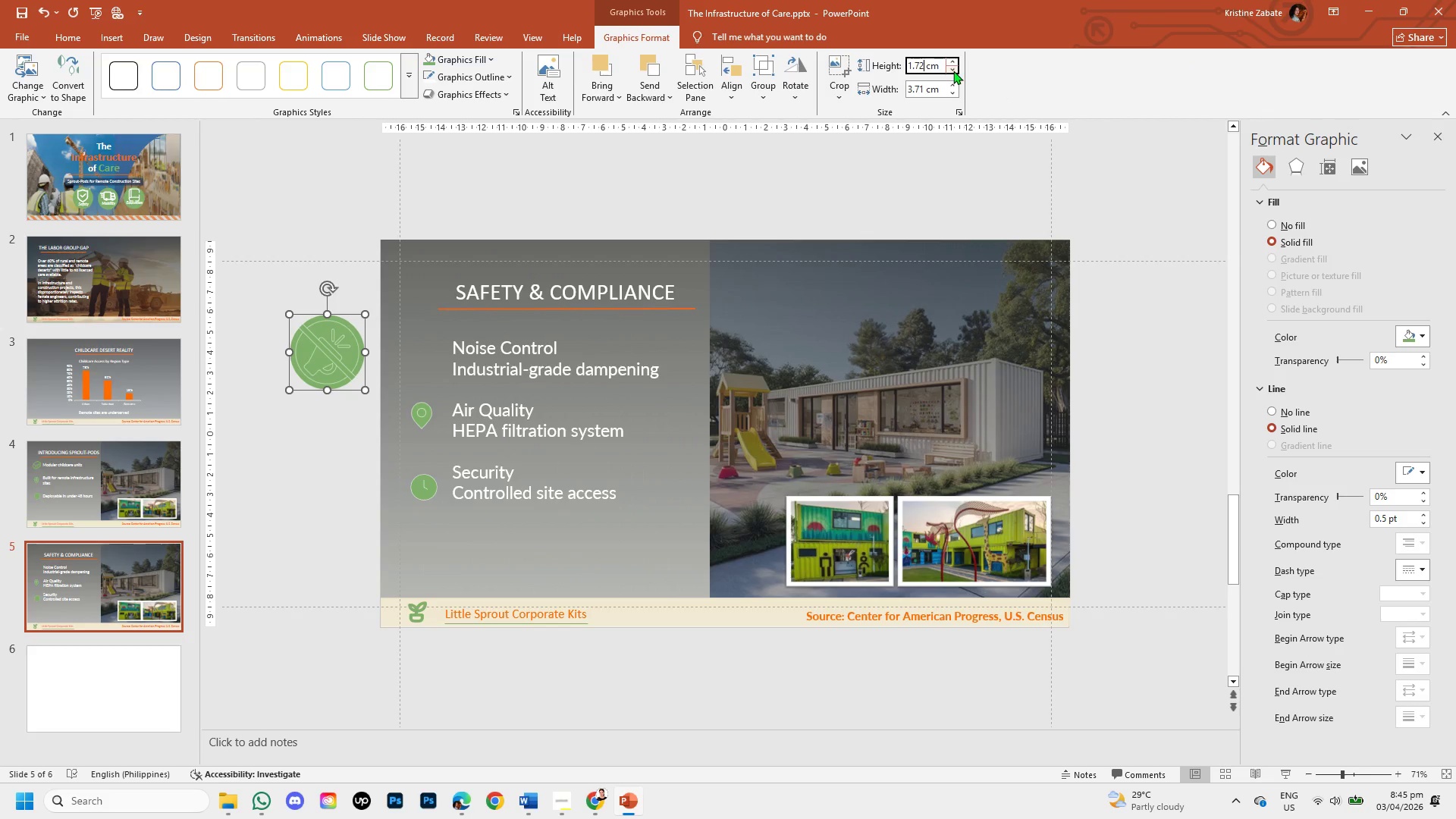 
left_click([927, 82])
 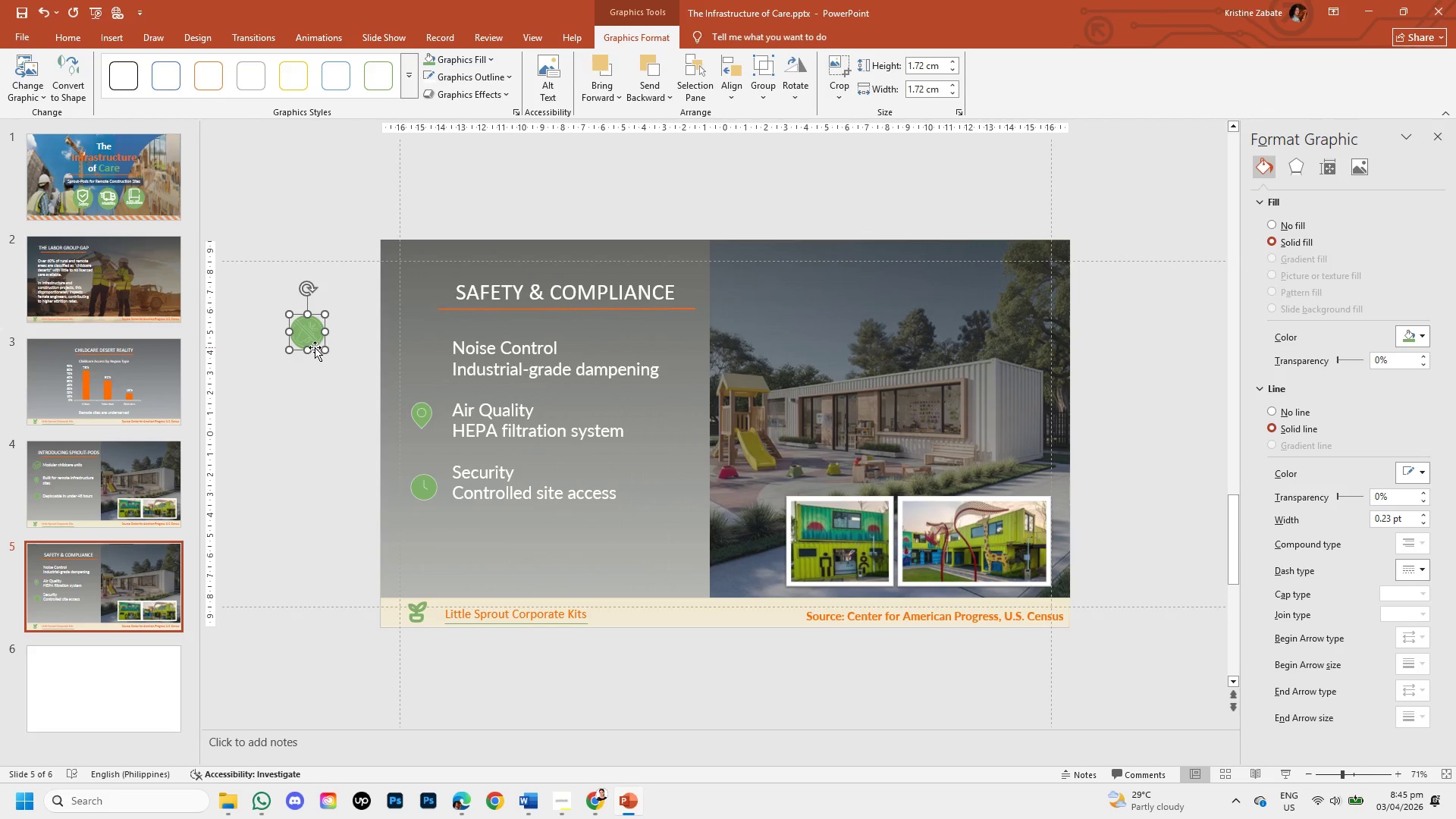 
left_click_drag(start_coordinate=[315, 350], to_coordinate=[431, 372])
 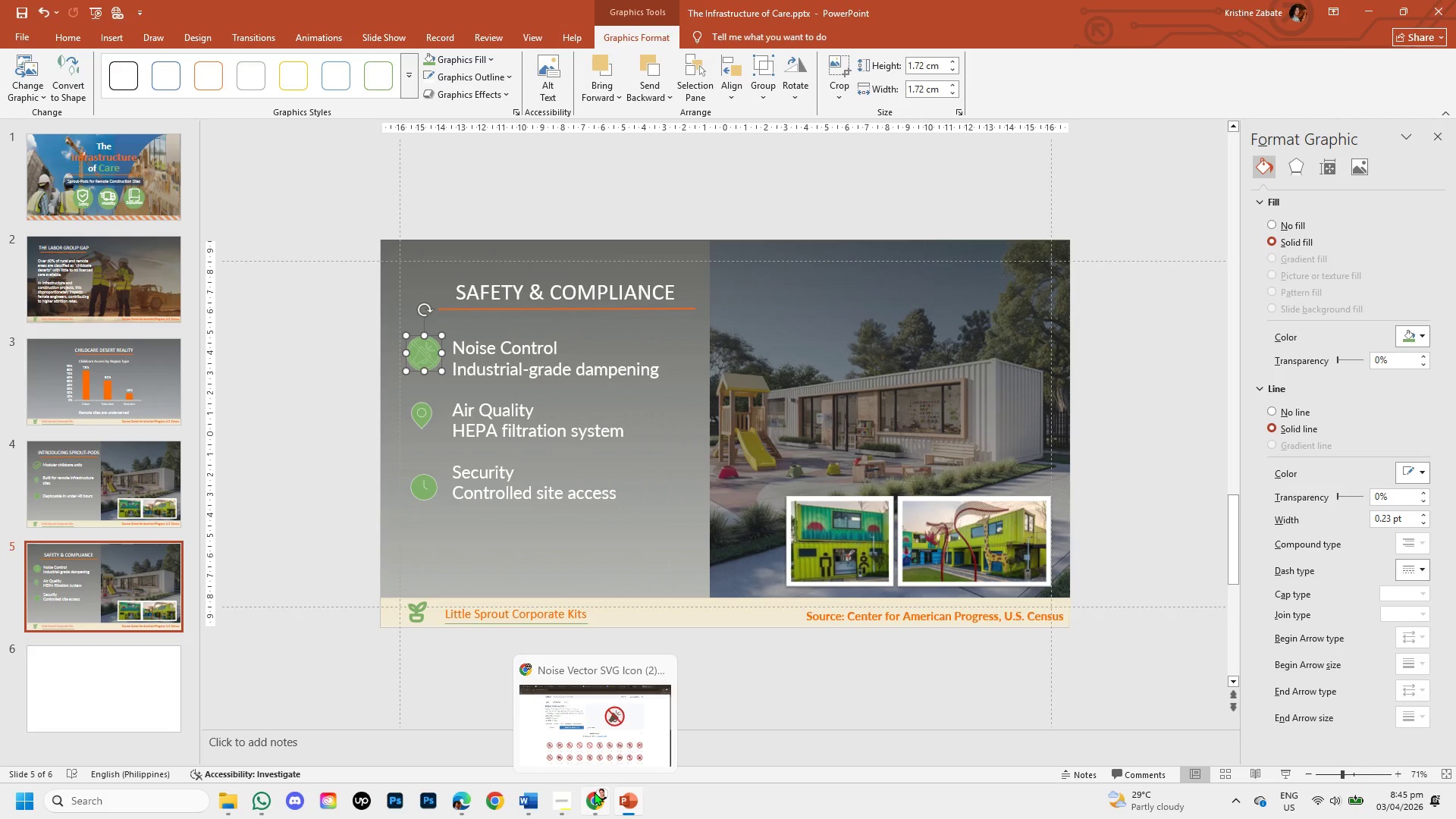 
wait(6.84)
 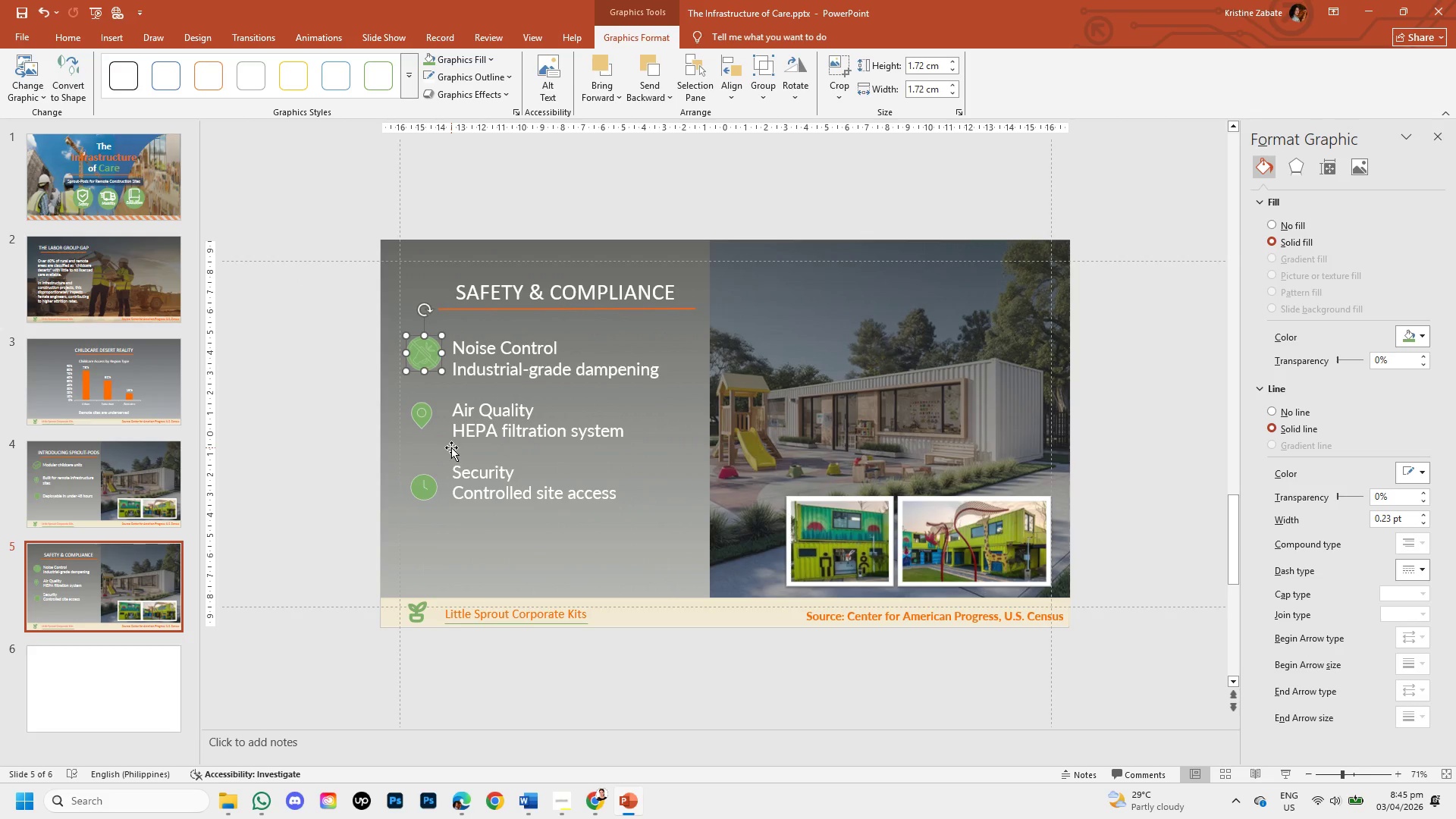 
left_click([594, 792])
 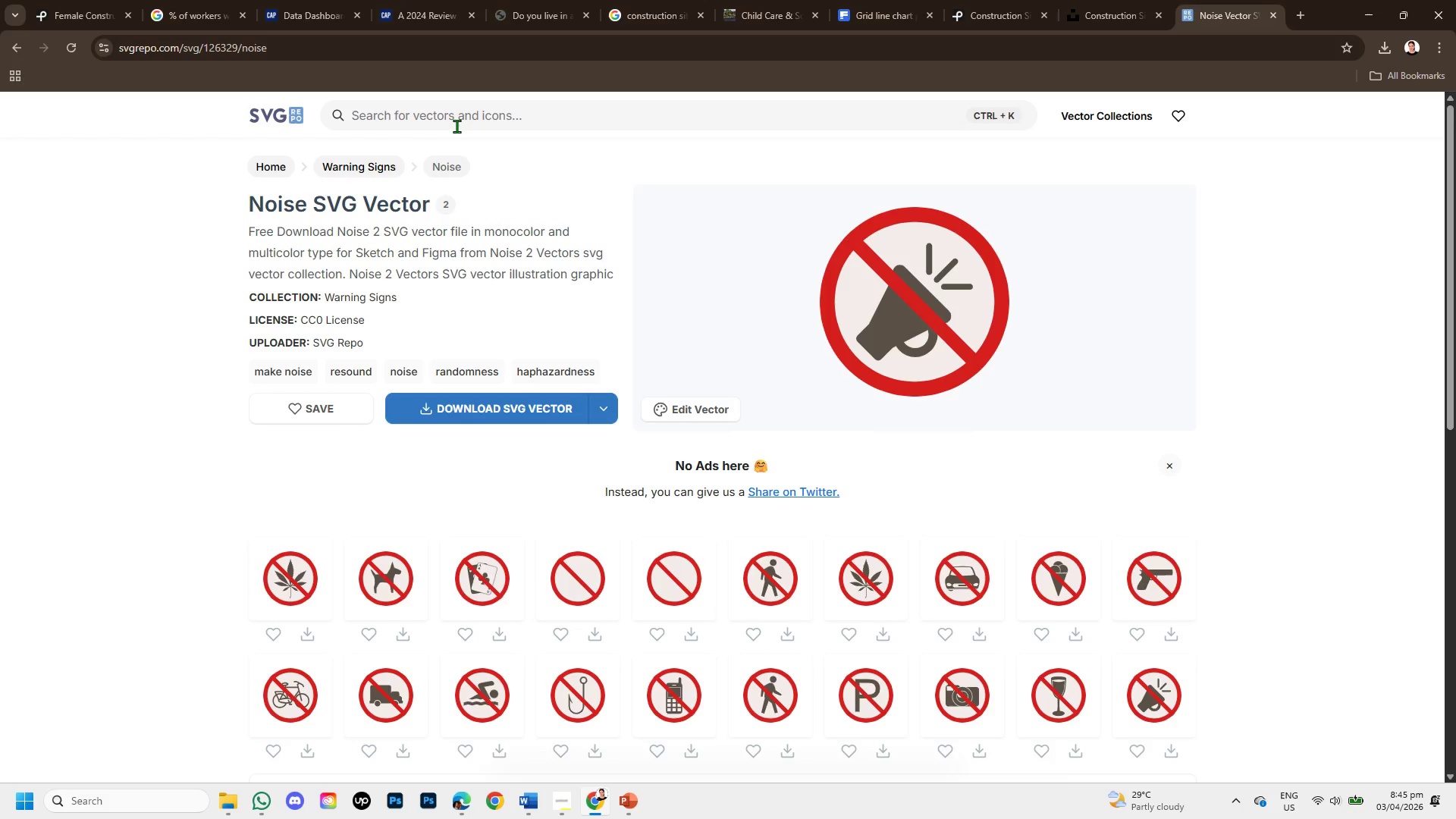 
left_click([462, 122])
 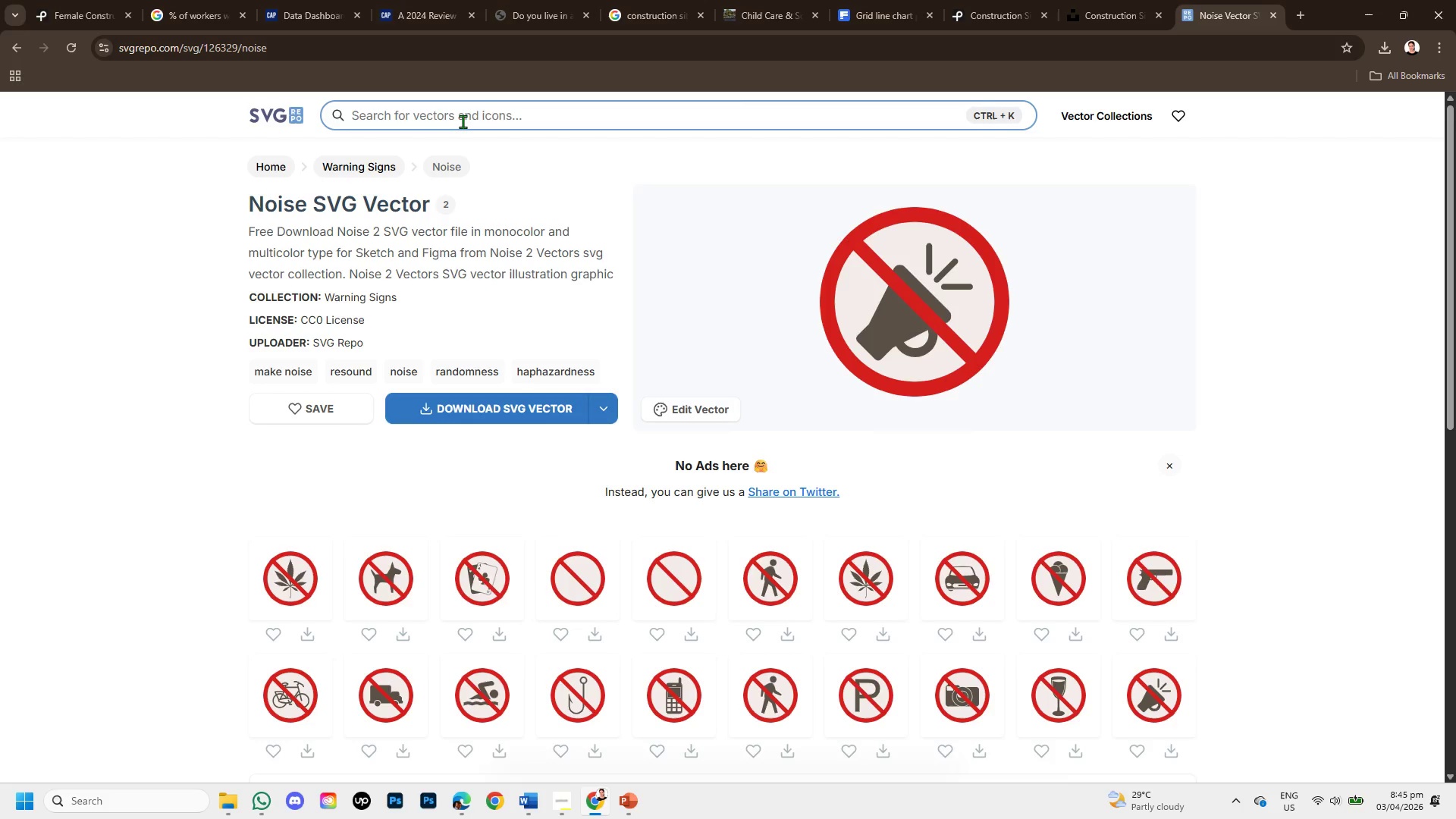 
type(air )
 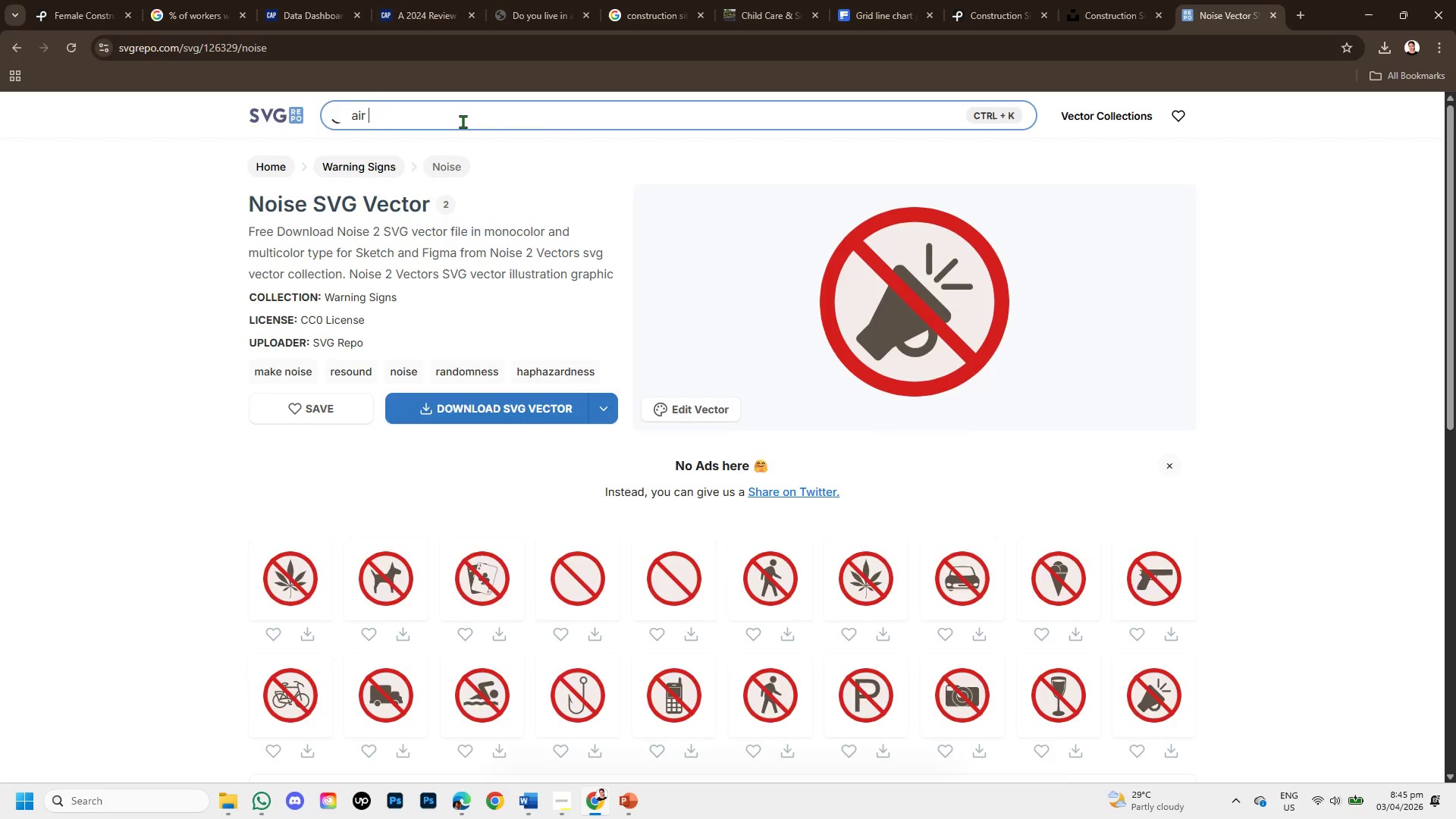 
key(Enter)
 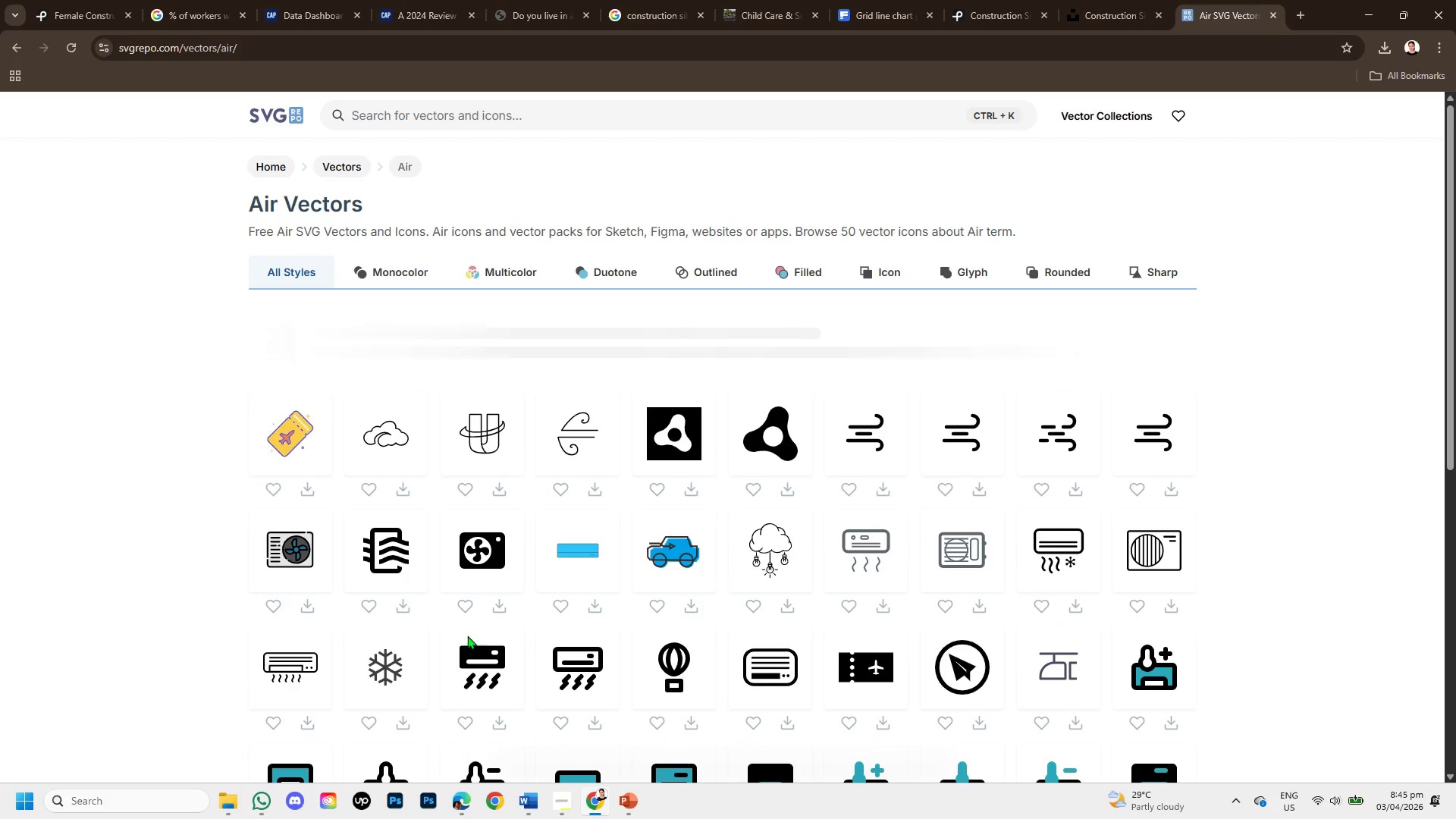 
scroll: coordinate [547, 610], scroll_direction: down, amount: 3.0
 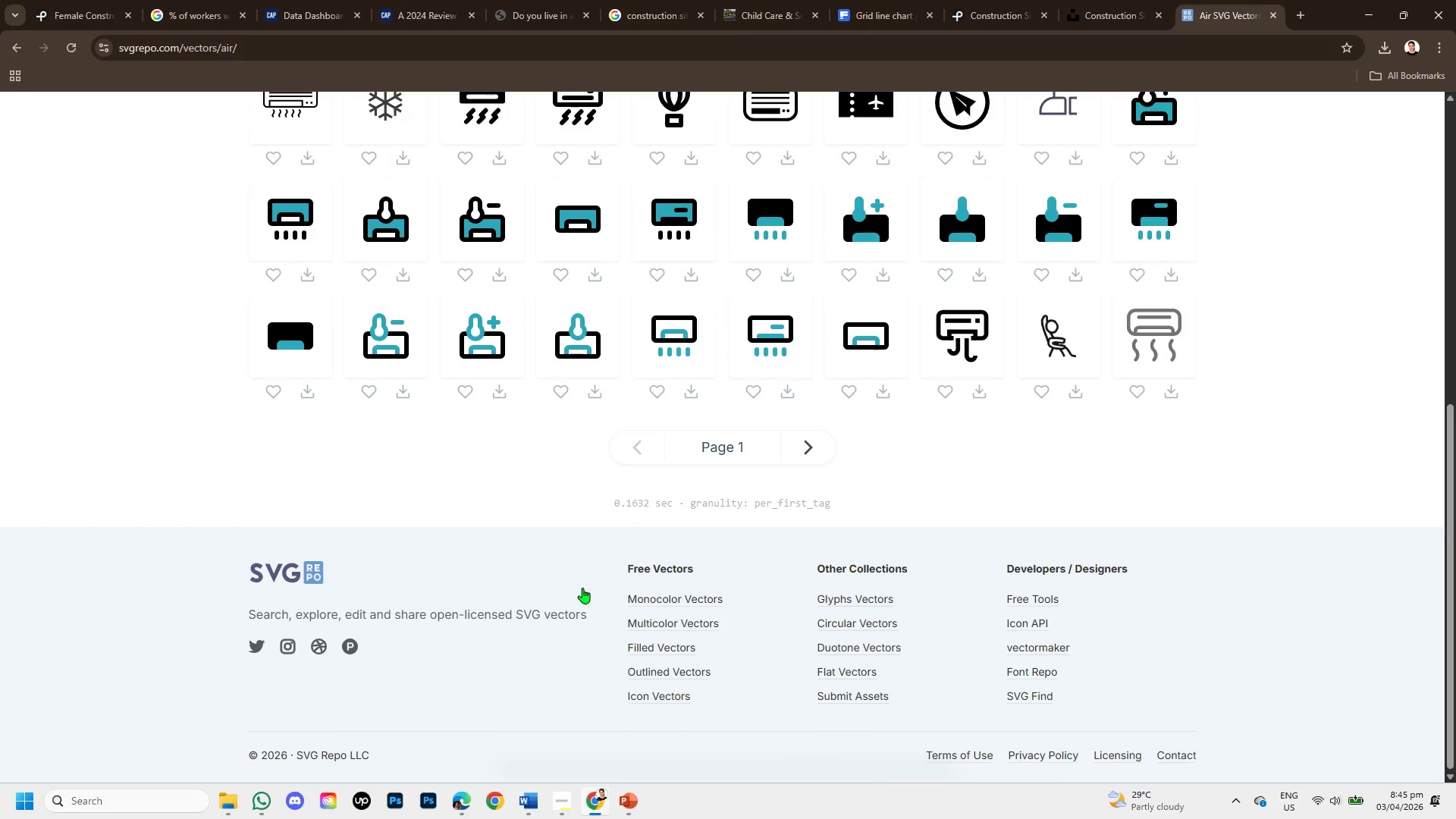 
scroll: coordinate [585, 583], scroll_direction: up, amount: 2.0
 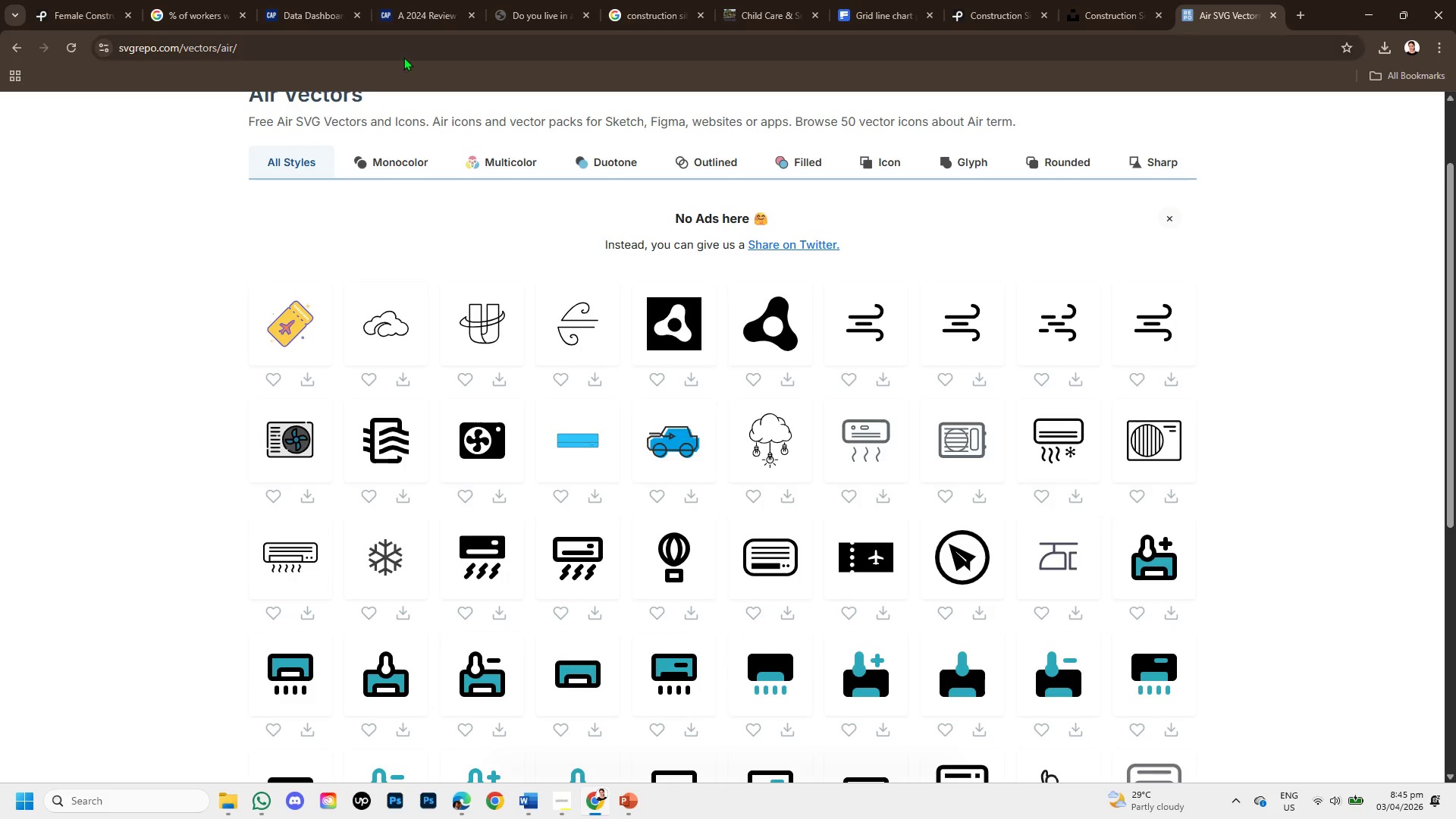 
wait(5.88)
 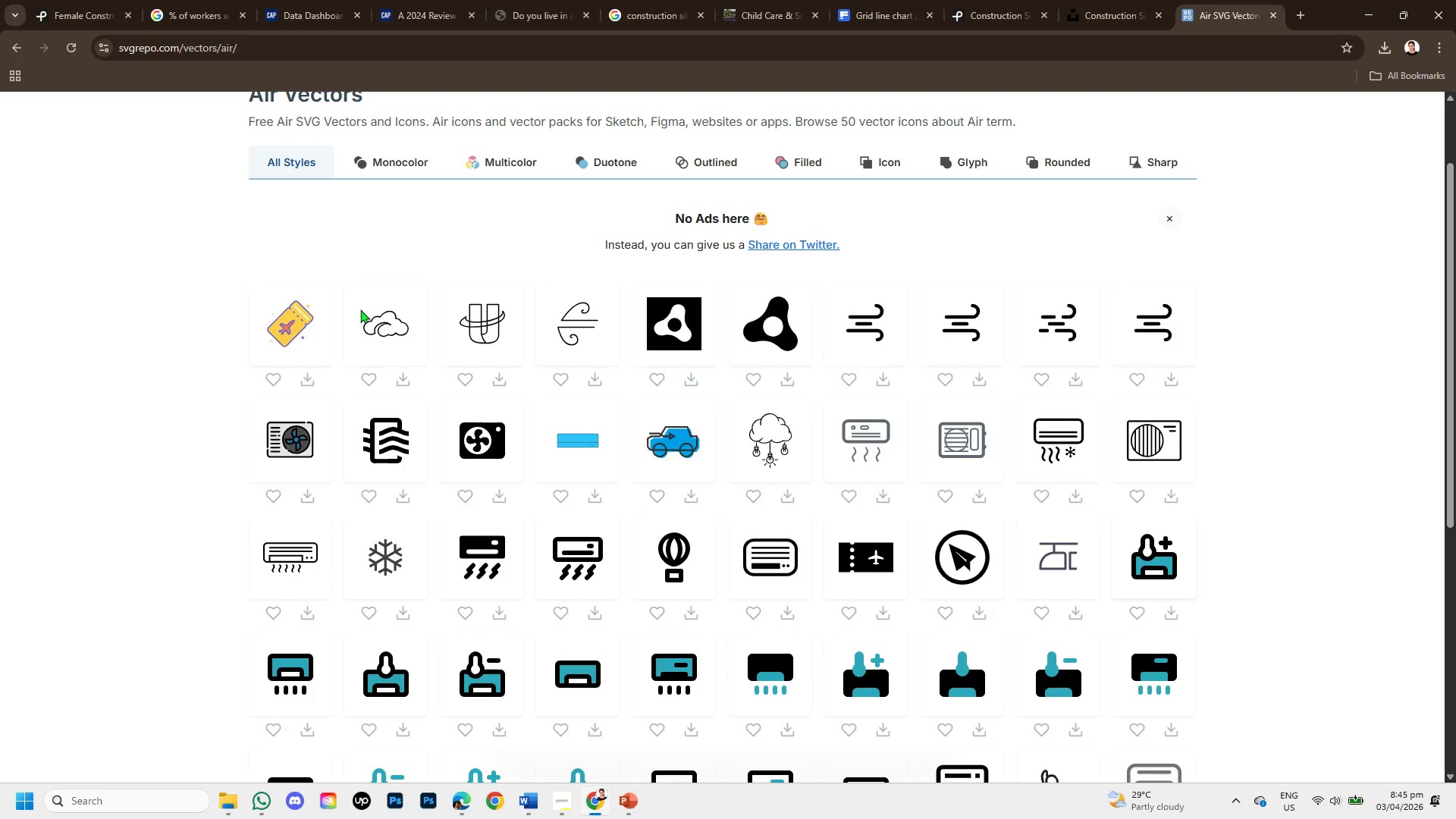 
scroll: coordinate [601, 297], scroll_direction: up, amount: 3.0
 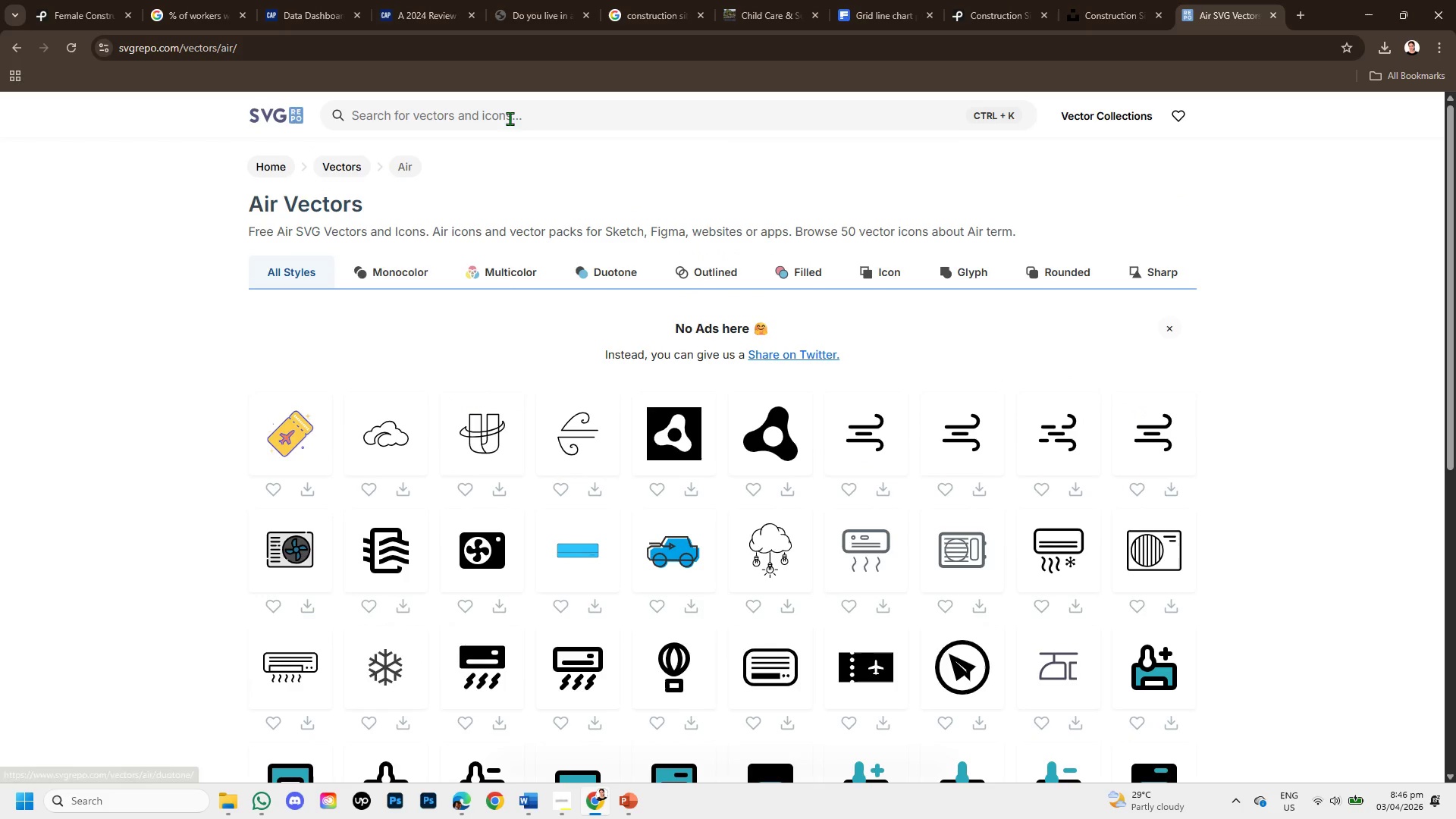 
left_click([510, 118])
 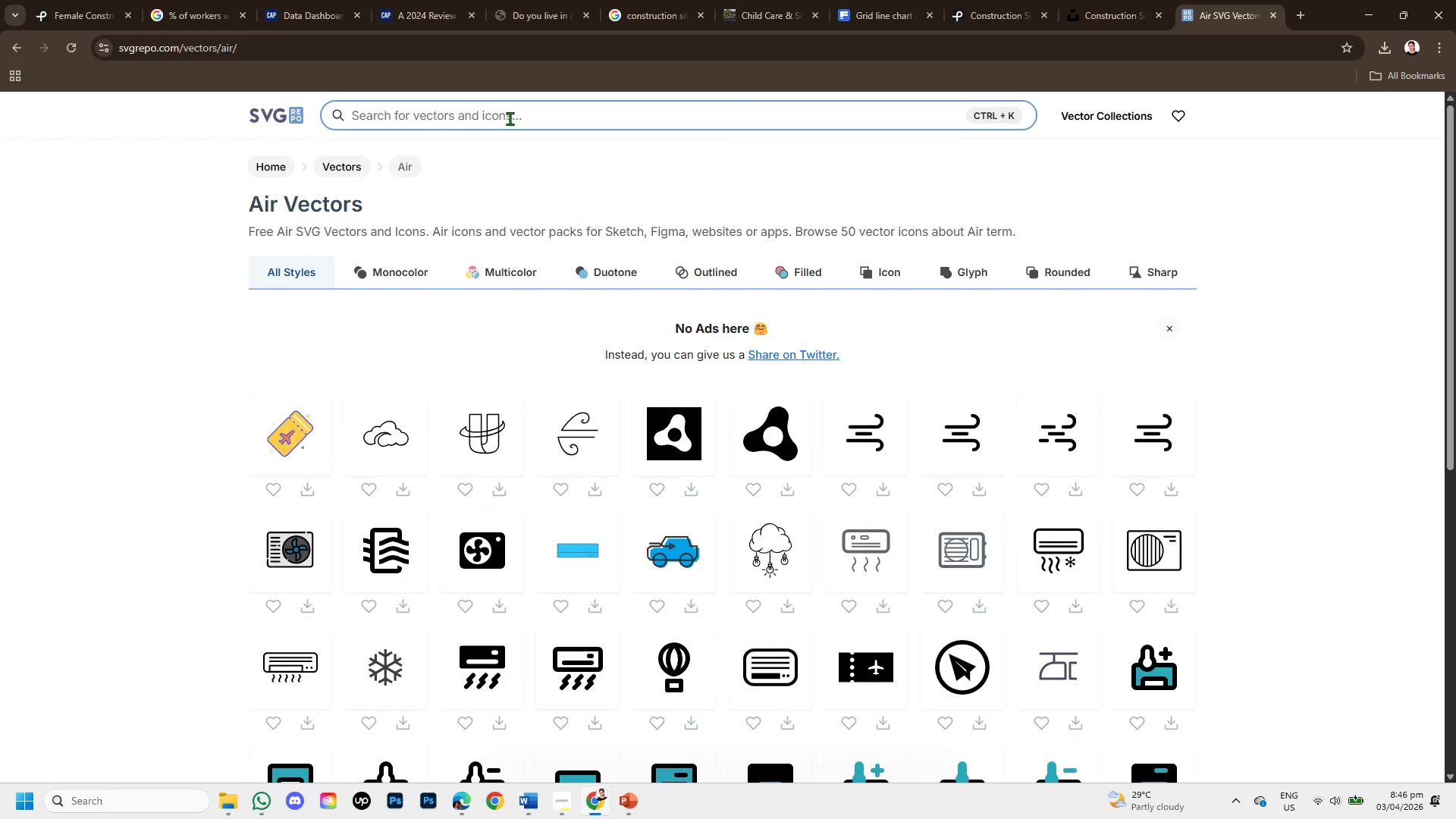 
type(air quality )
 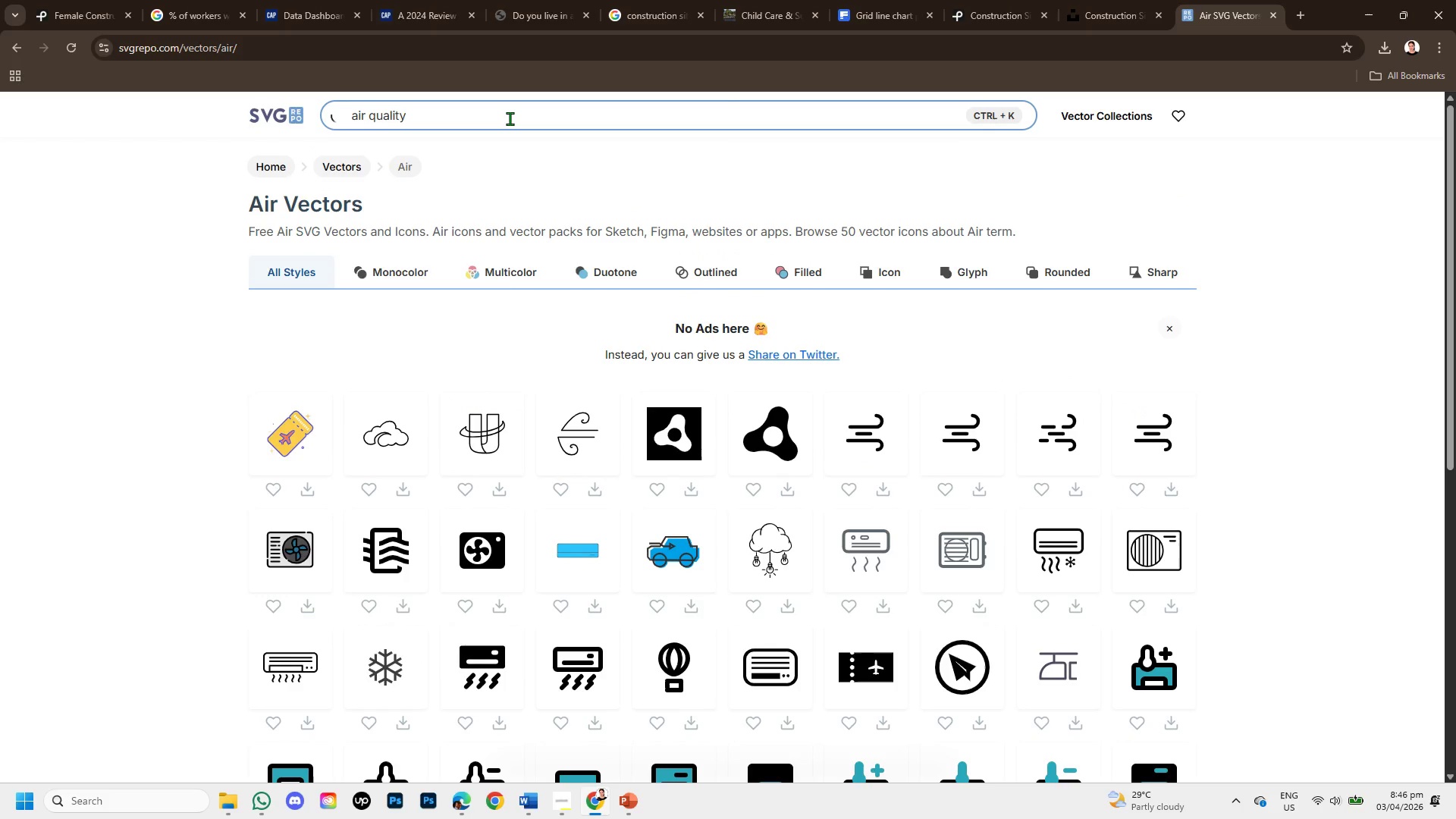 
key(Enter)
 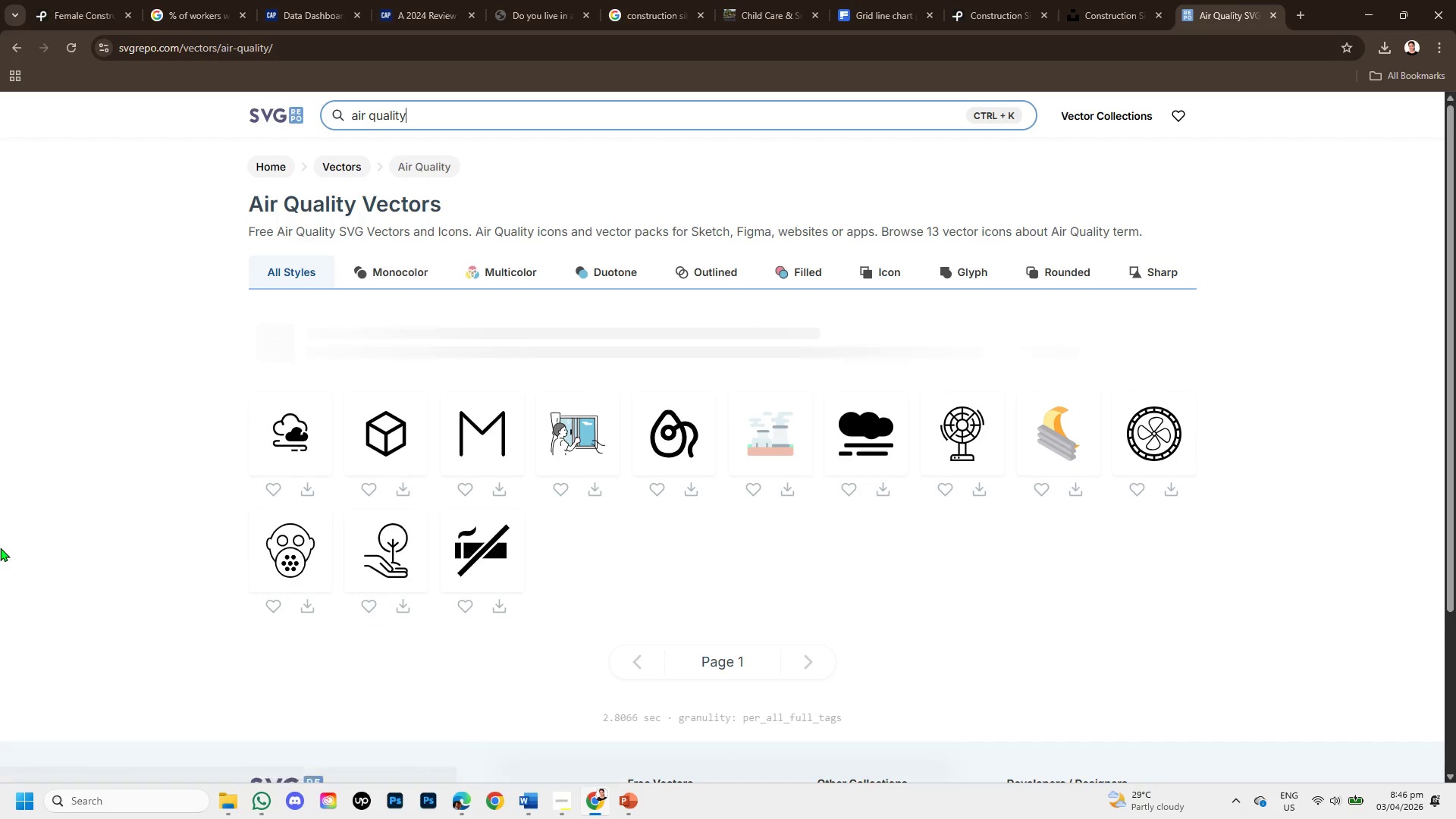 
wait(9.7)
 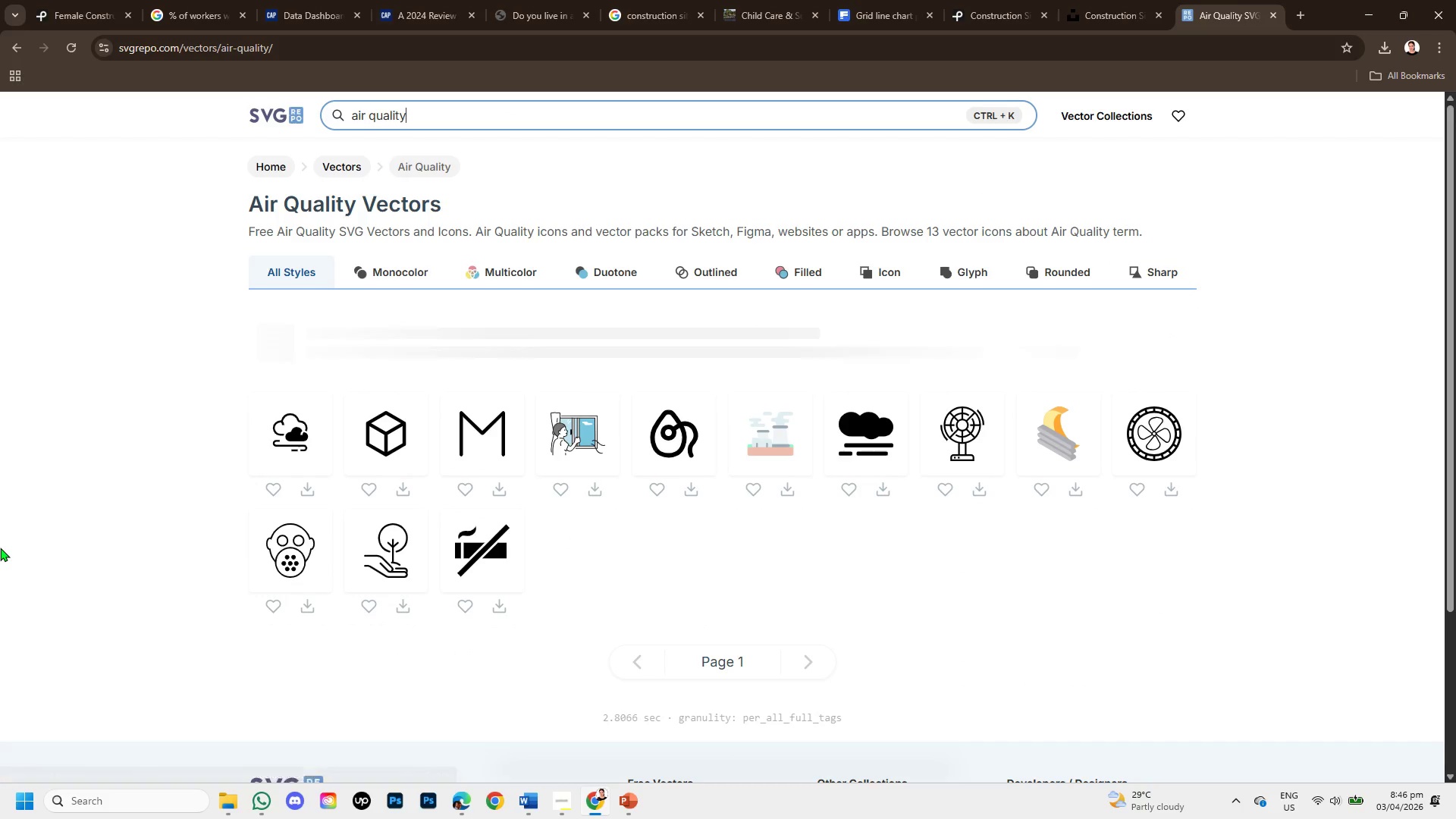 
mouse_move([486, 457])
 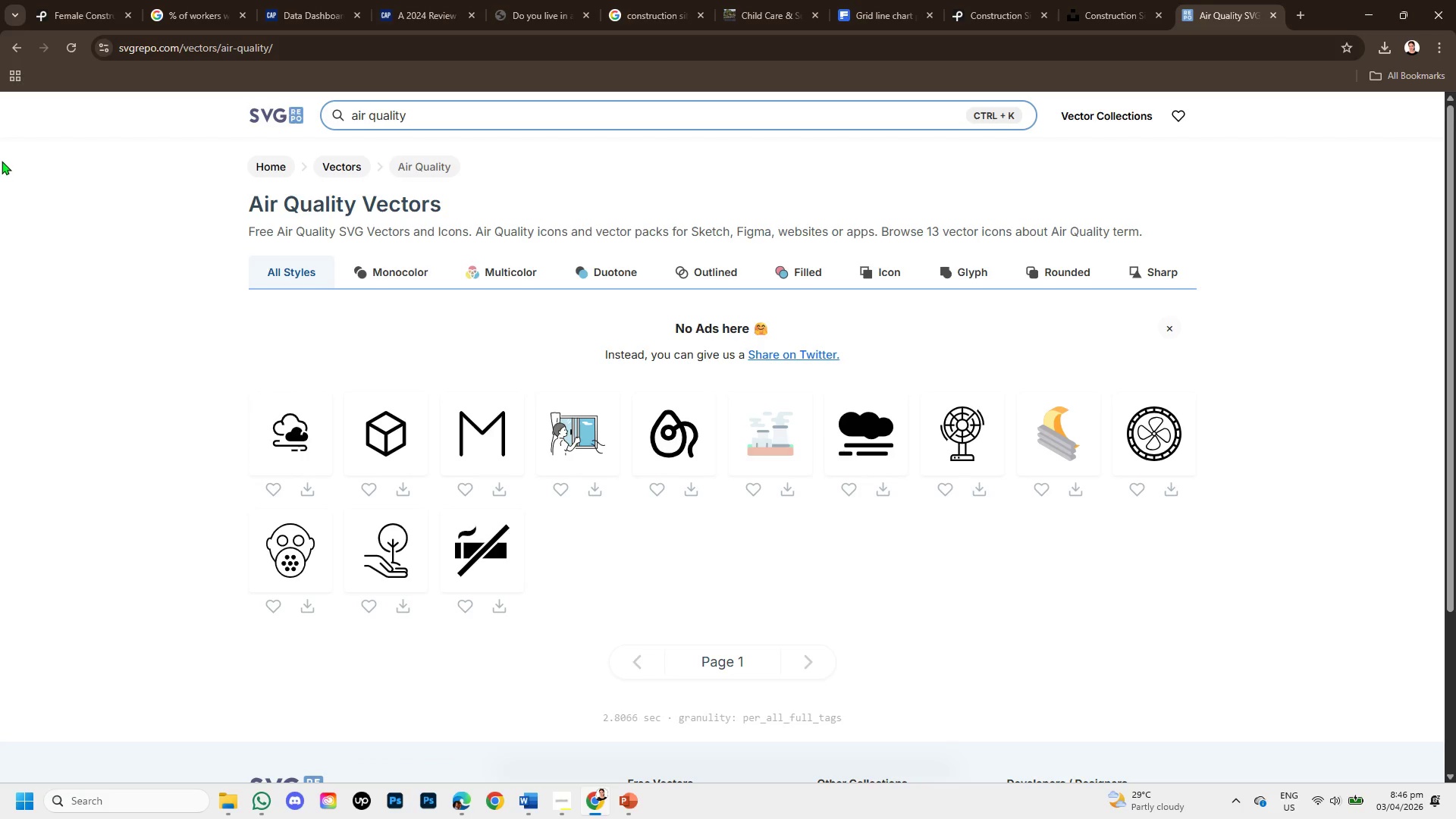 
wait(6.47)
 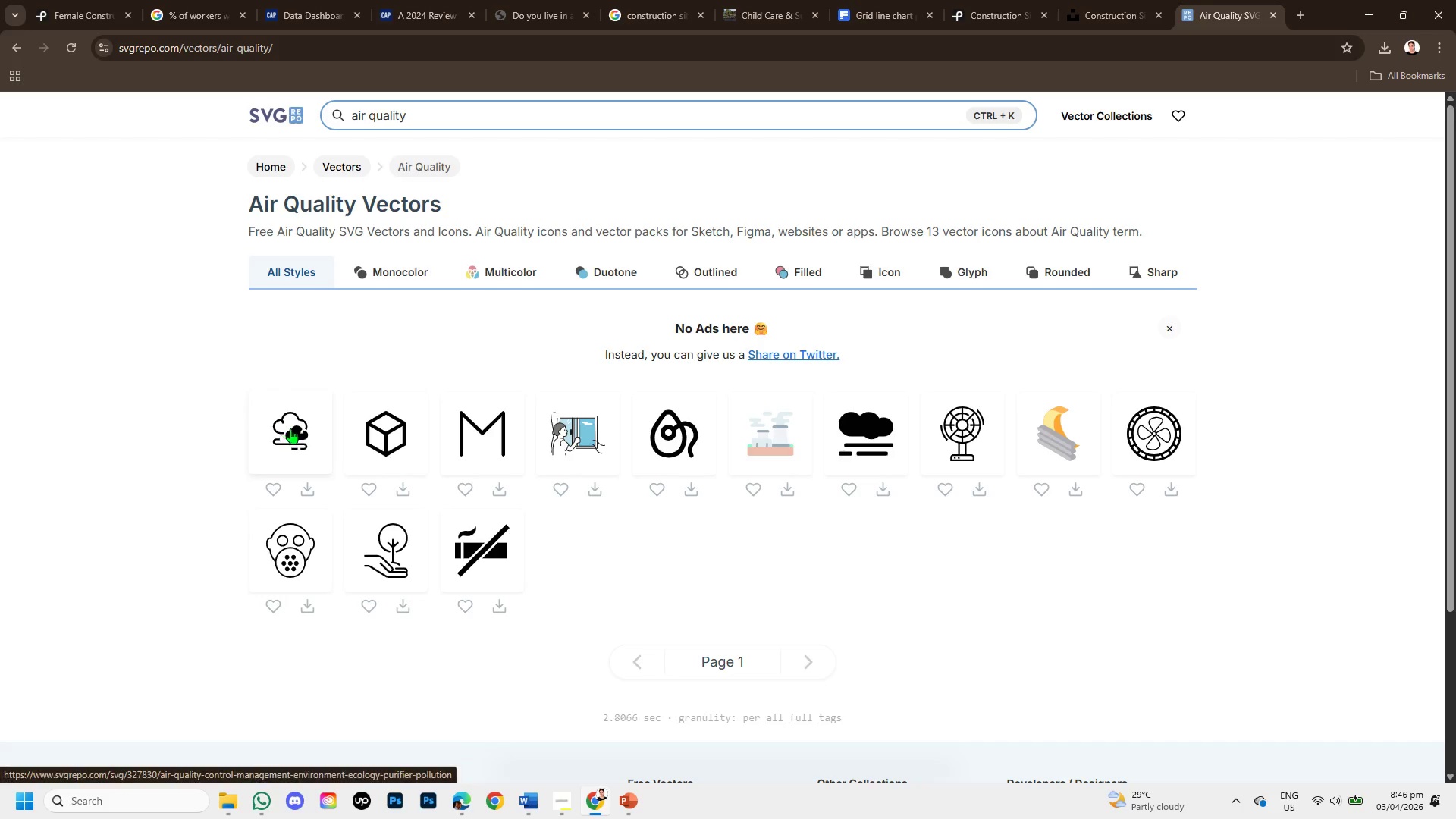 
left_click([14, 48])
 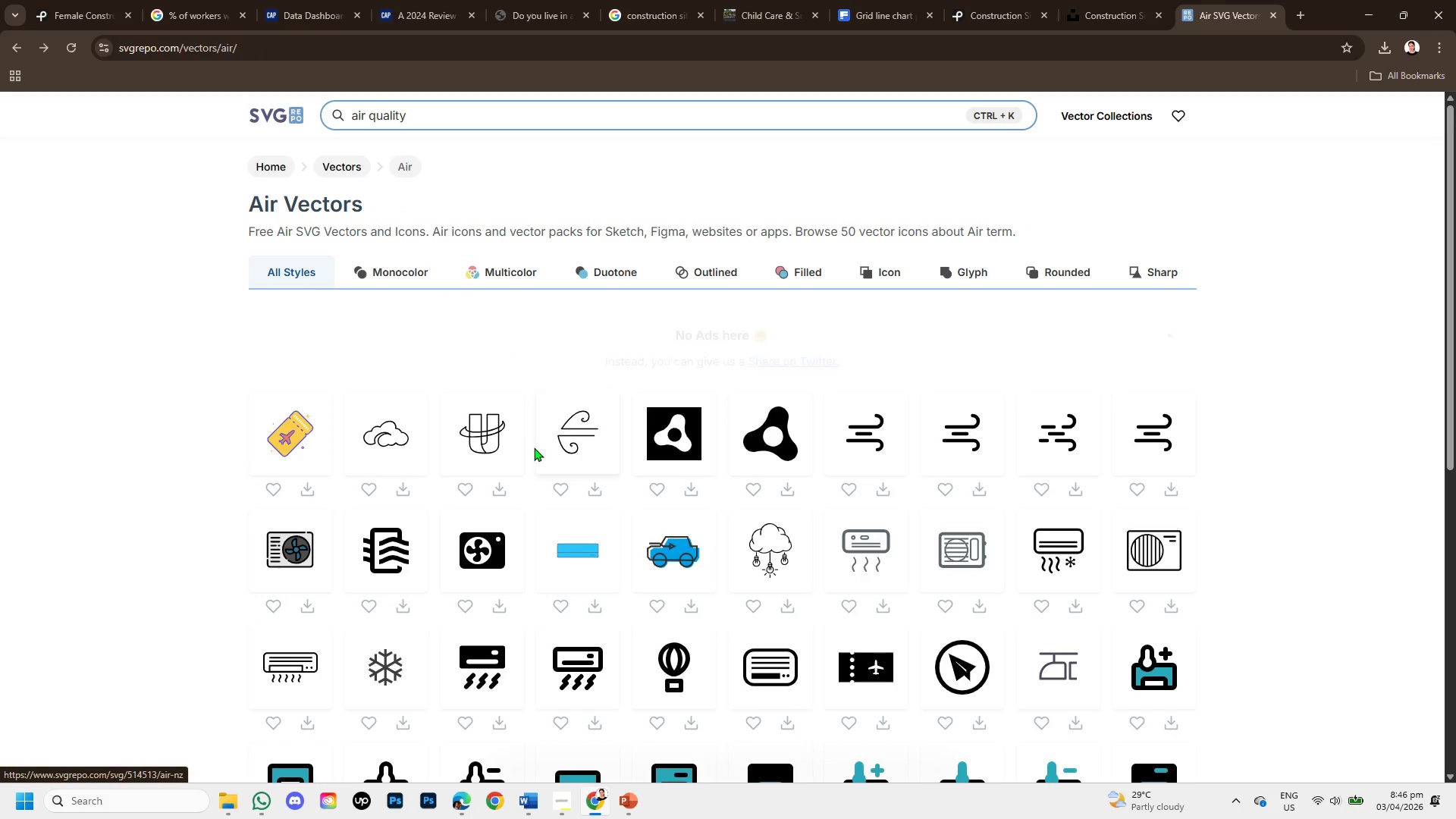 
left_click([496, 447])
 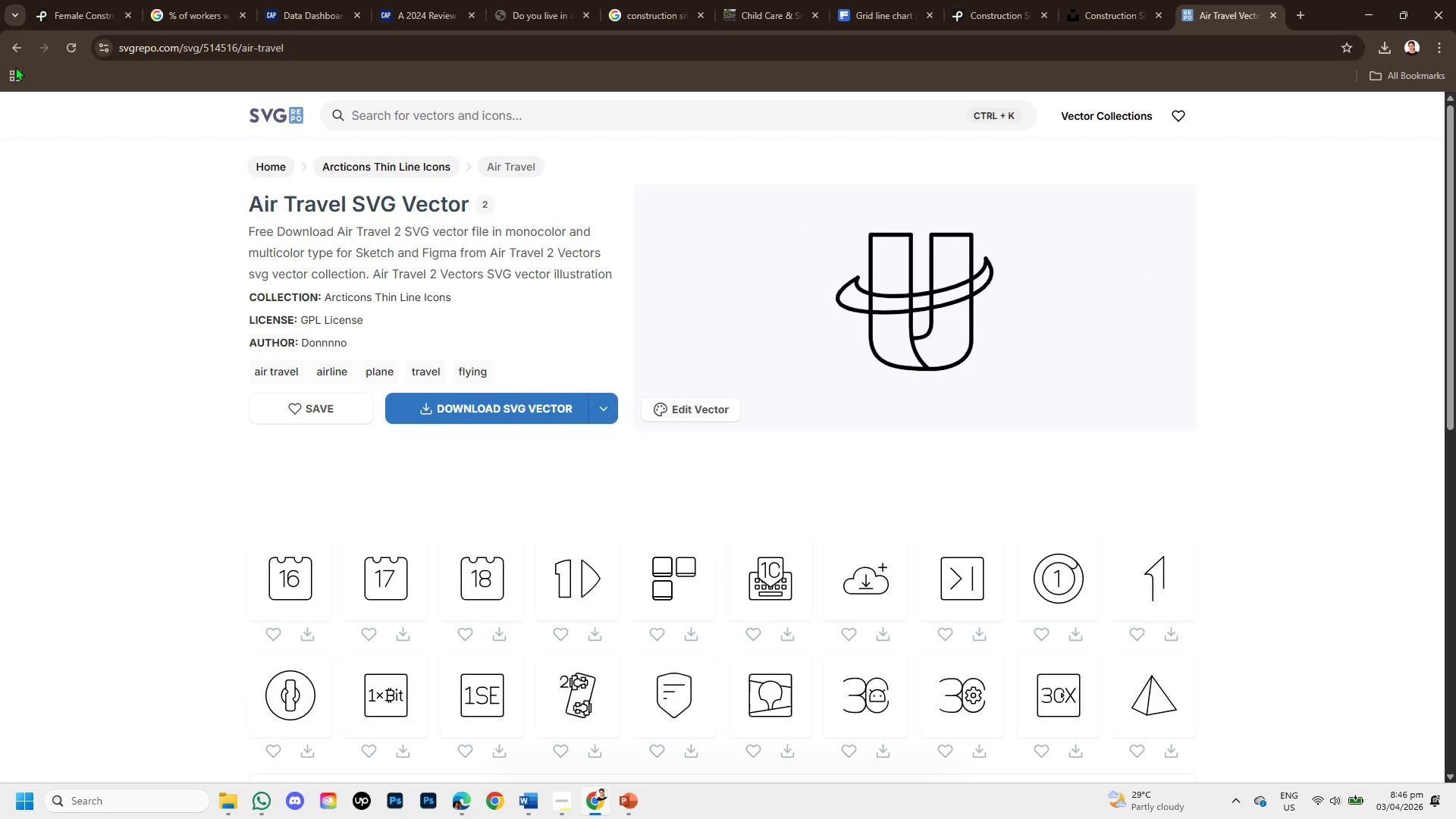 
left_click([6, 45])
 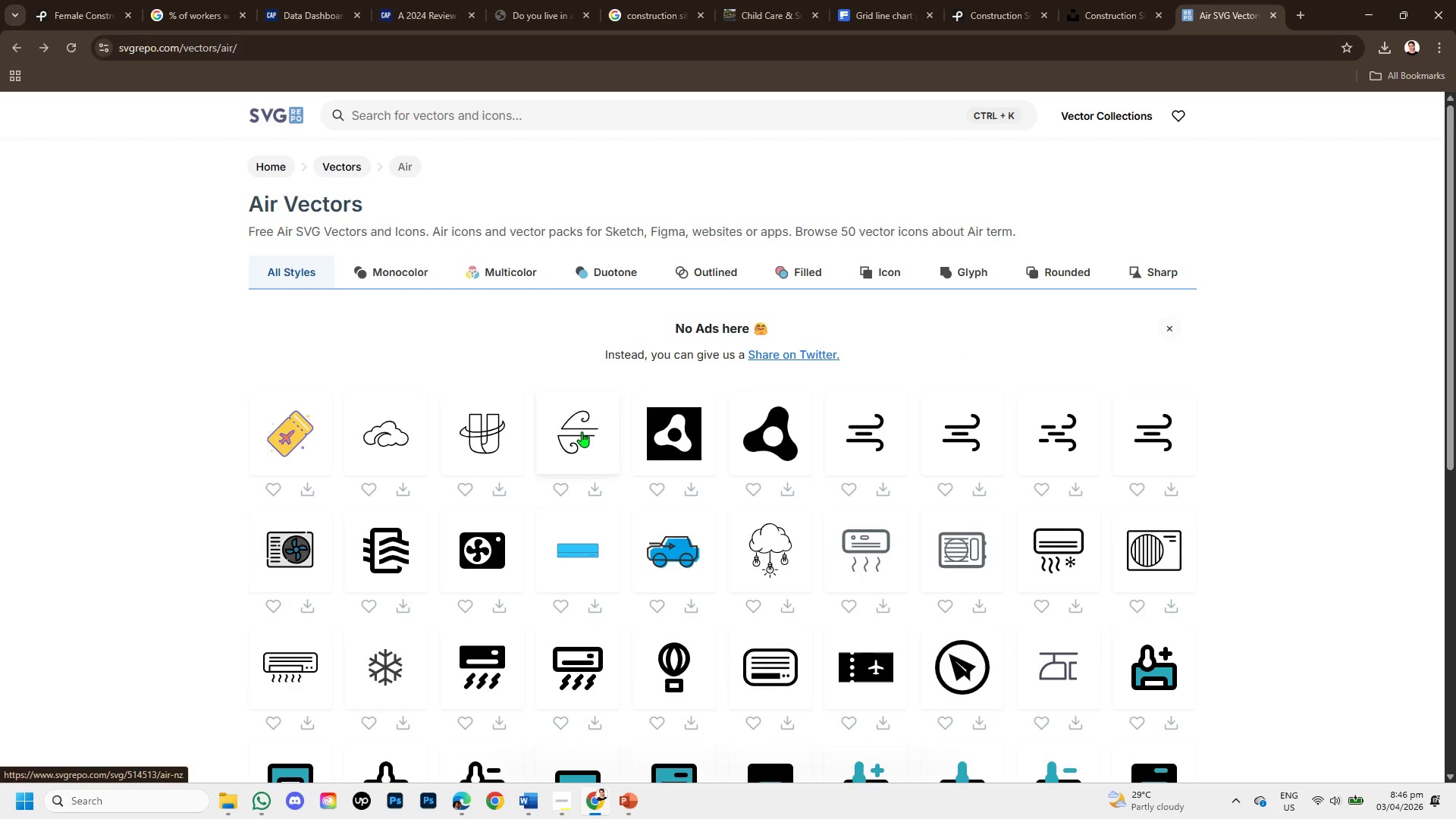 
wait(6.17)
 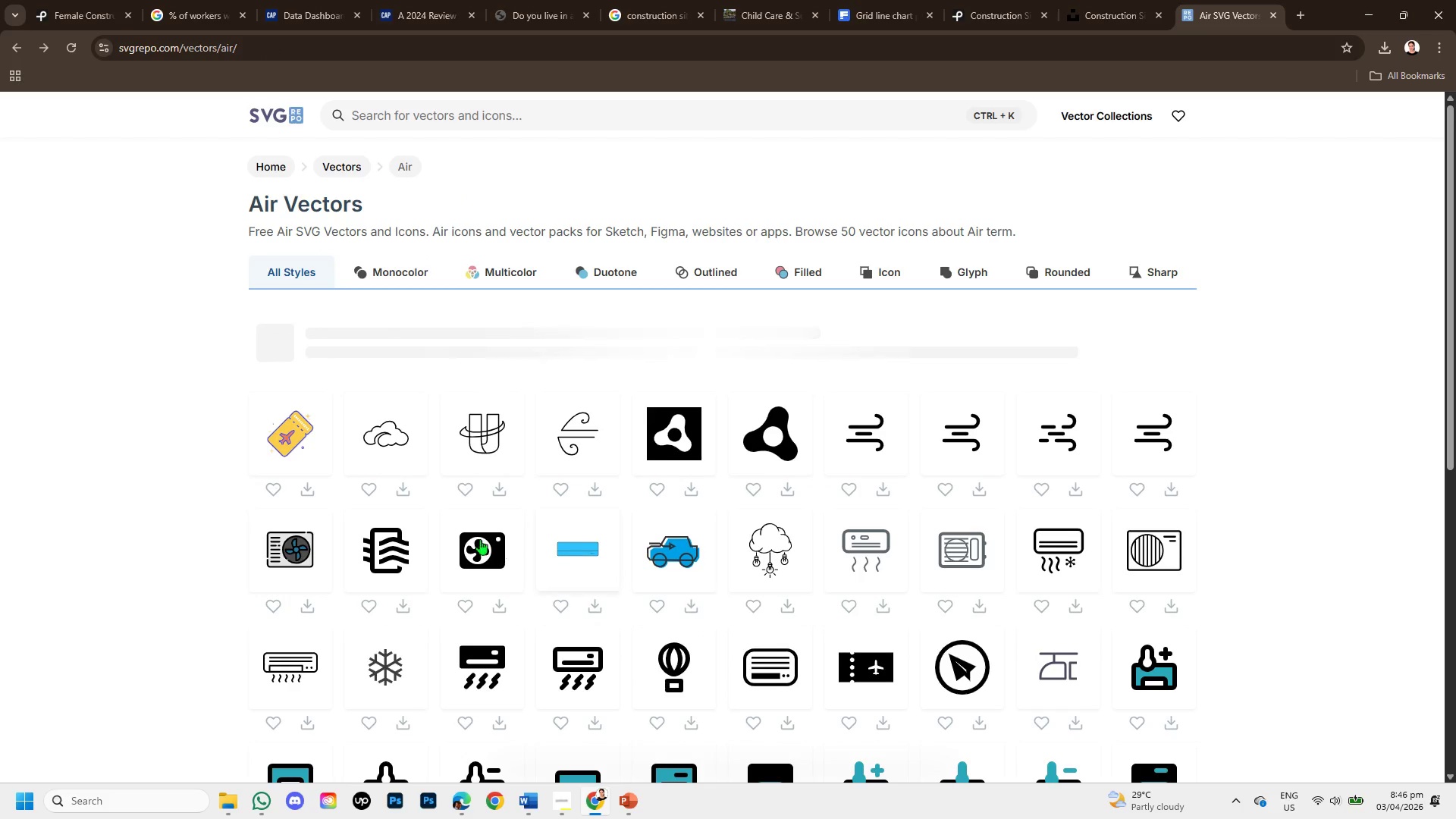 
scroll: coordinate [598, 467], scroll_direction: down, amount: 1.0
 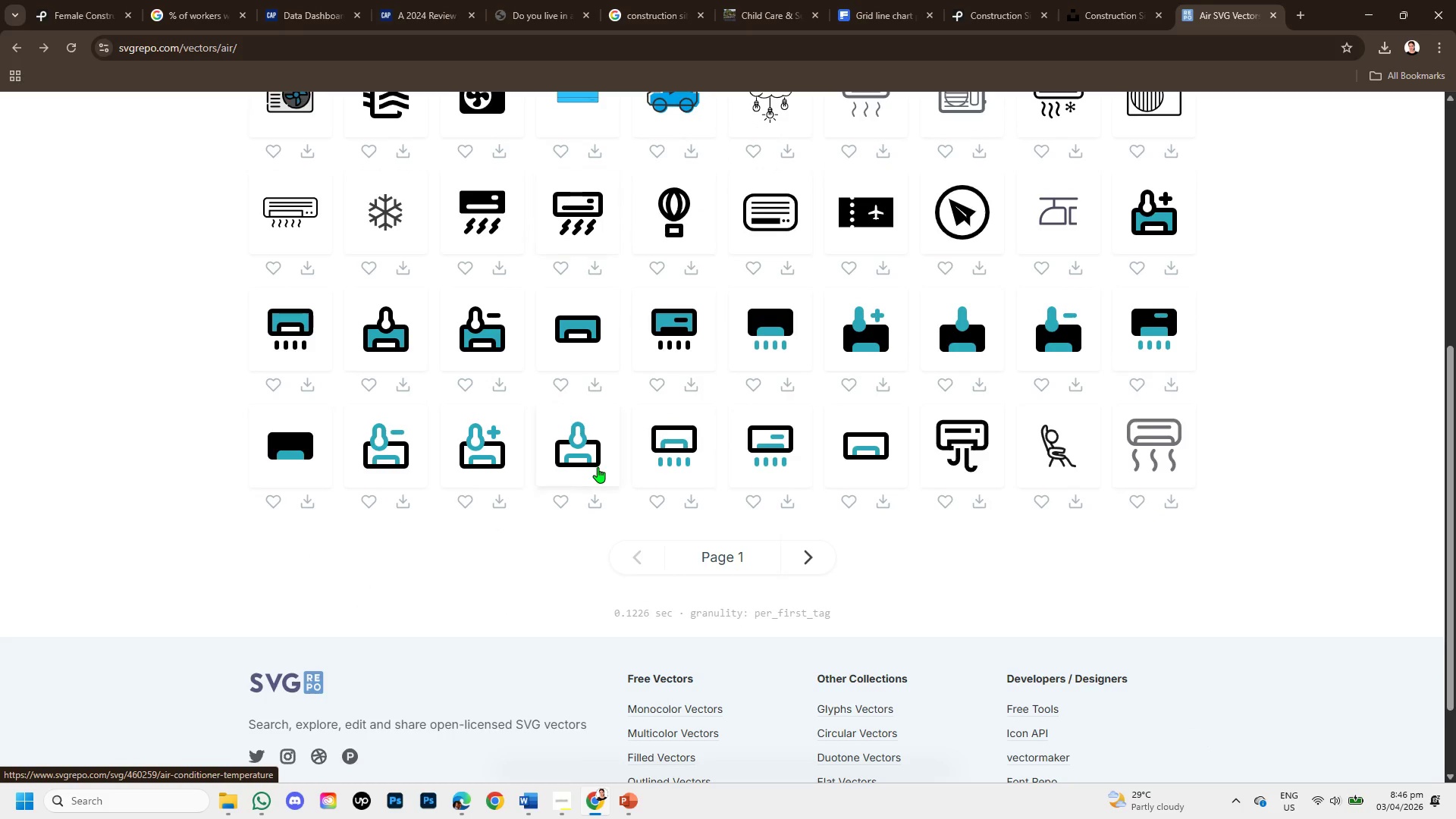 
scroll: coordinate [598, 467], scroll_direction: up, amount: 1.0
 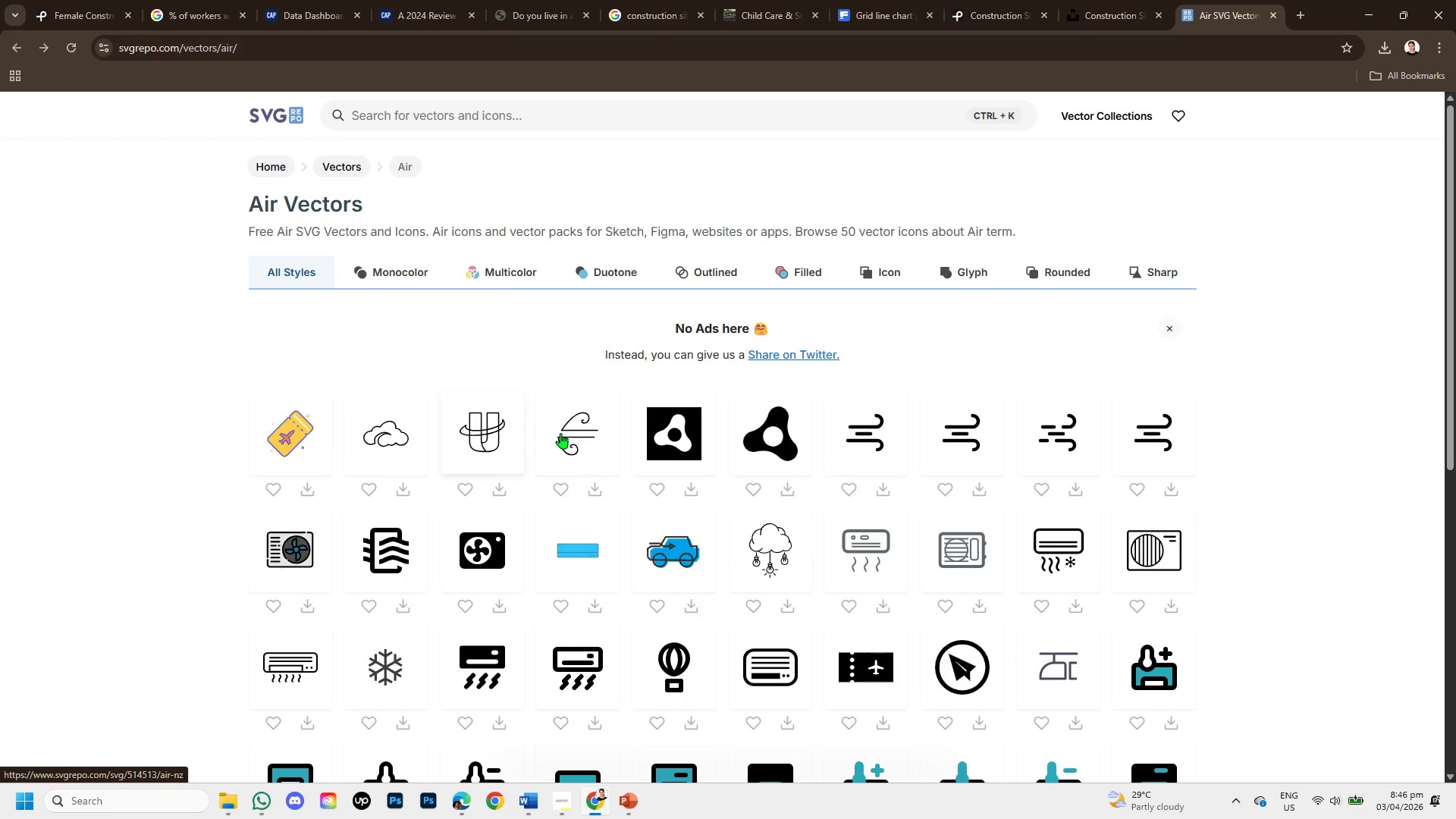 
left_click([570, 433])
 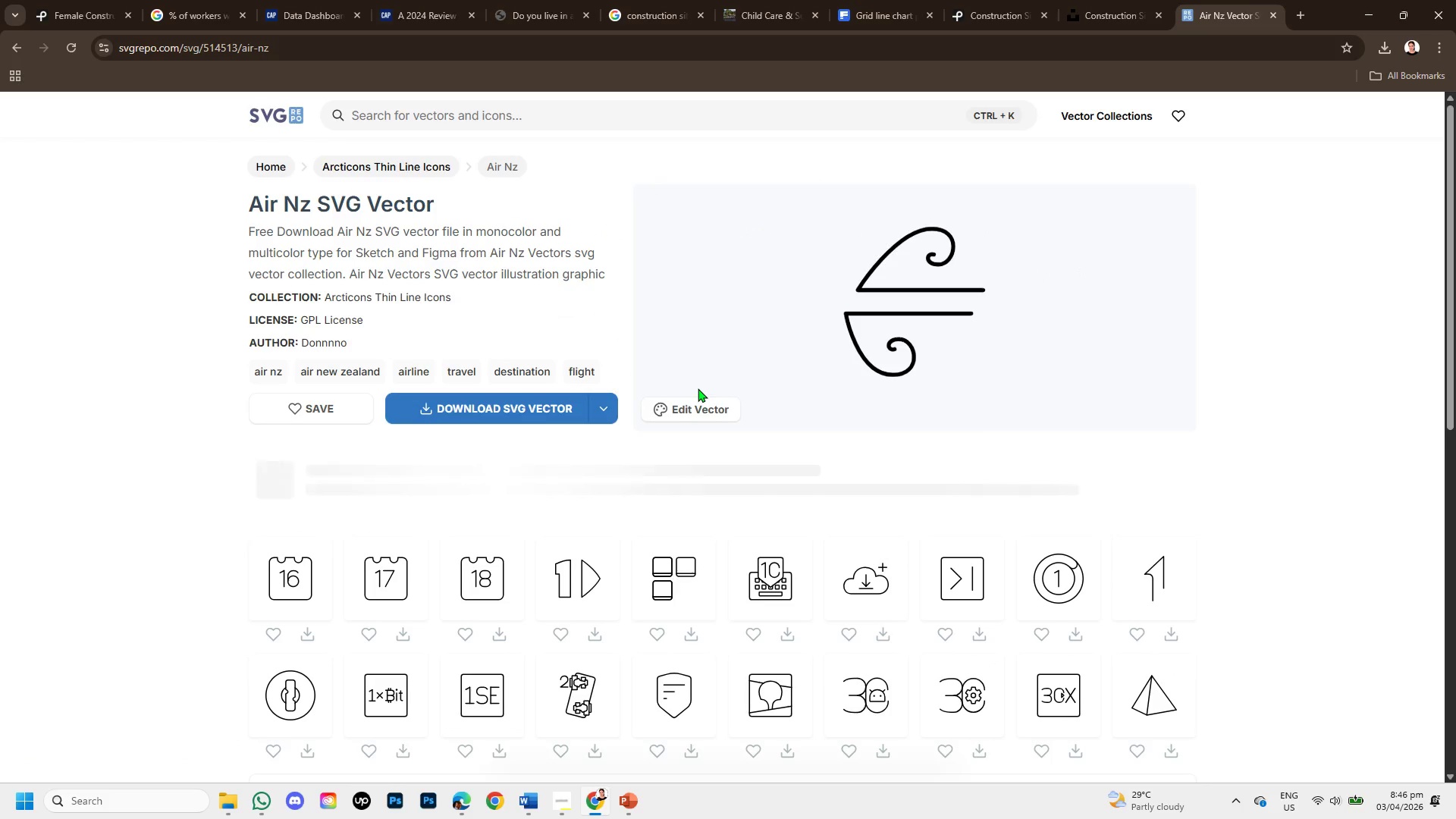 
scroll: coordinate [542, 523], scroll_direction: down, amount: 2.0
 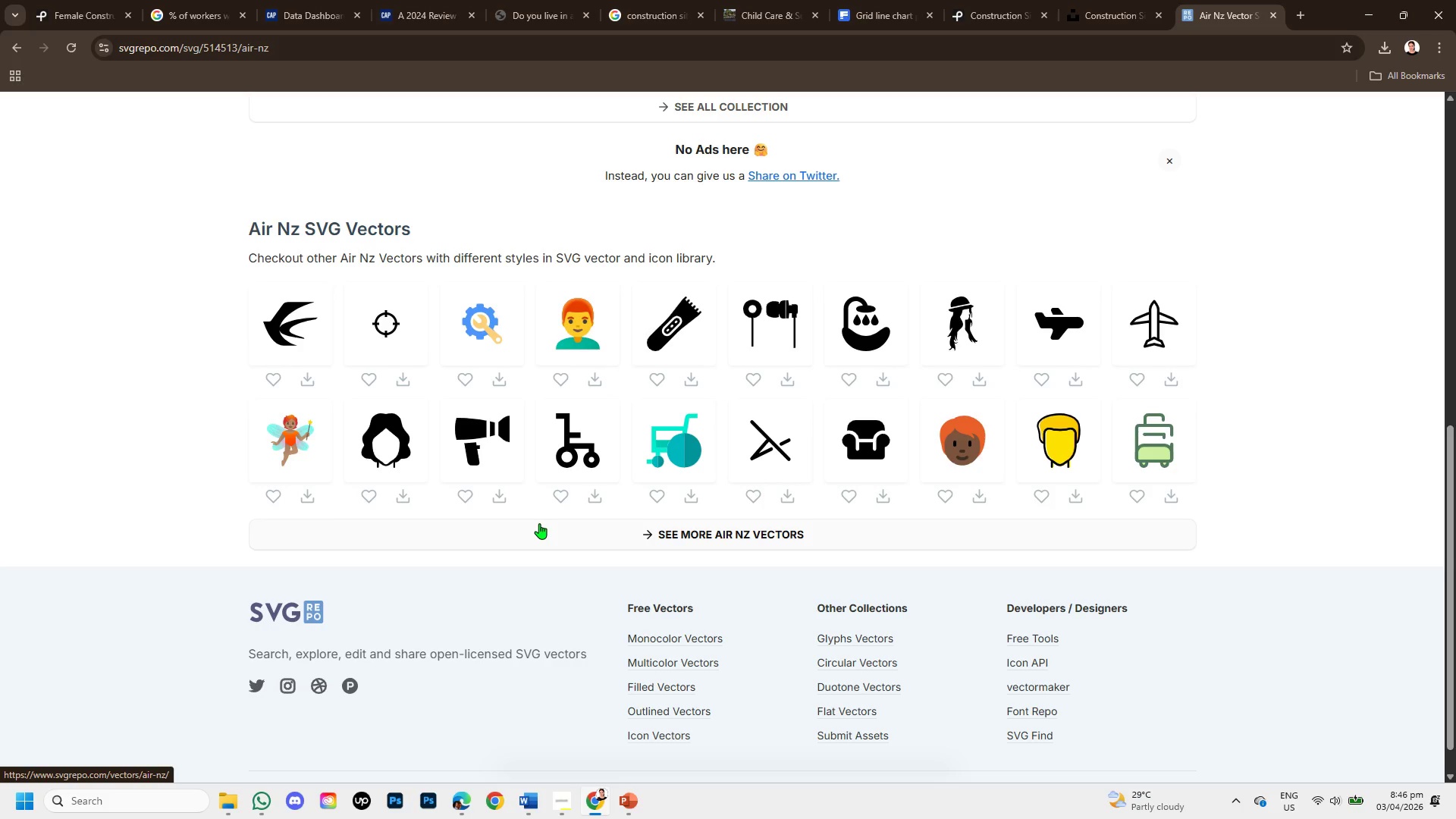 
scroll: coordinate [543, 494], scroll_direction: up, amount: 7.0
 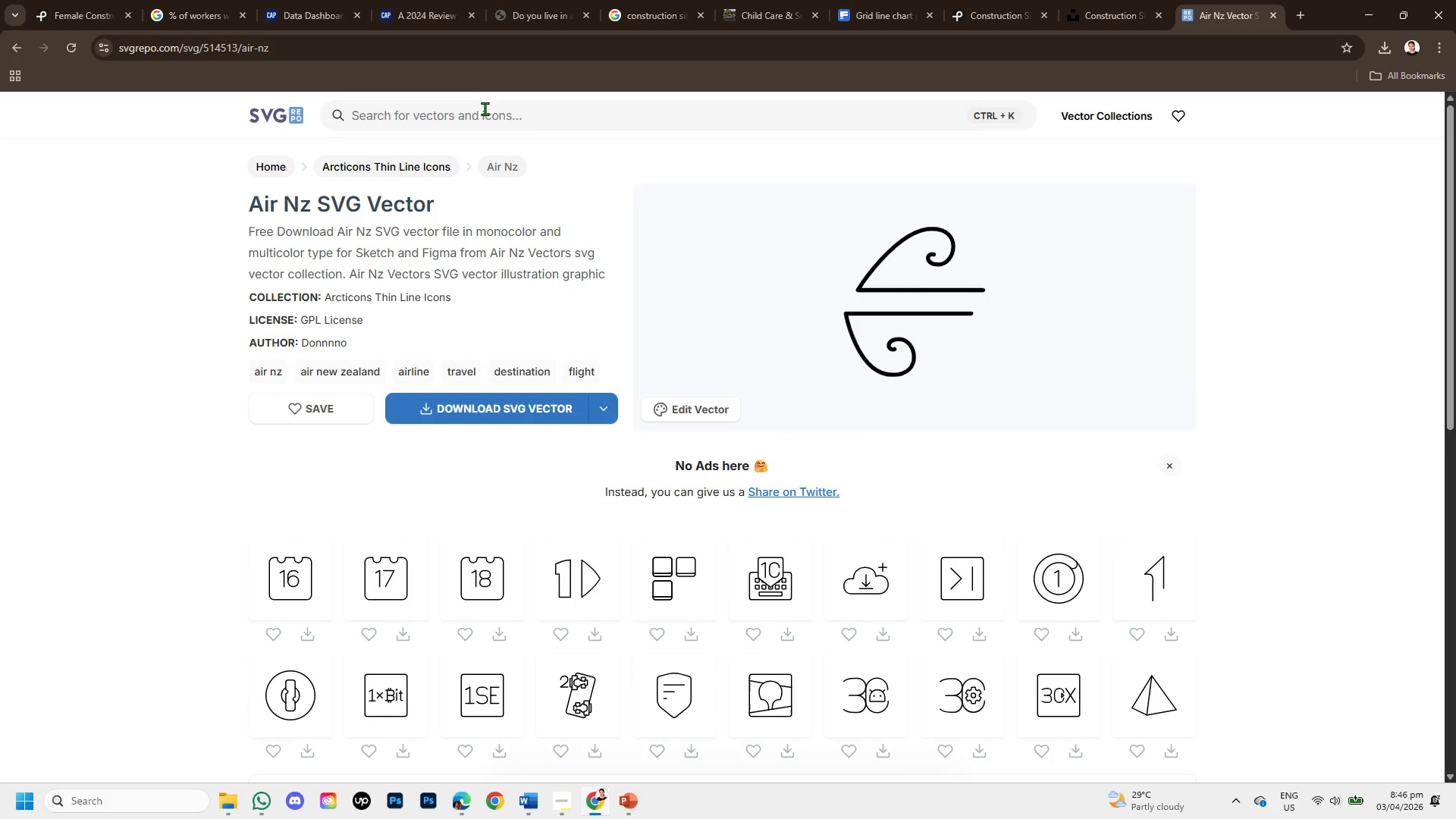 
left_click([485, 108])
 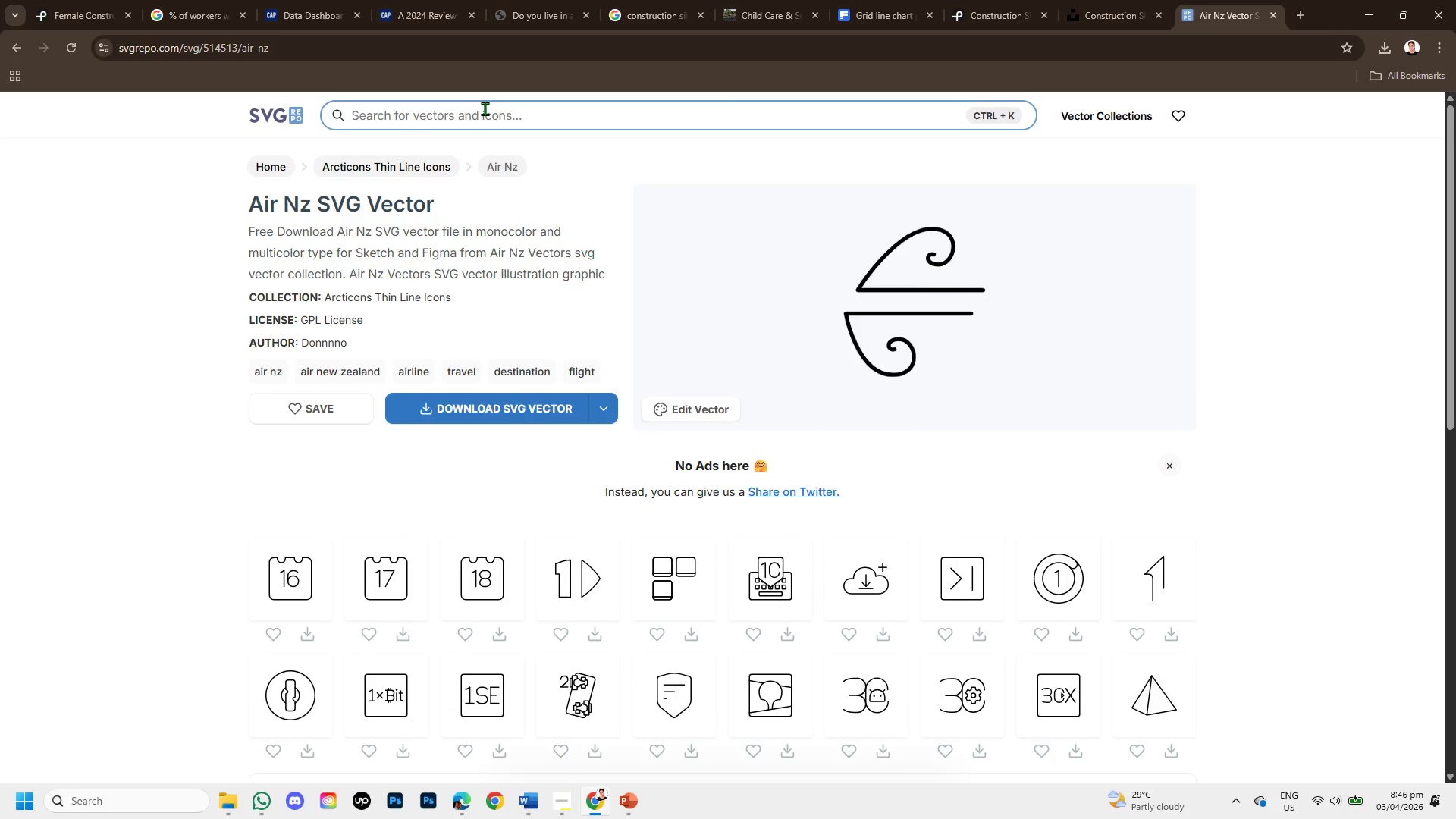 
type(HEPA Filtration)
 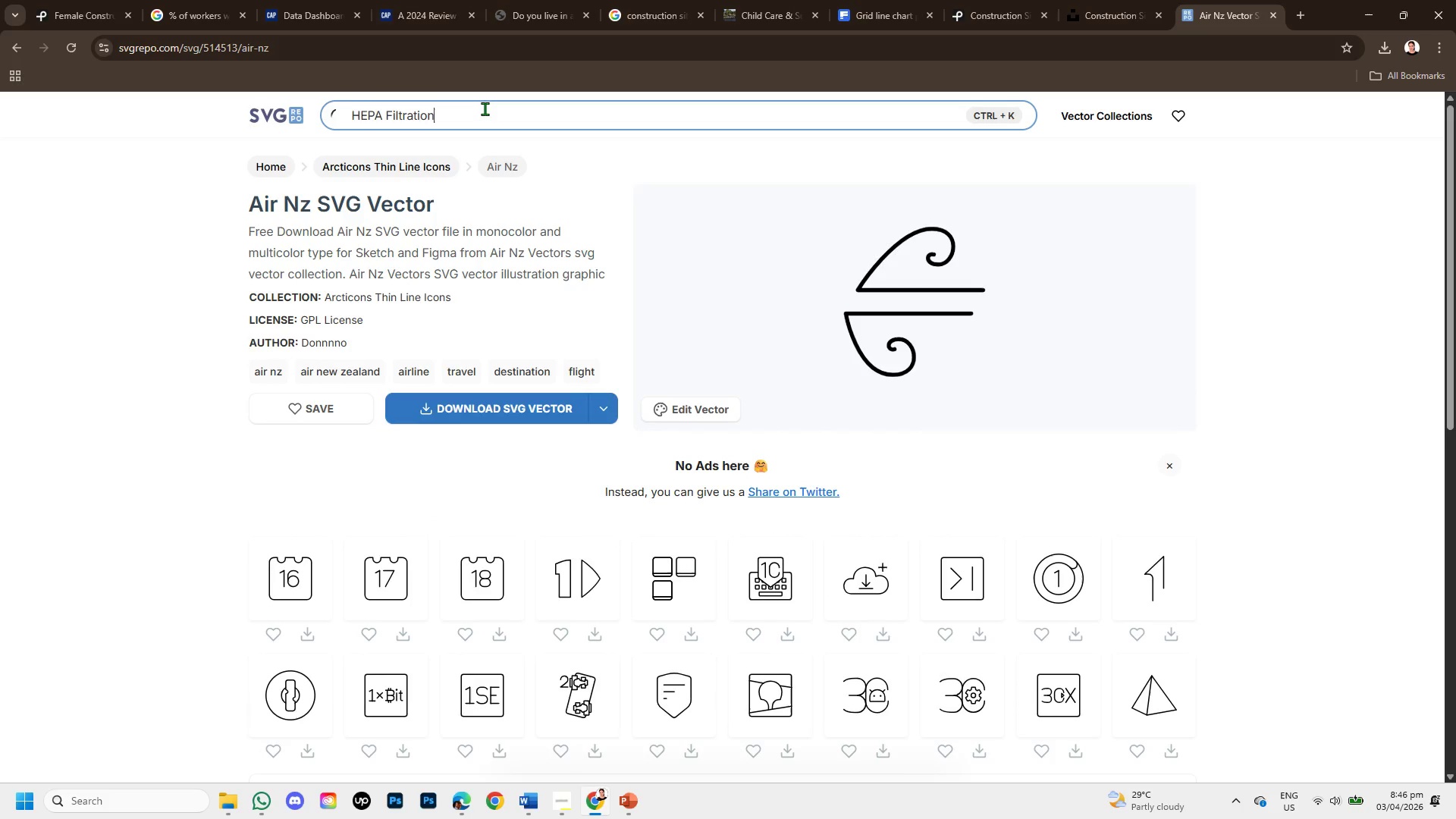 
key(Enter)
 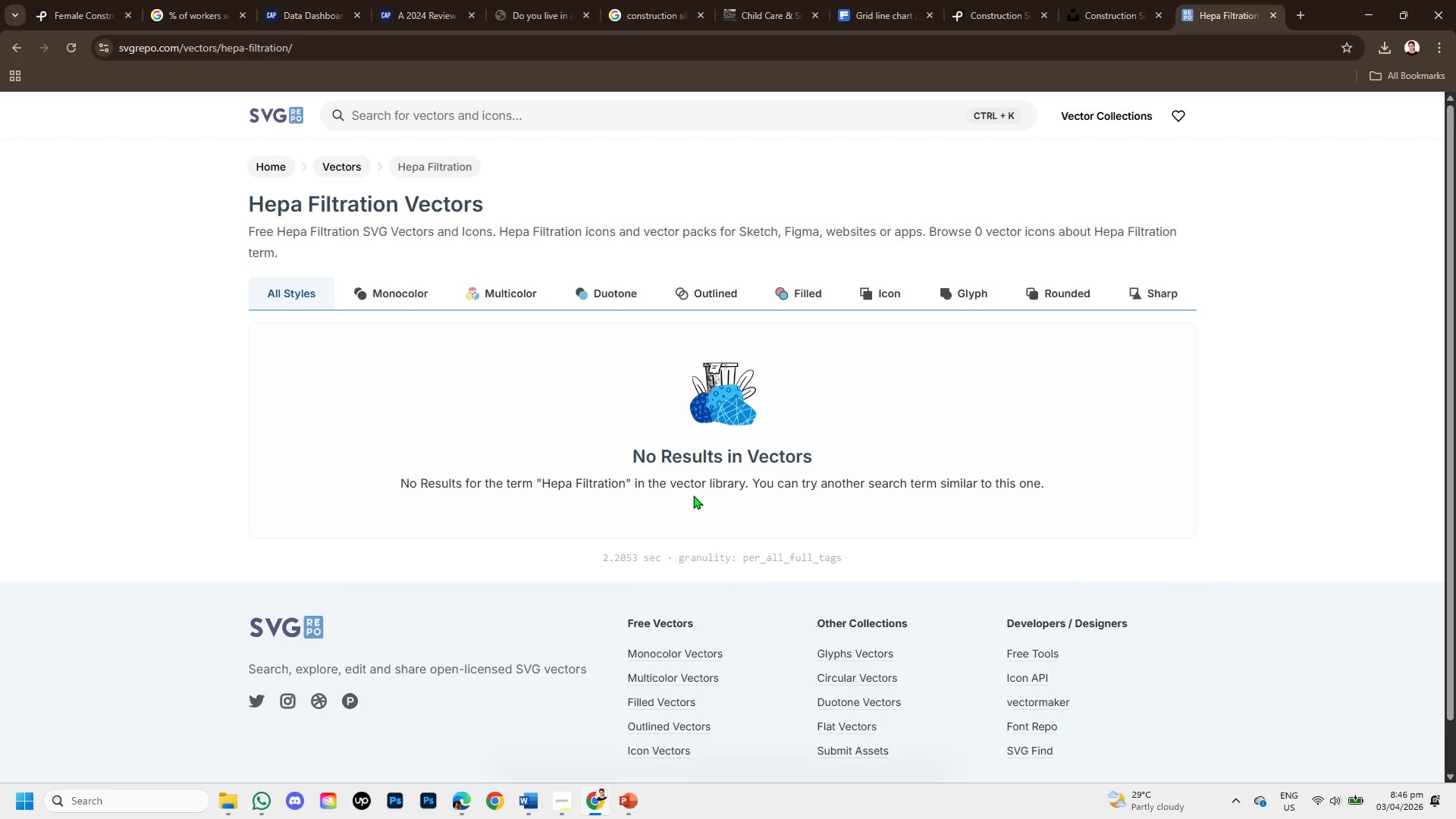 
left_click([603, 95])
 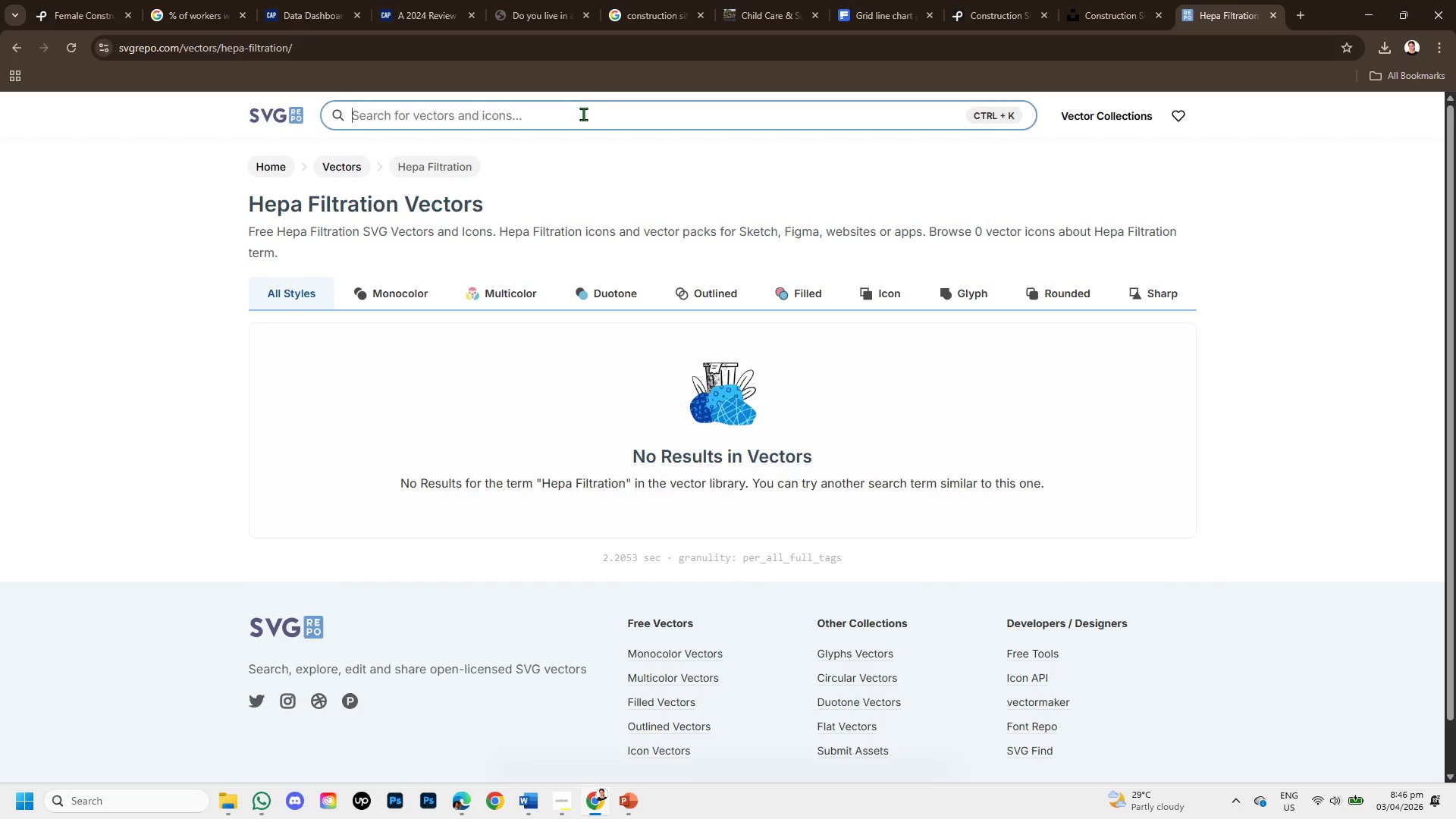 
left_click([583, 114])
 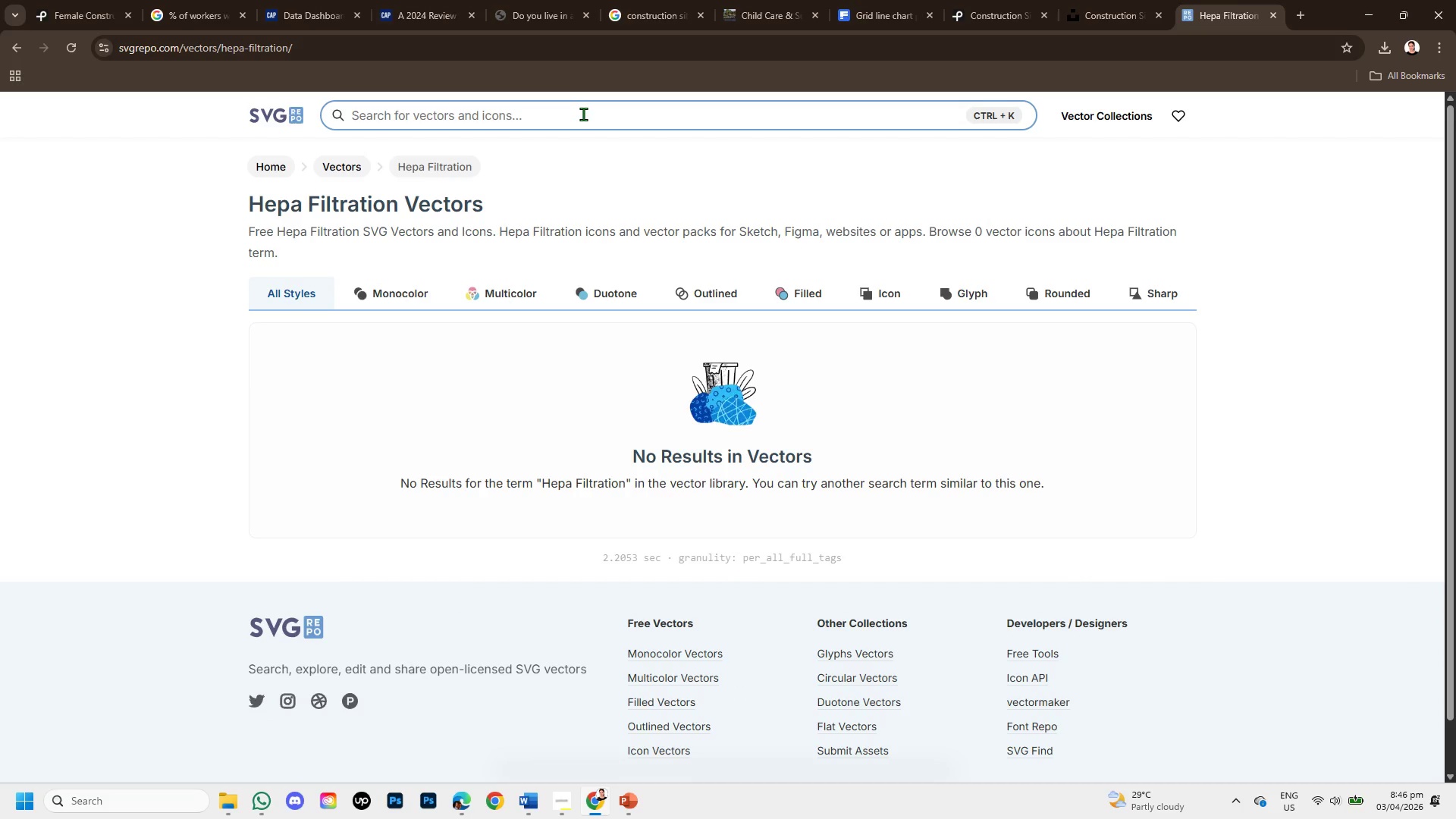 
type(air )
 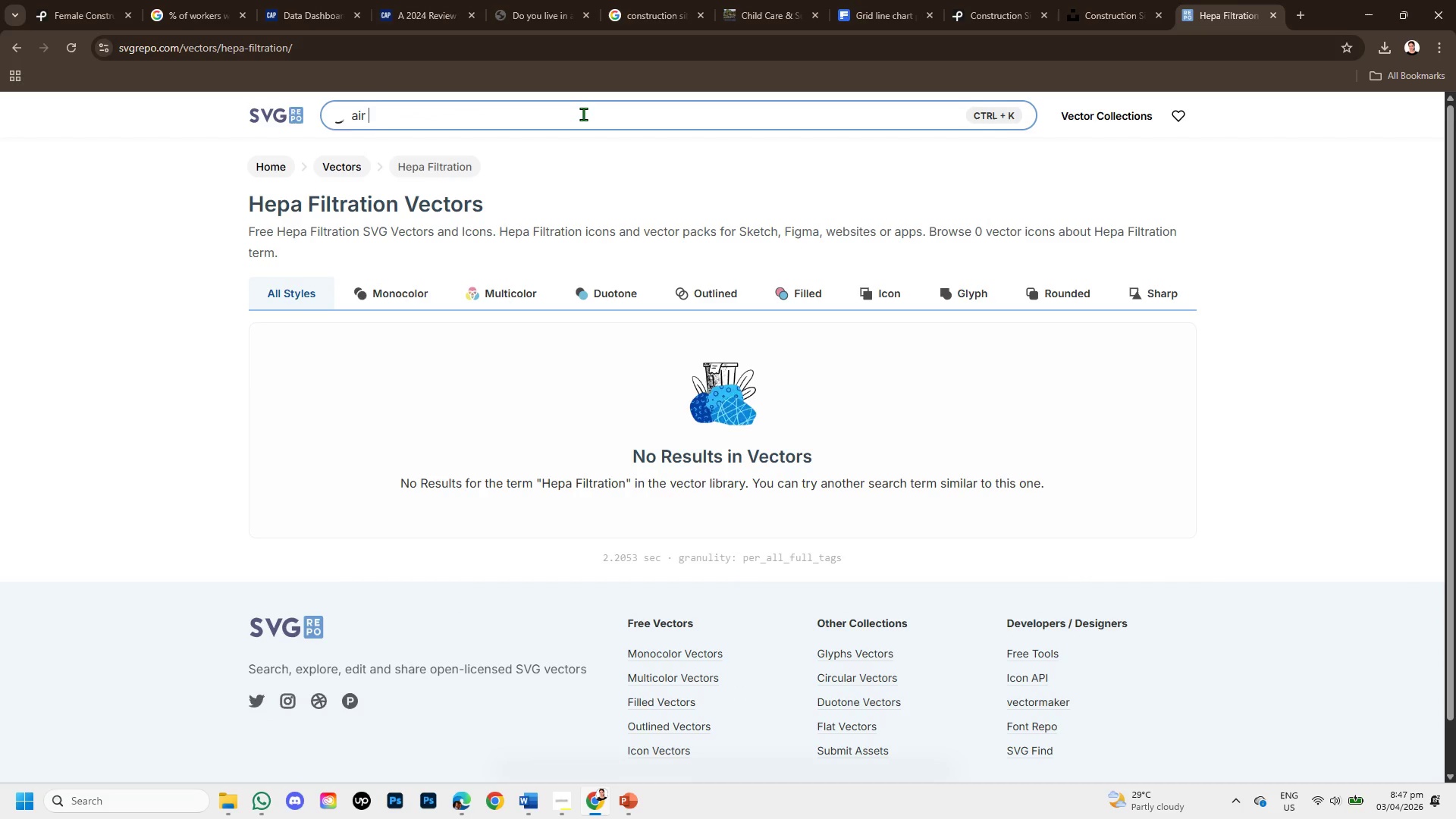 
key(Enter)
 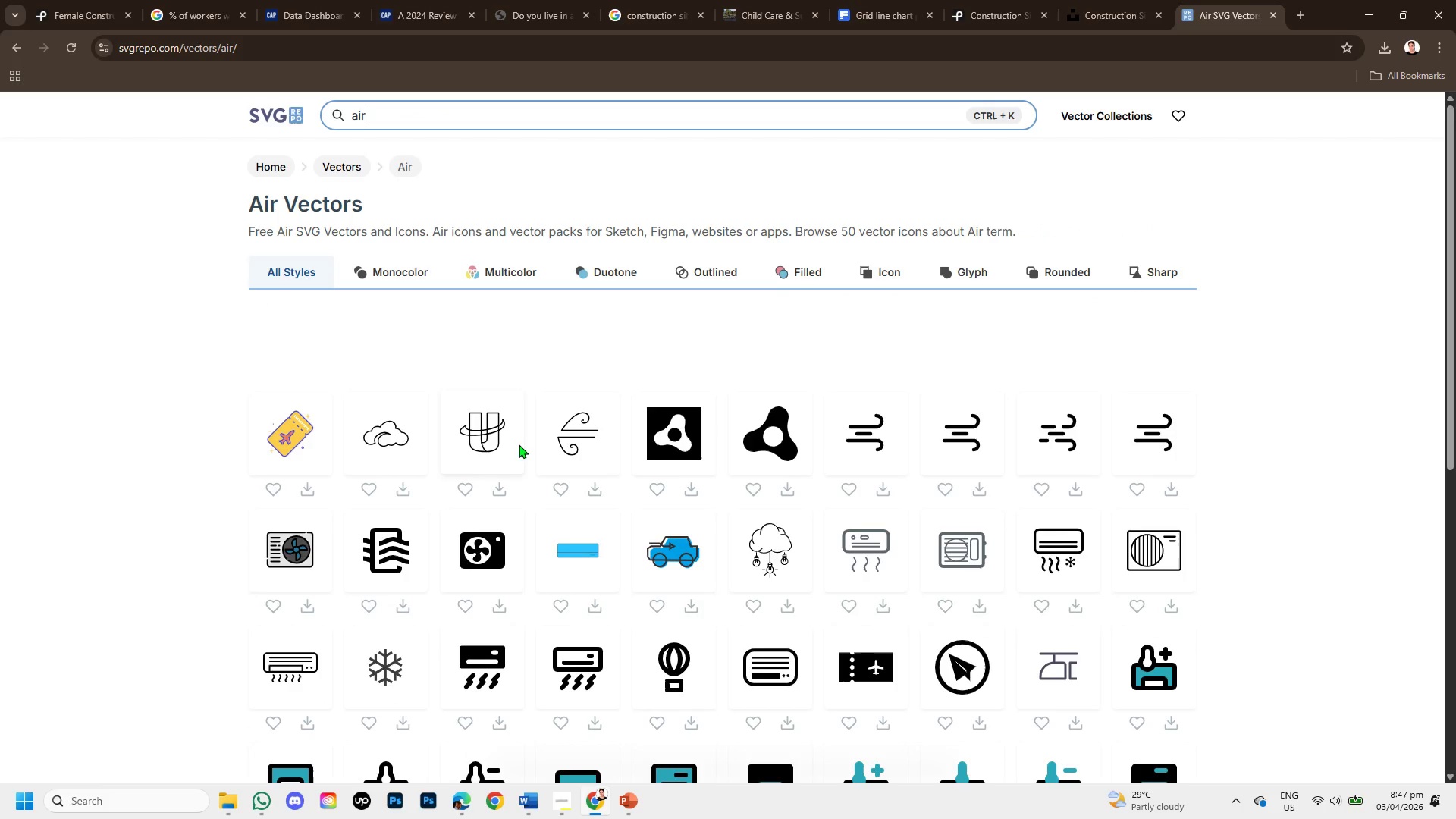 
left_click([568, 444])
 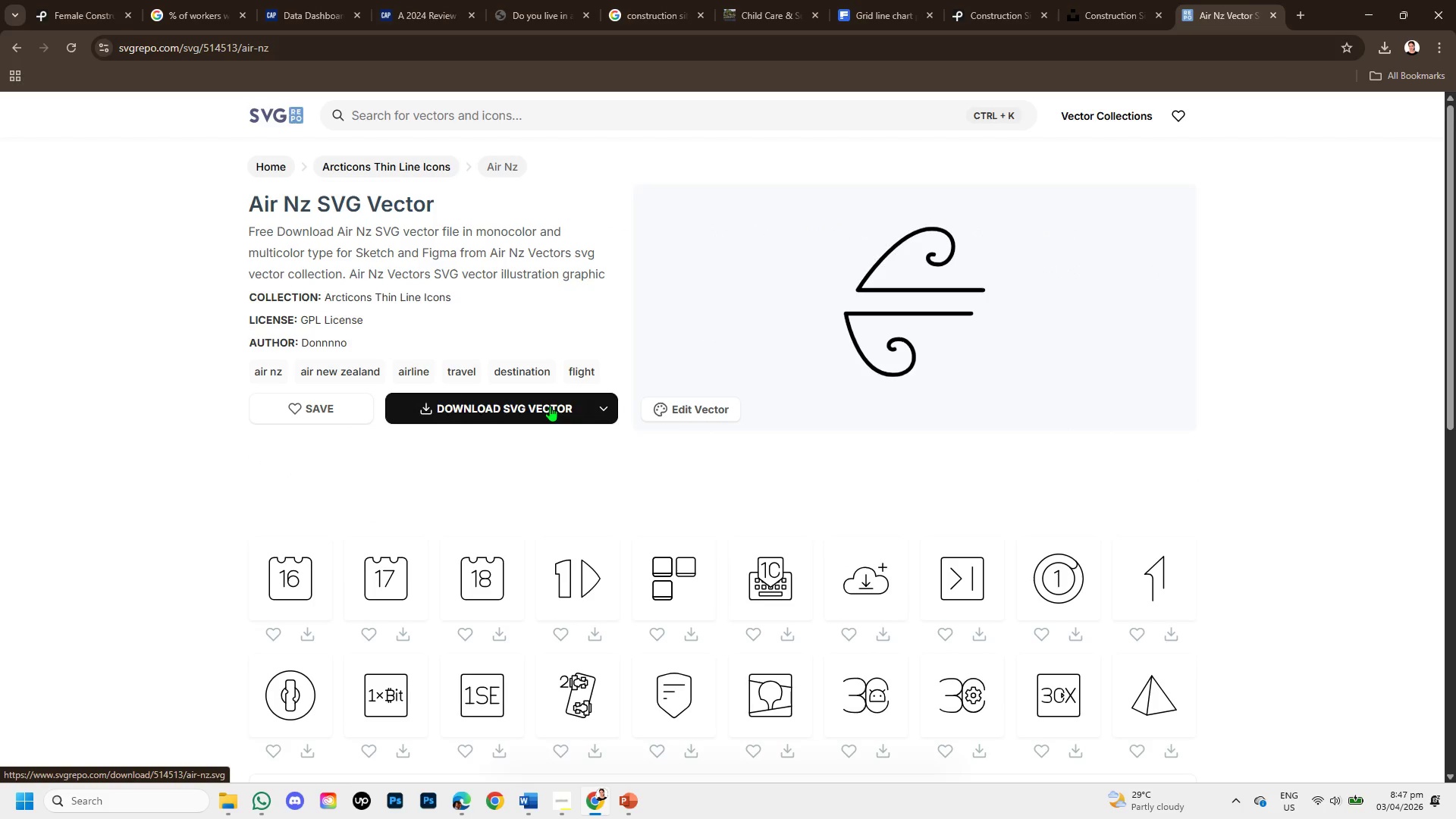 
scroll: coordinate [559, 485], scroll_direction: down, amount: 2.0
 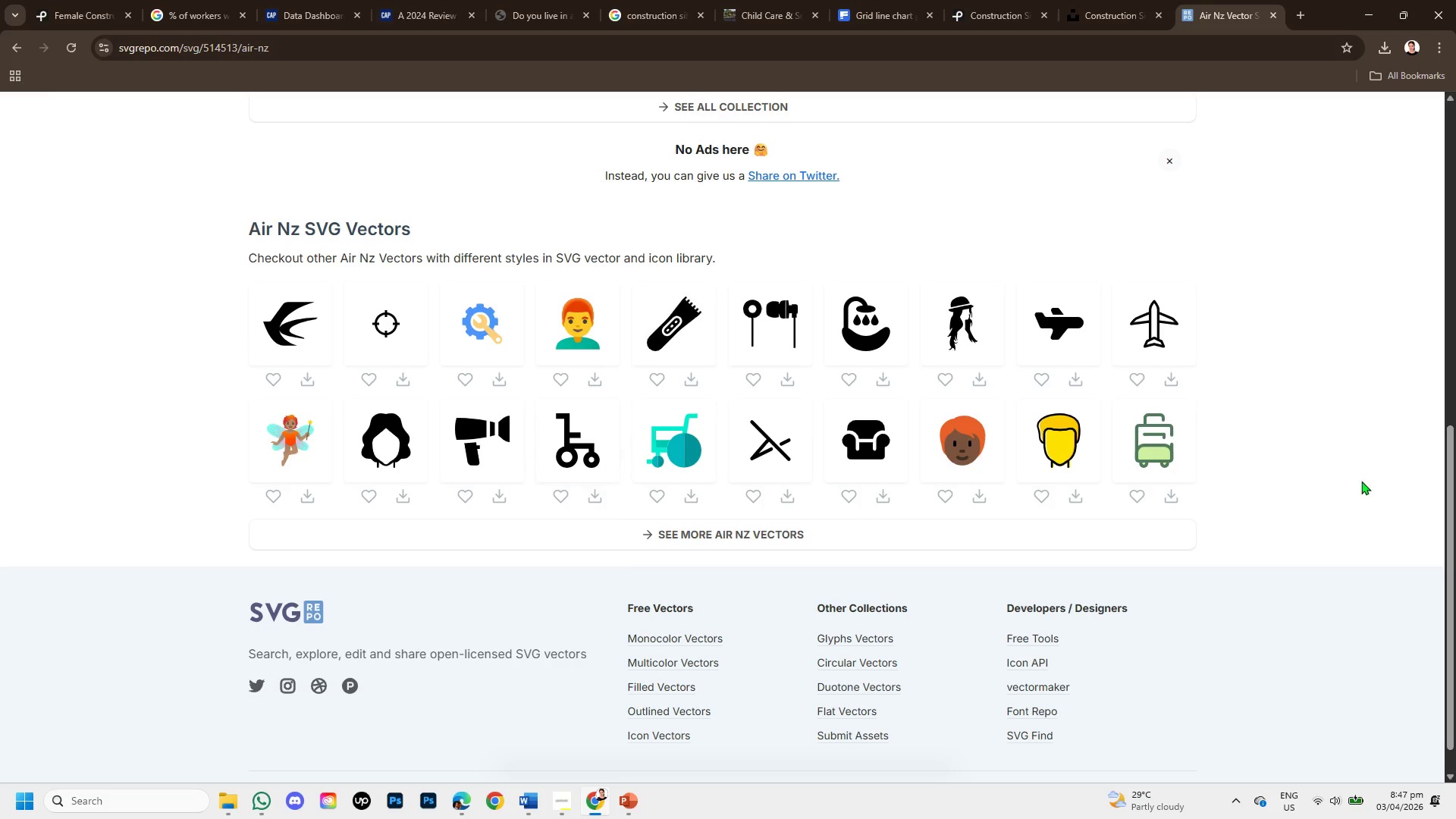 
scroll: coordinate [542, 470], scroll_direction: up, amount: 5.0
 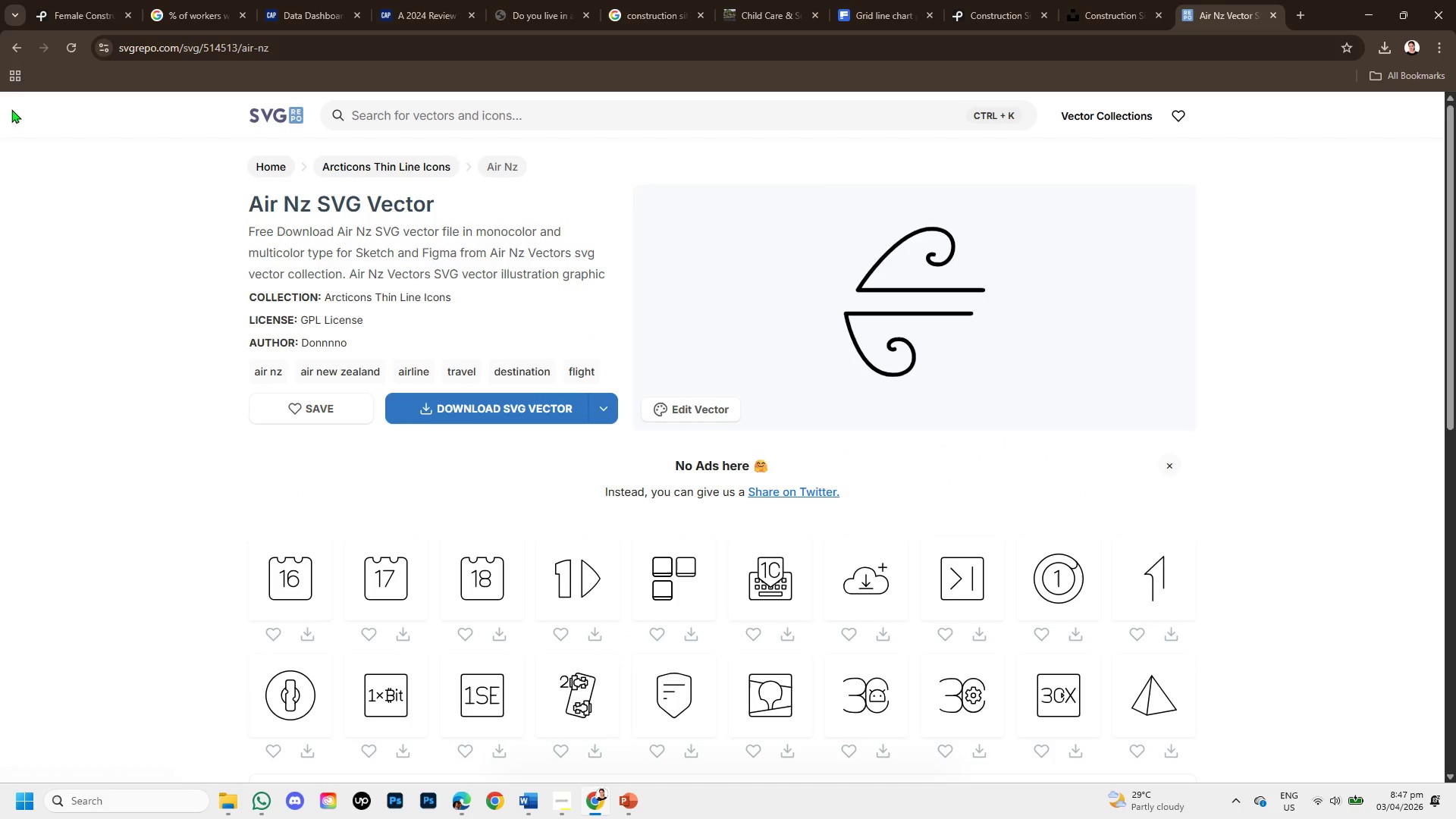 
left_click([9, 46])
 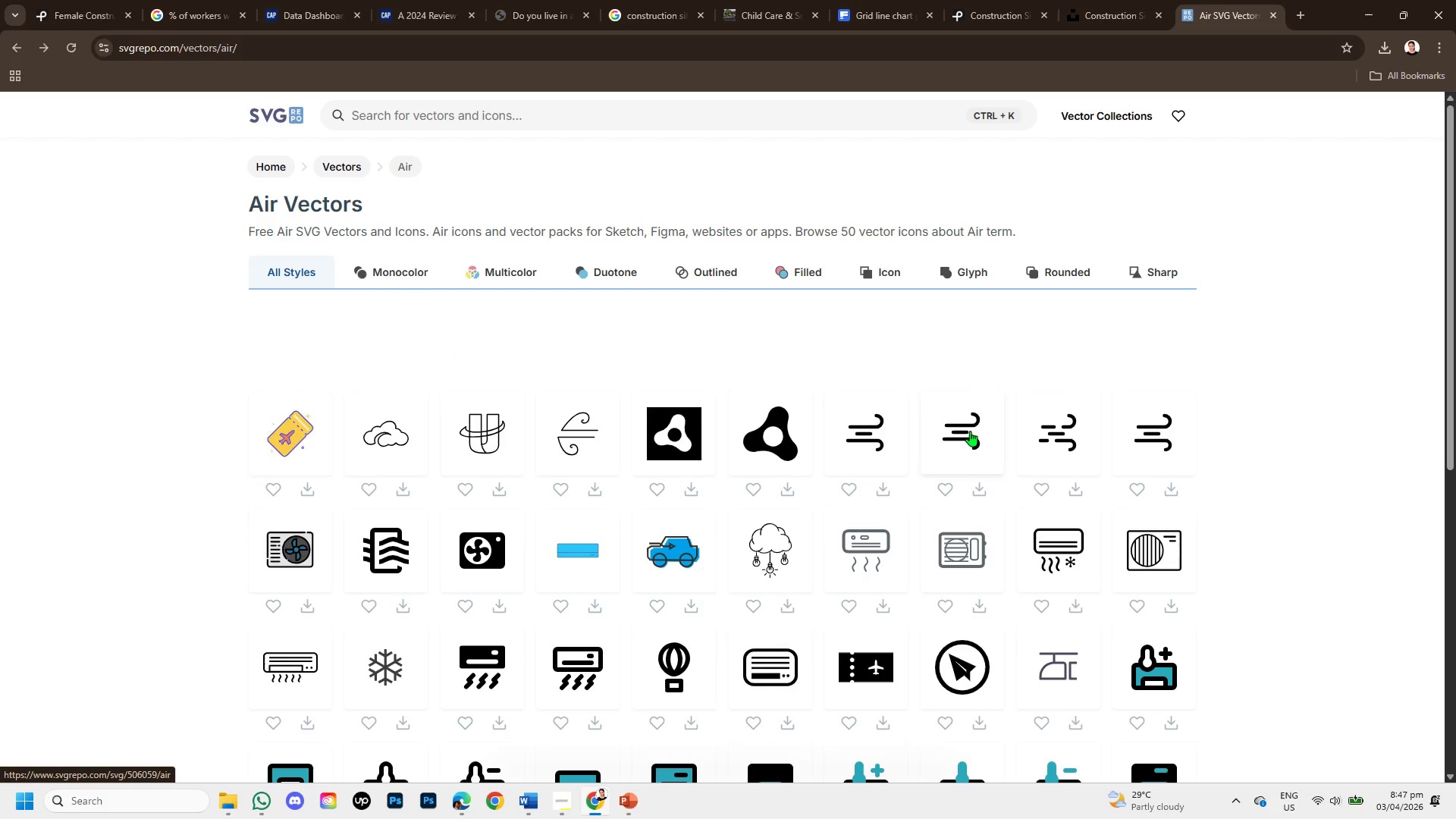 
left_click([871, 420])
 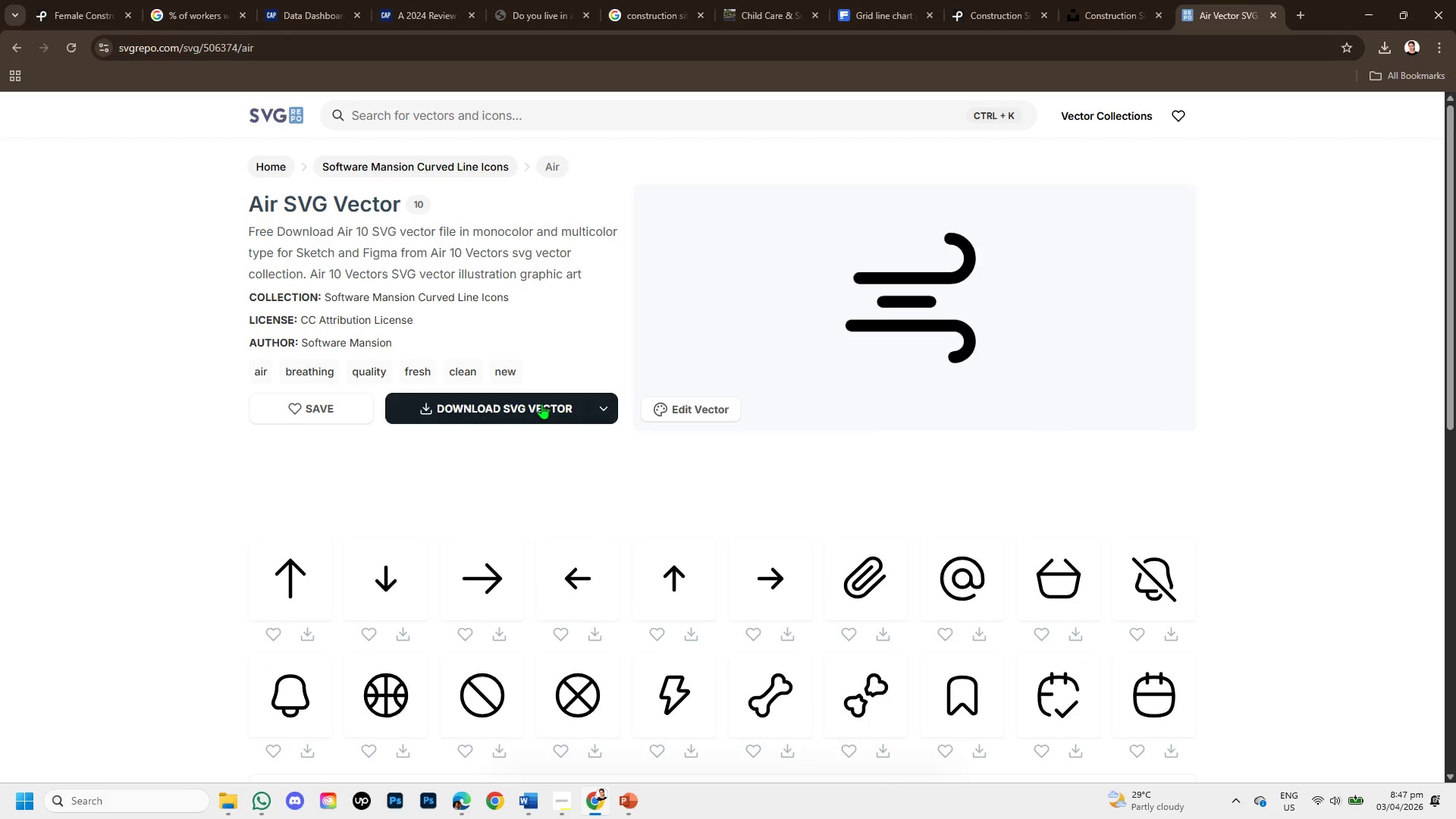 
left_click([534, 410])
 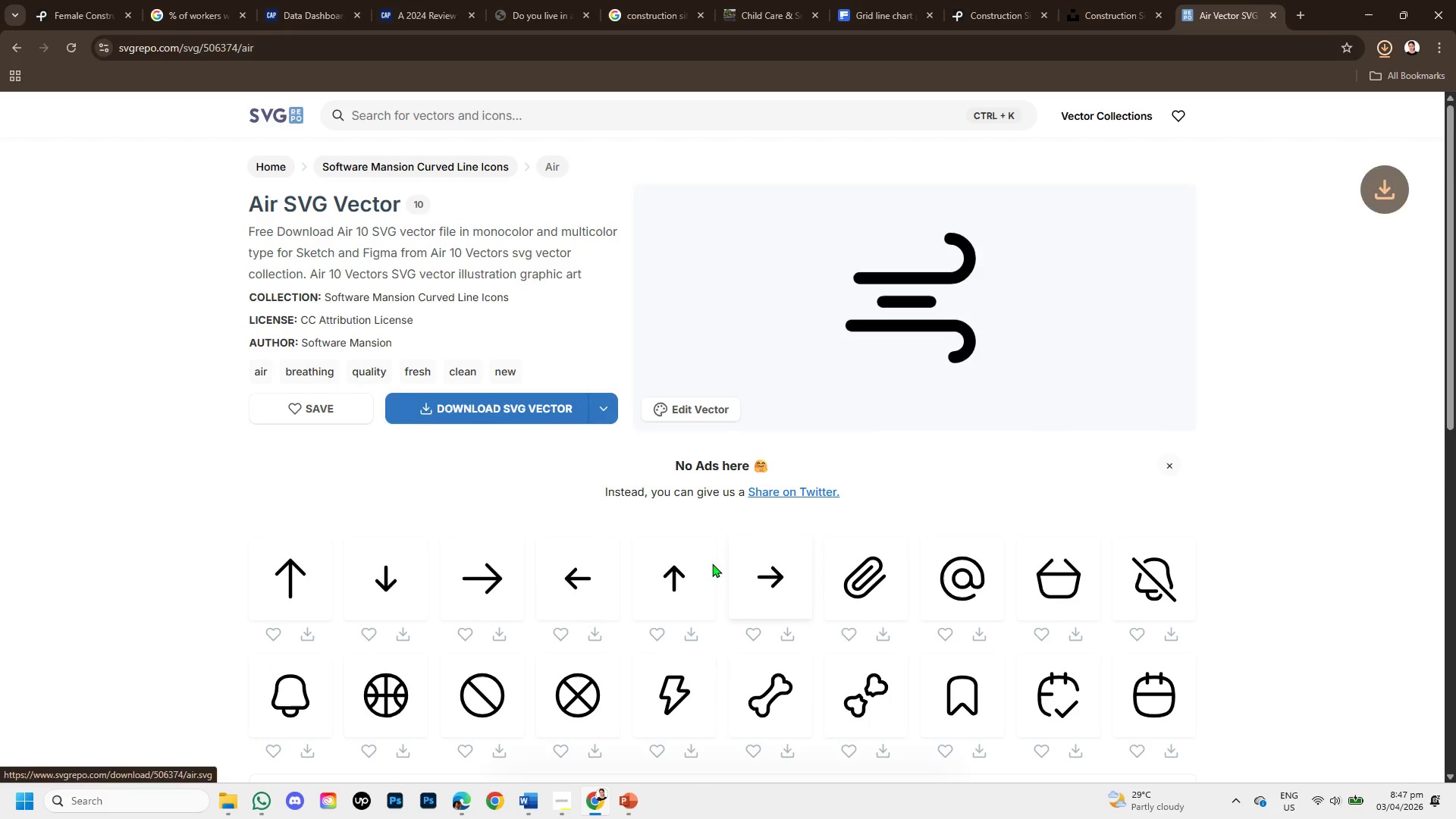 
scroll: coordinate [708, 556], scroll_direction: down, amount: 3.0
 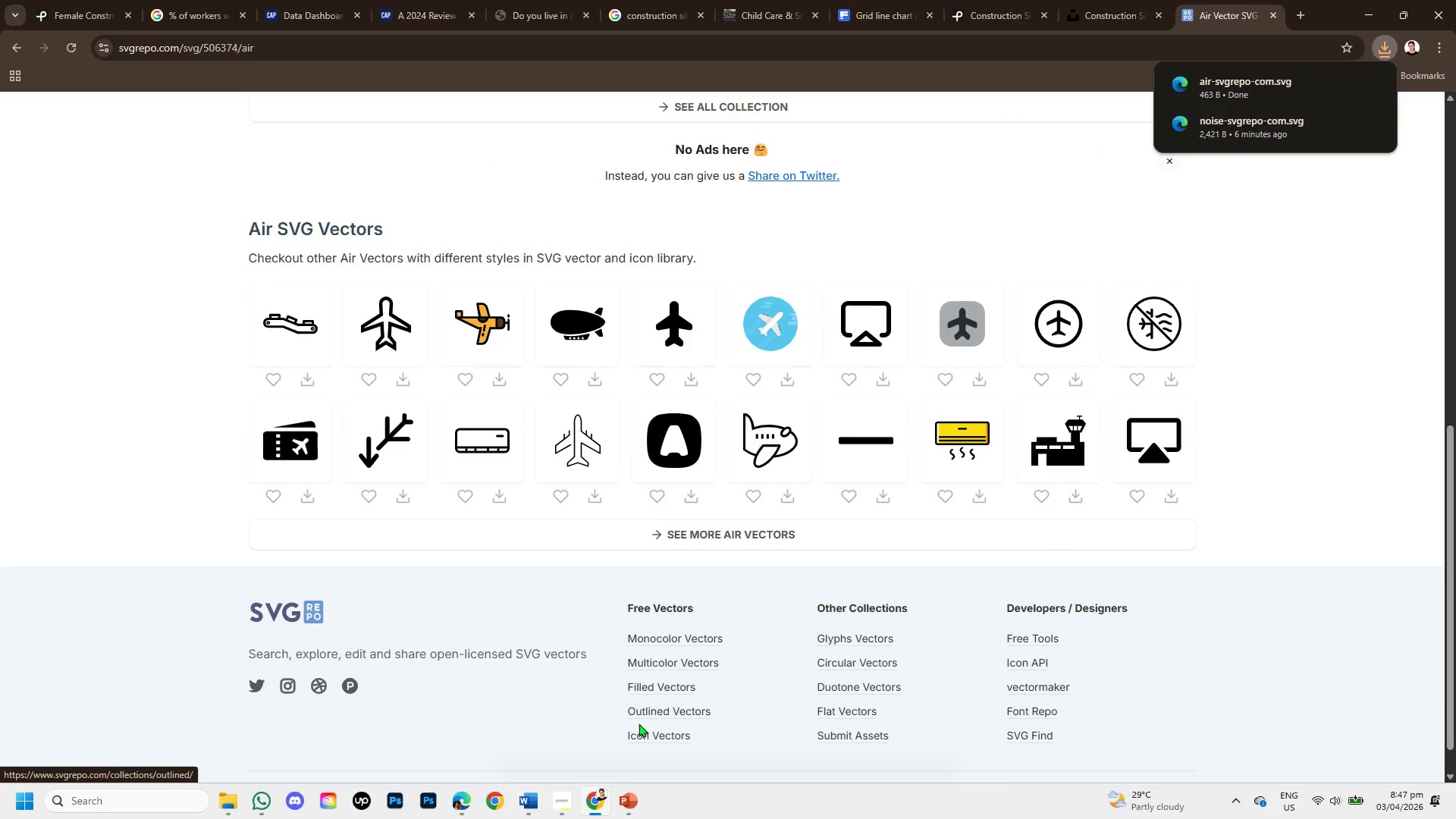 
mouse_move([654, 790])
 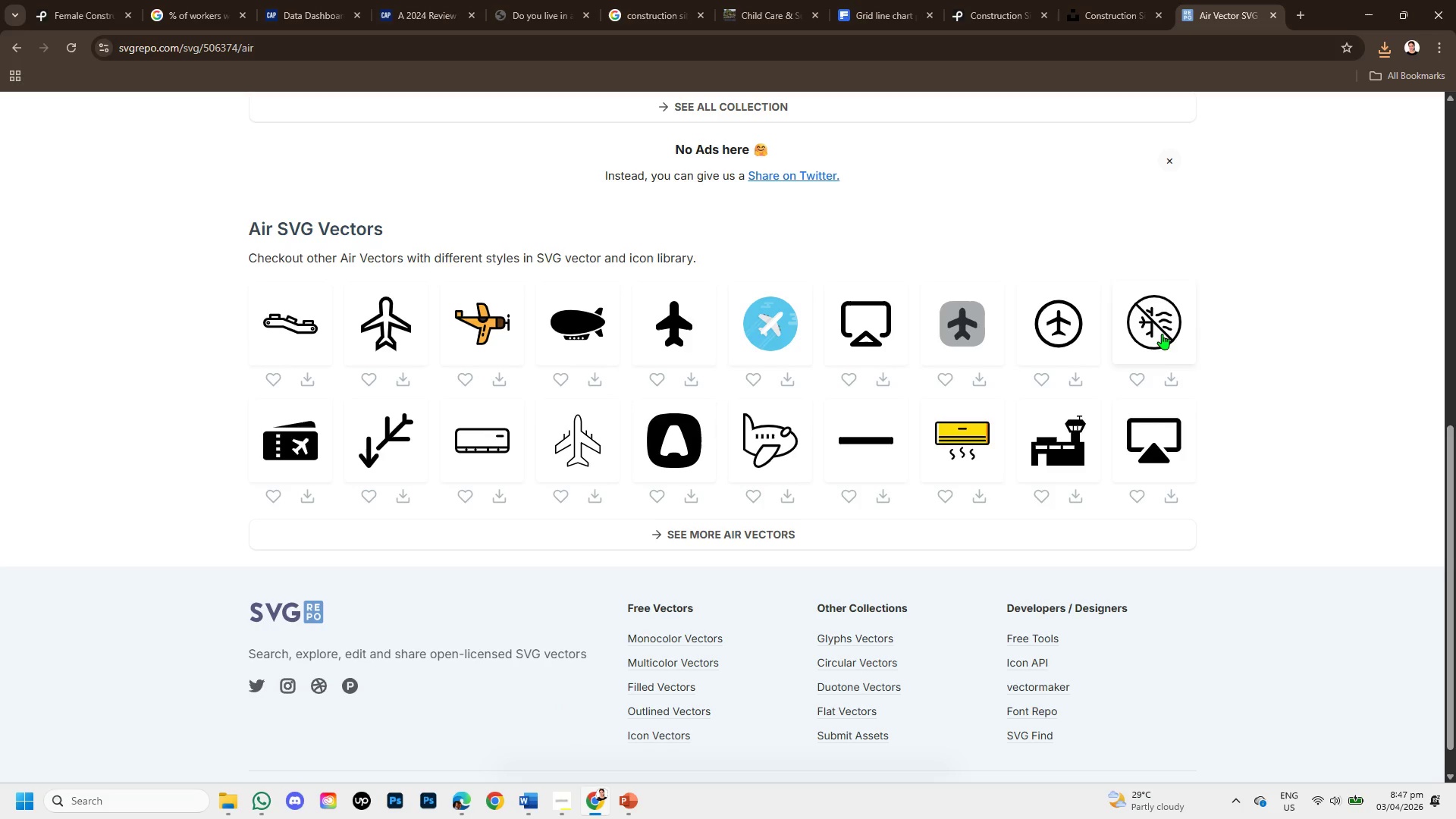 
left_click([1162, 329])
 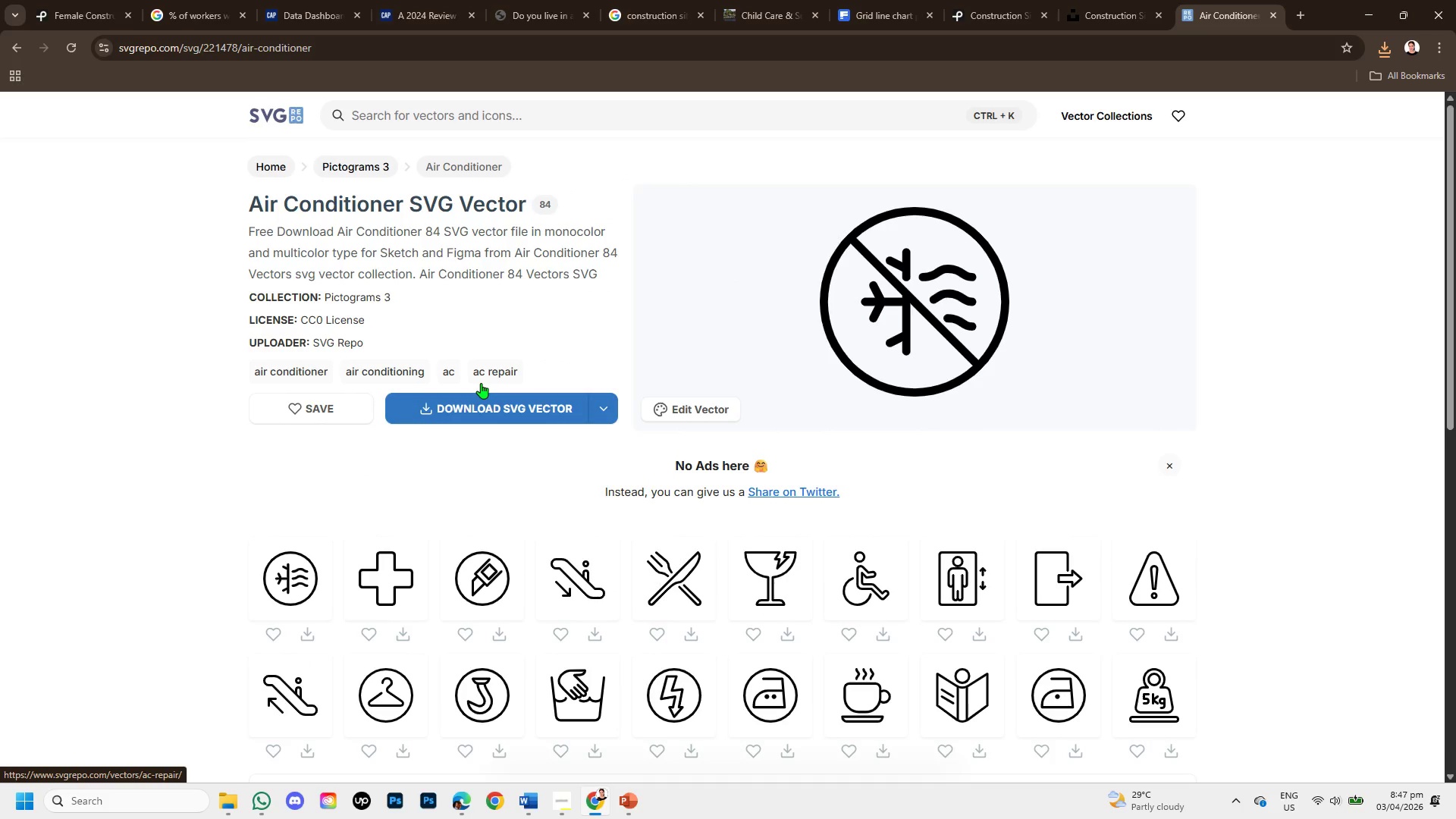 
wait(7.03)
 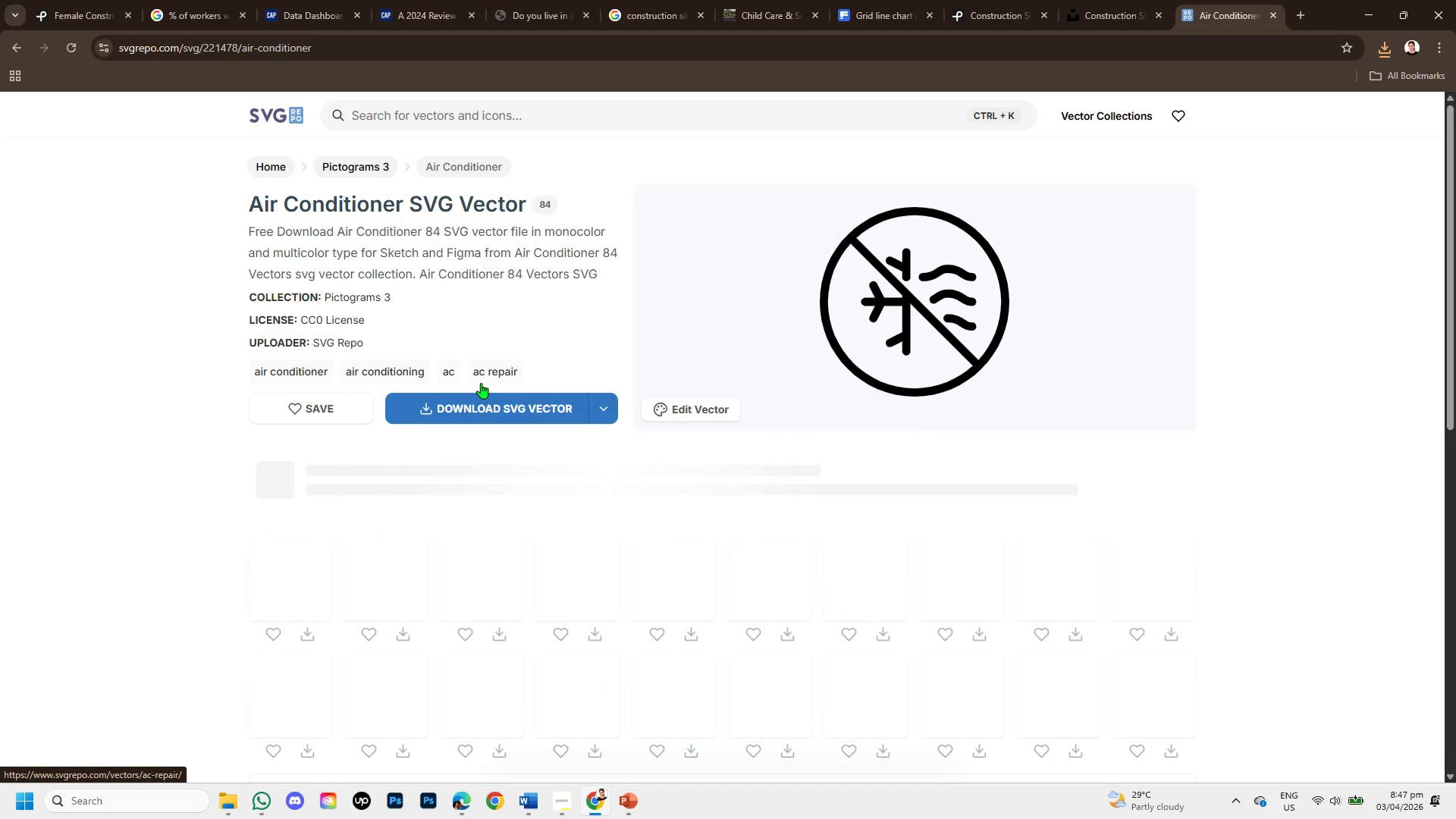 
scroll: coordinate [481, 383], scroll_direction: down, amount: 1.0
 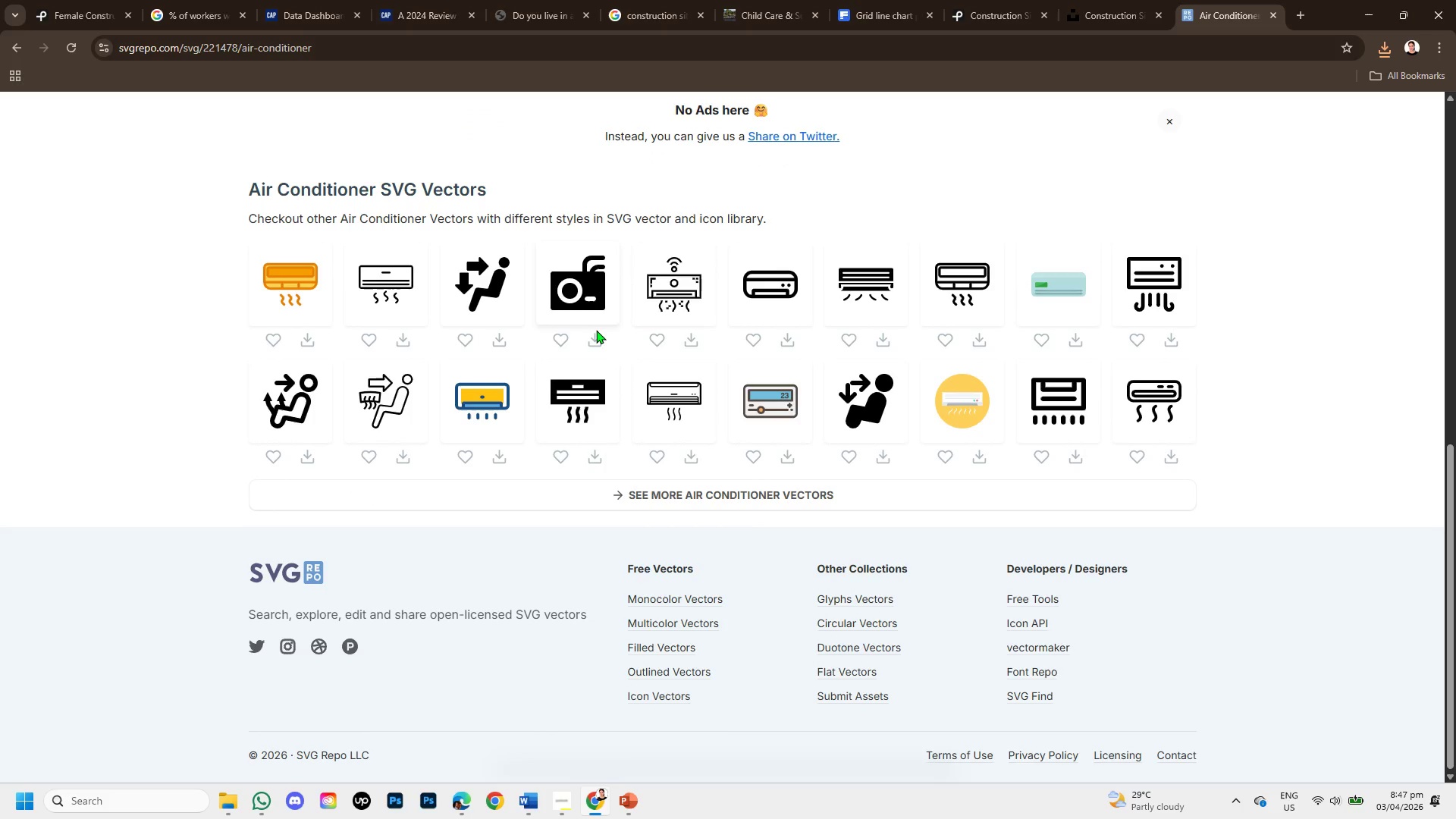 
mouse_move([809, 311])
 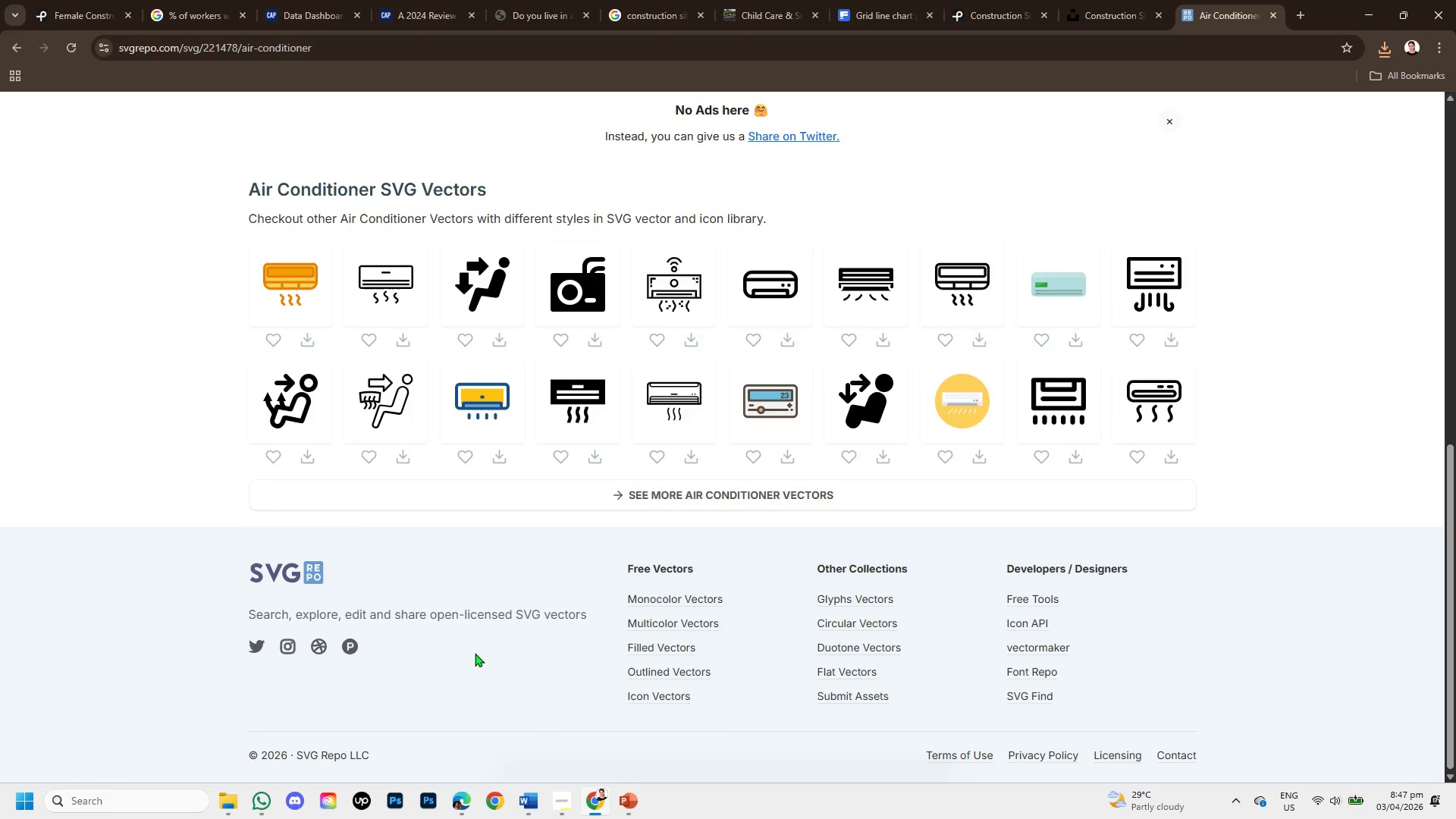 
wait(6.38)
 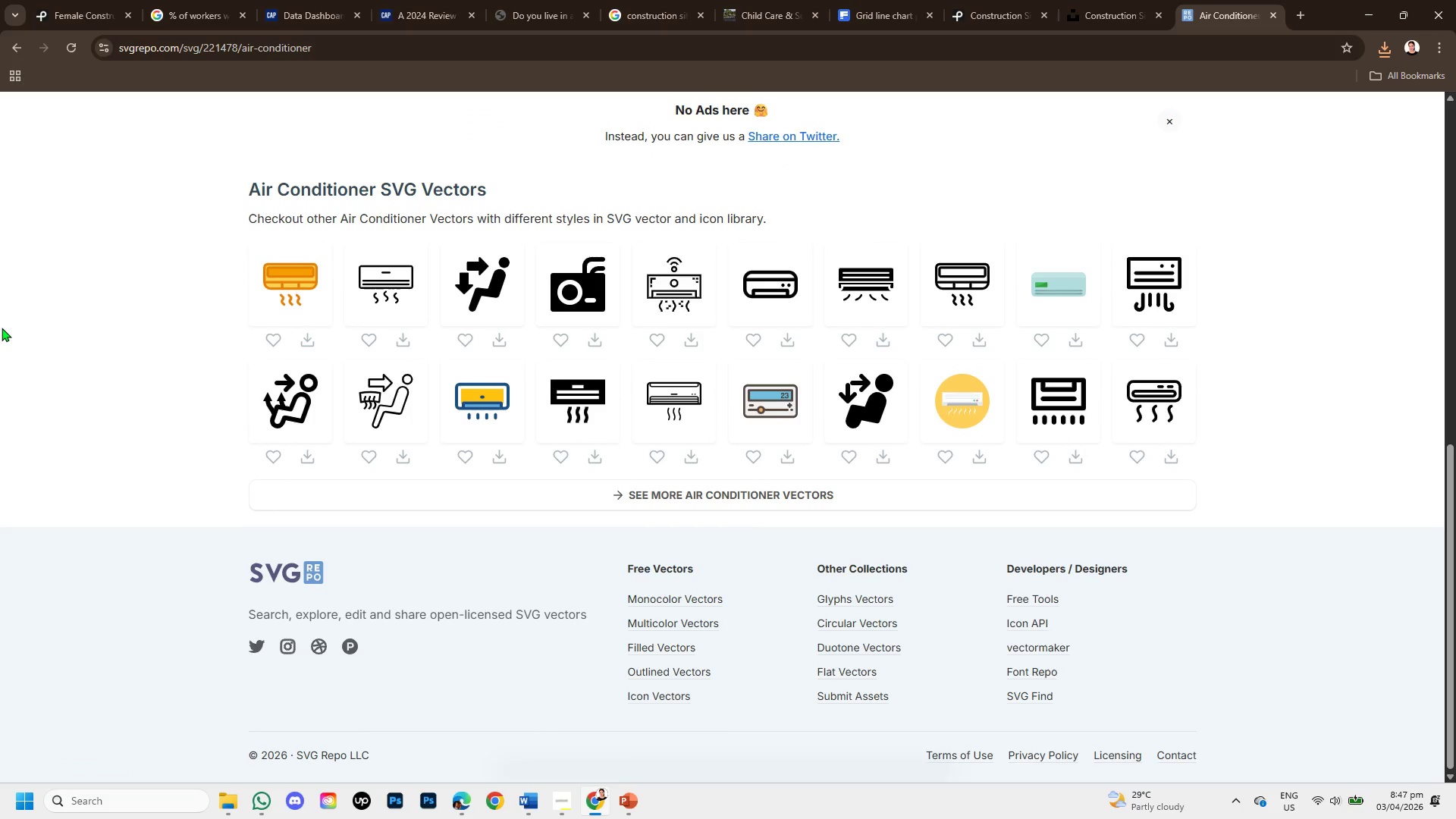 
mouse_move([639, 799])
 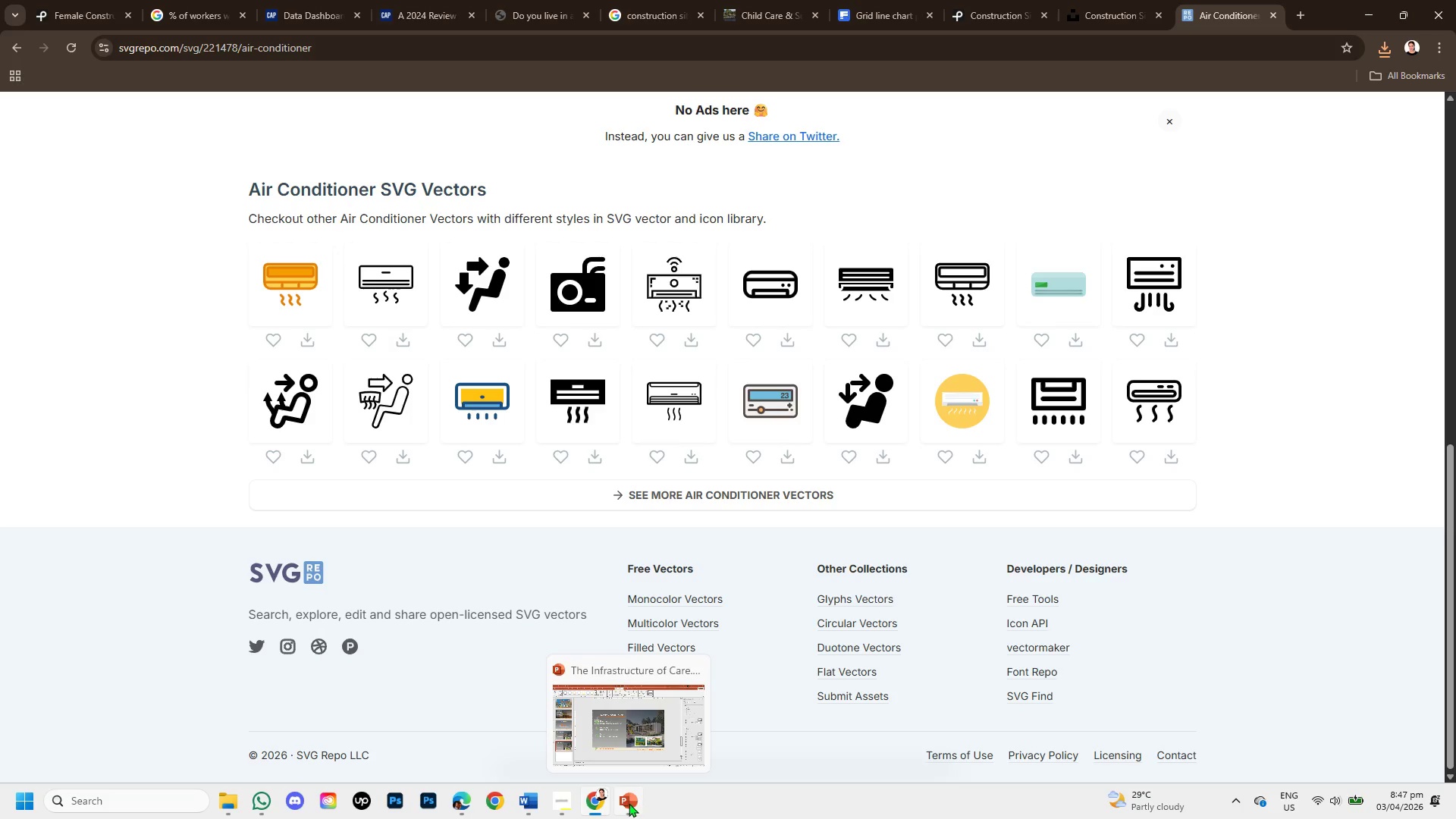 
left_click([625, 803])
 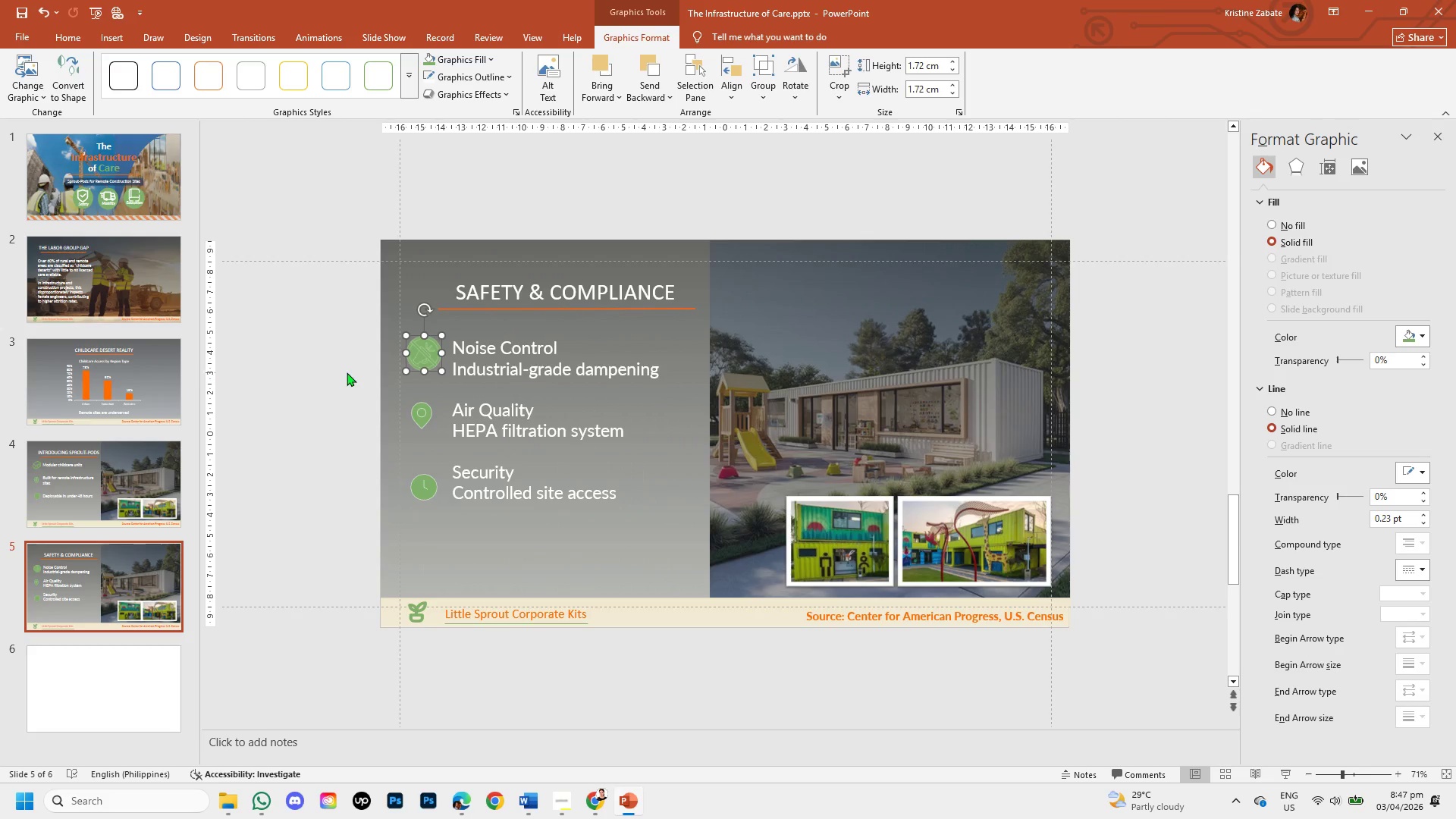 
left_click([332, 356])
 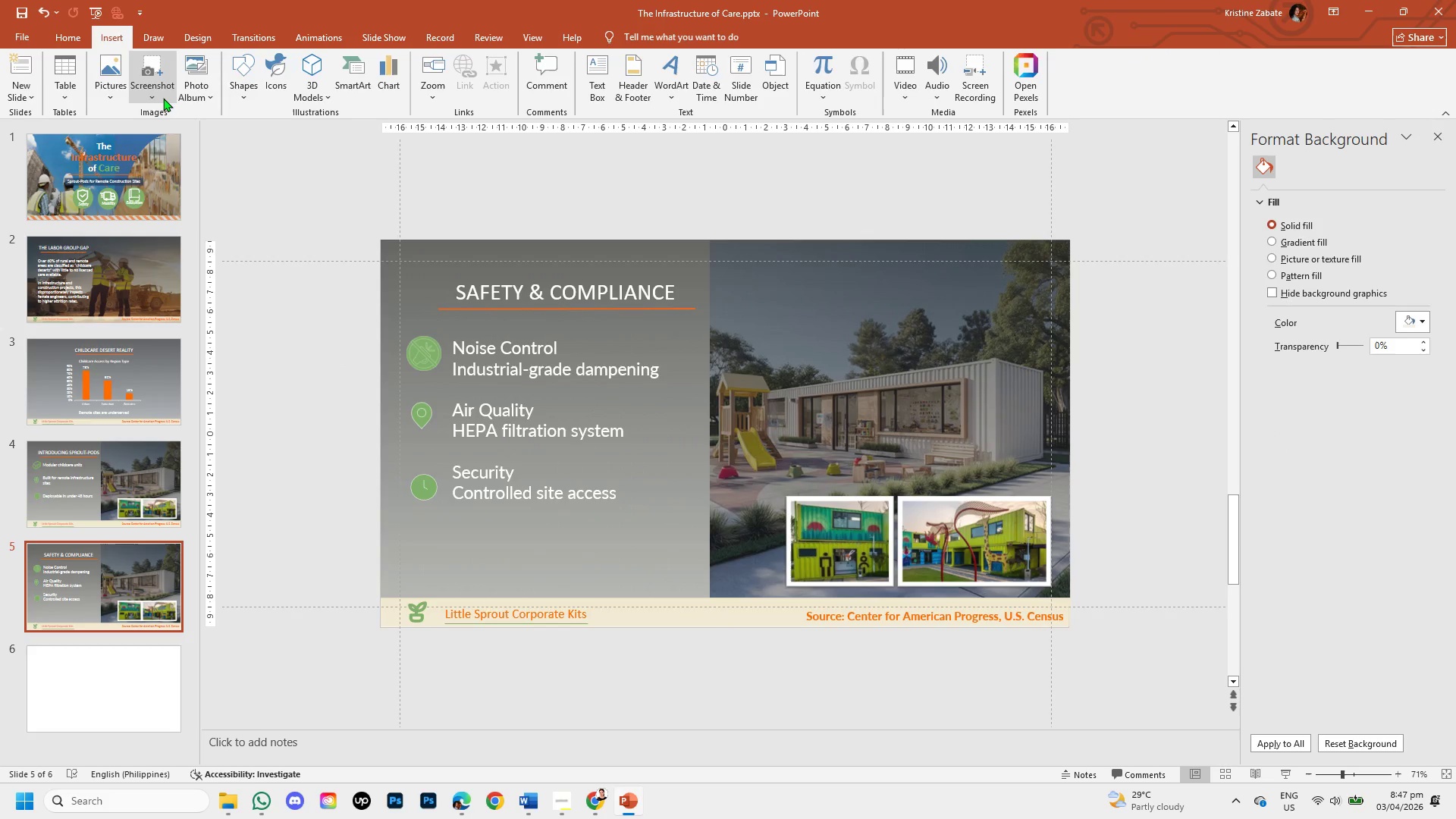 
left_click([121, 84])
 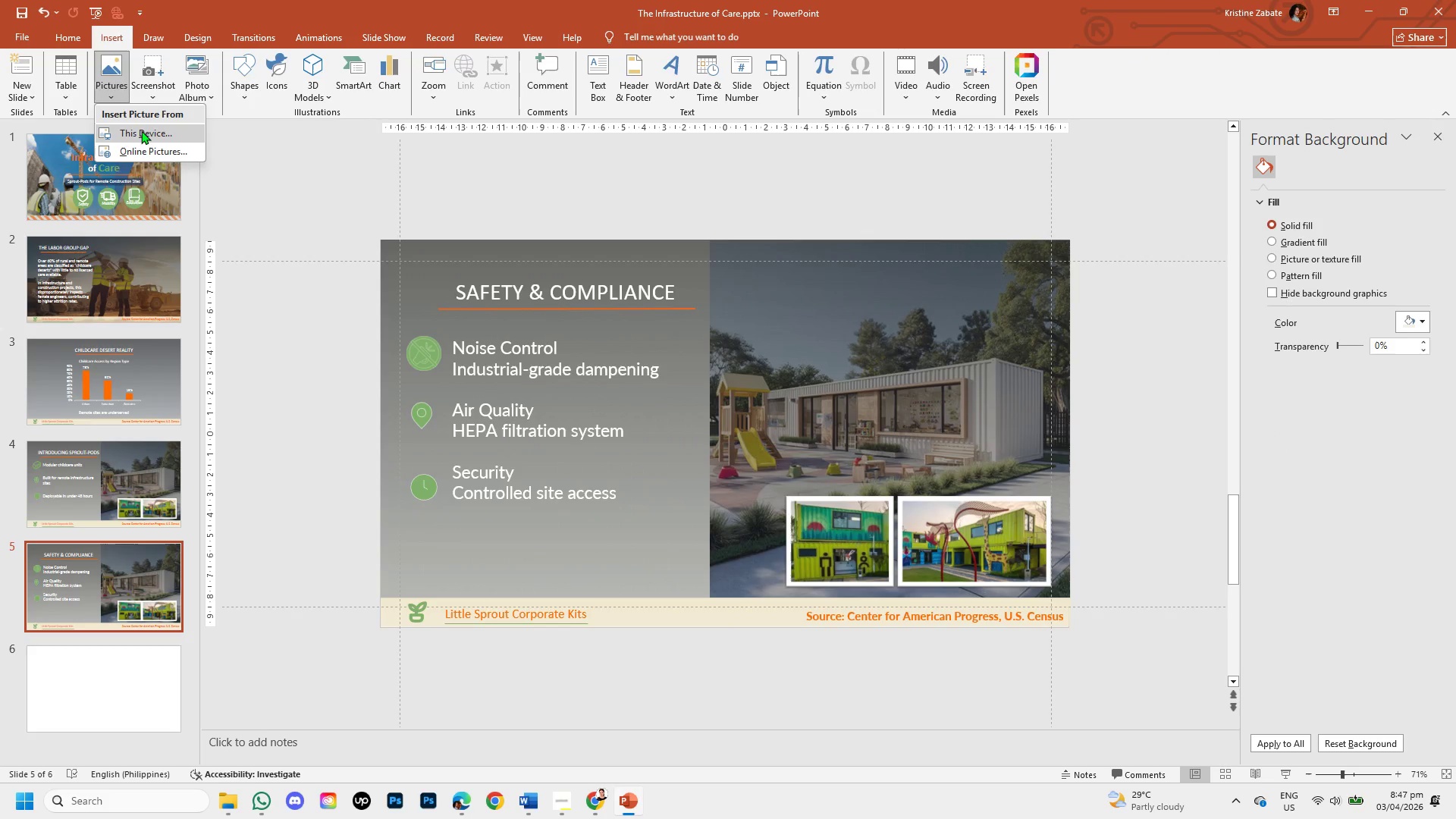 
left_click([141, 130])
 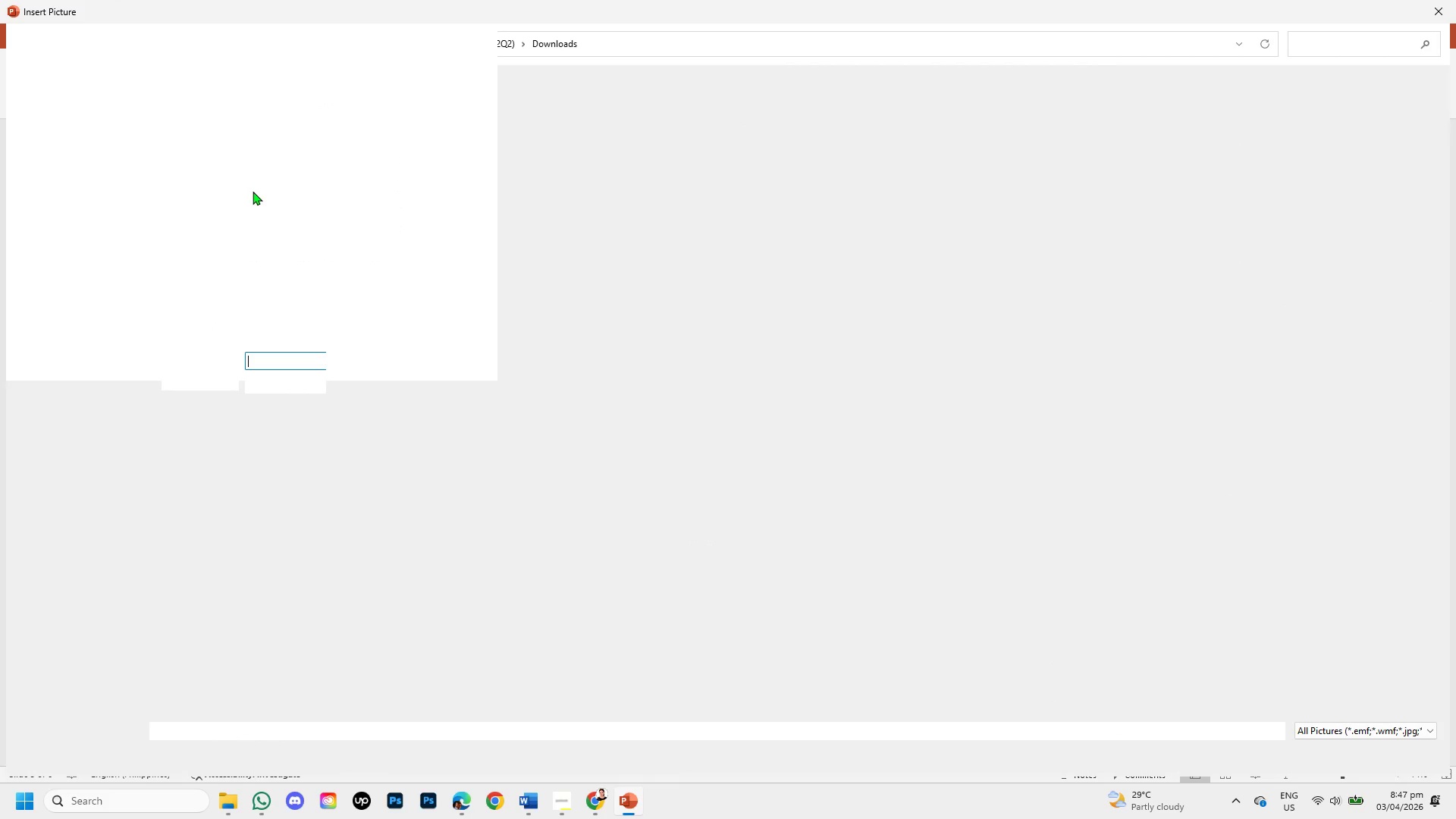 
mouse_move([196, 185])
 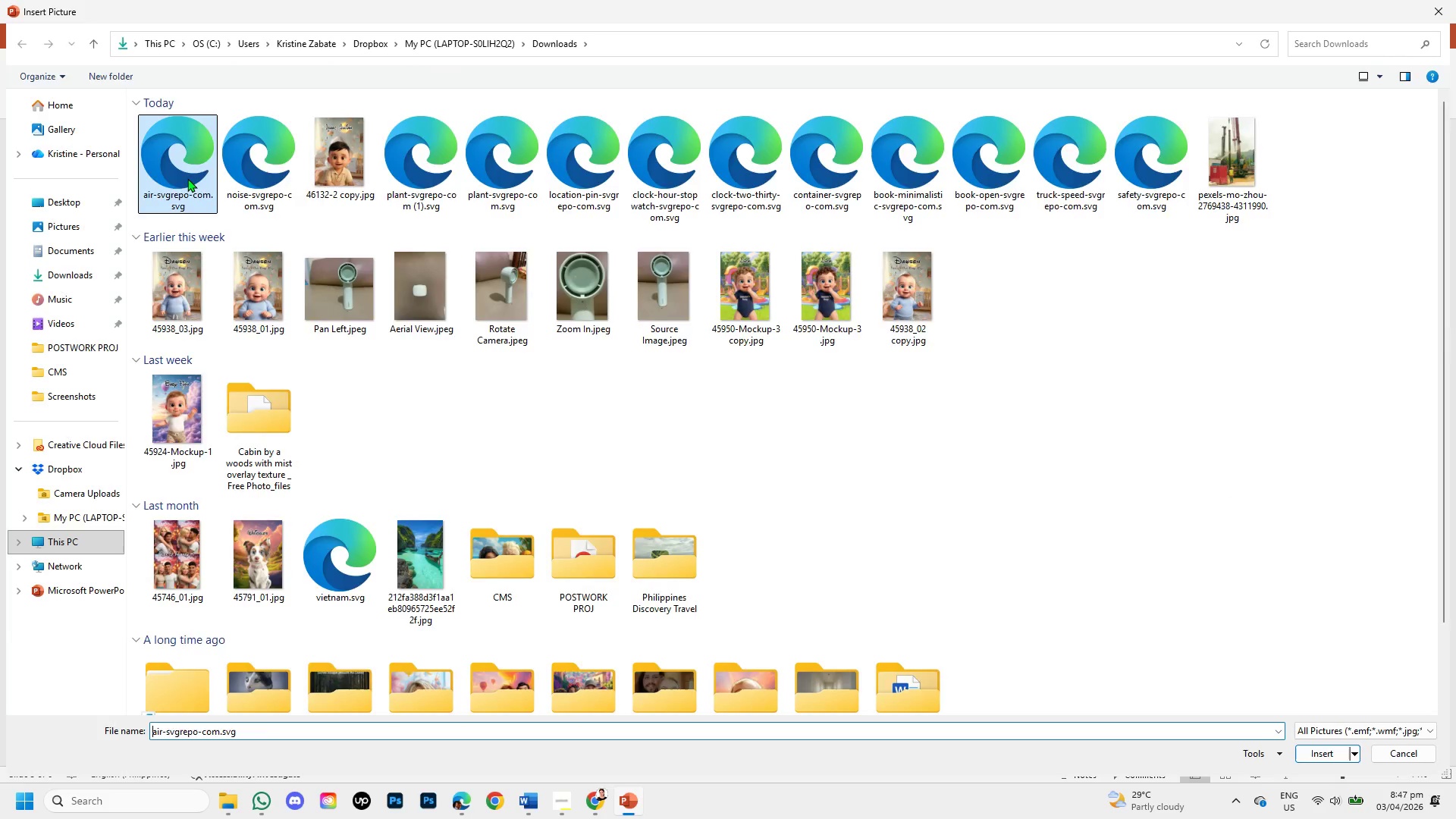 
double_click([187, 178])
 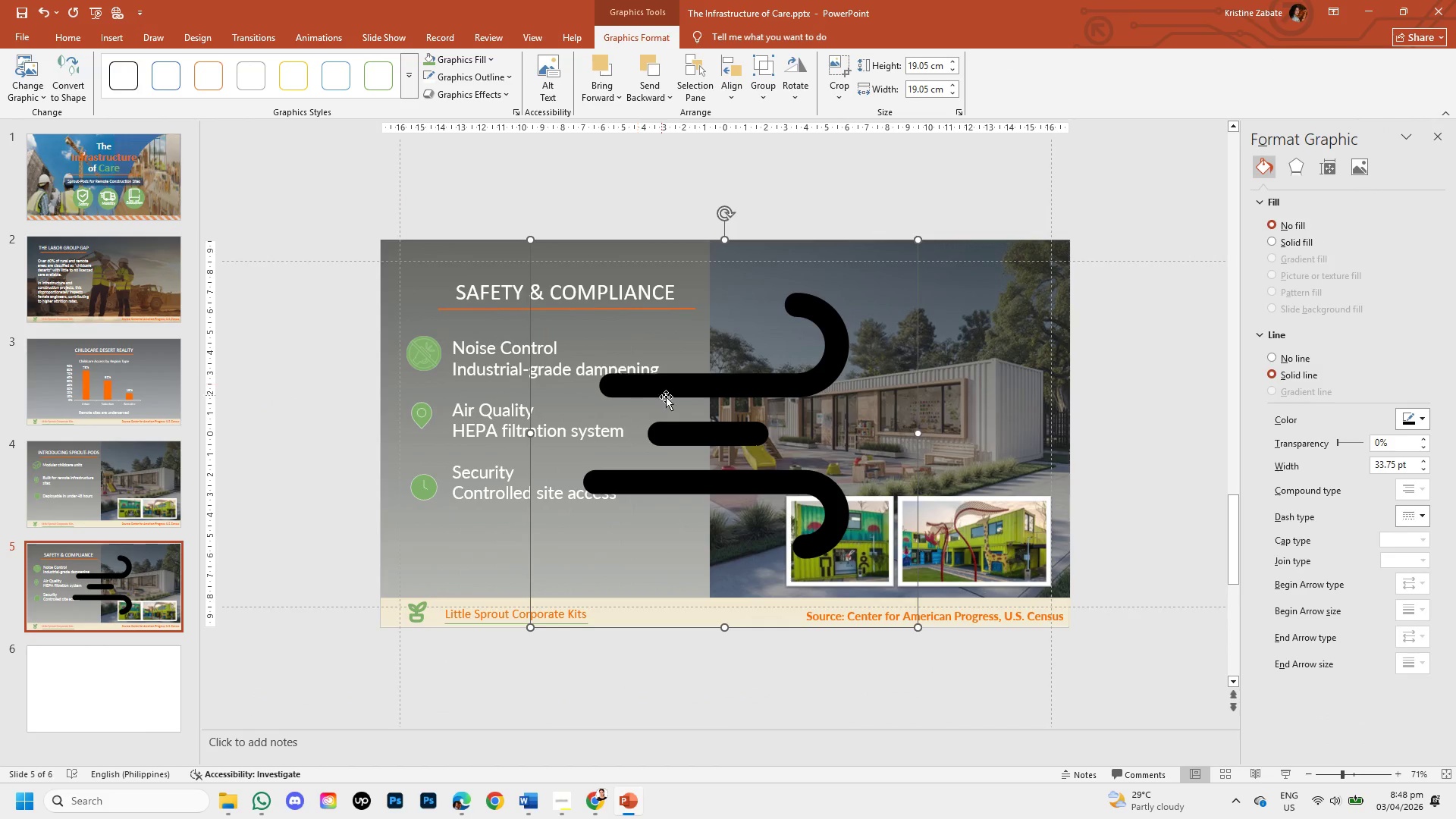 
left_click_drag(start_coordinate=[692, 388], to_coordinate=[247, 379])
 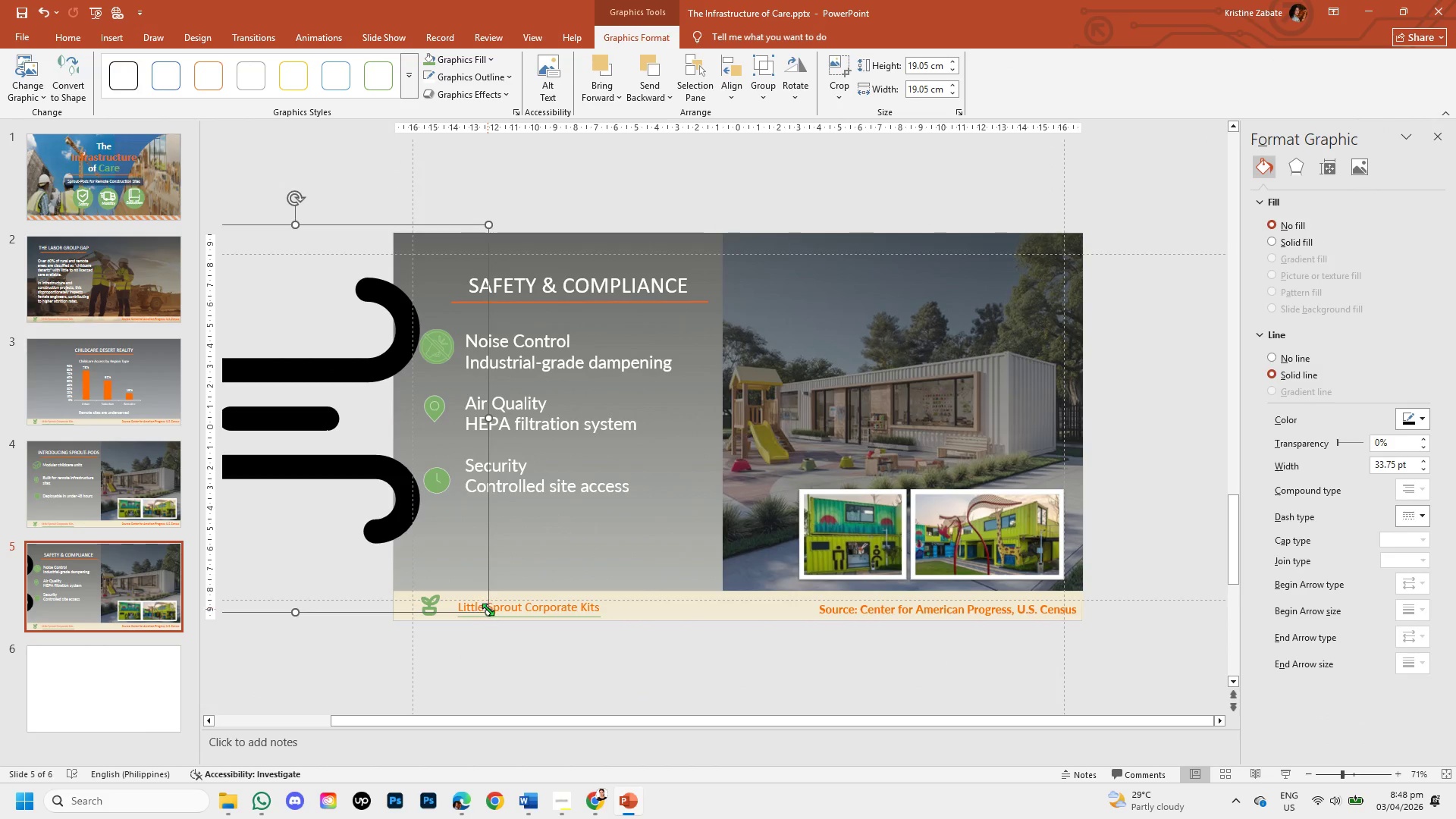 
left_click_drag(start_coordinate=[488, 613], to_coordinate=[335, 406])
 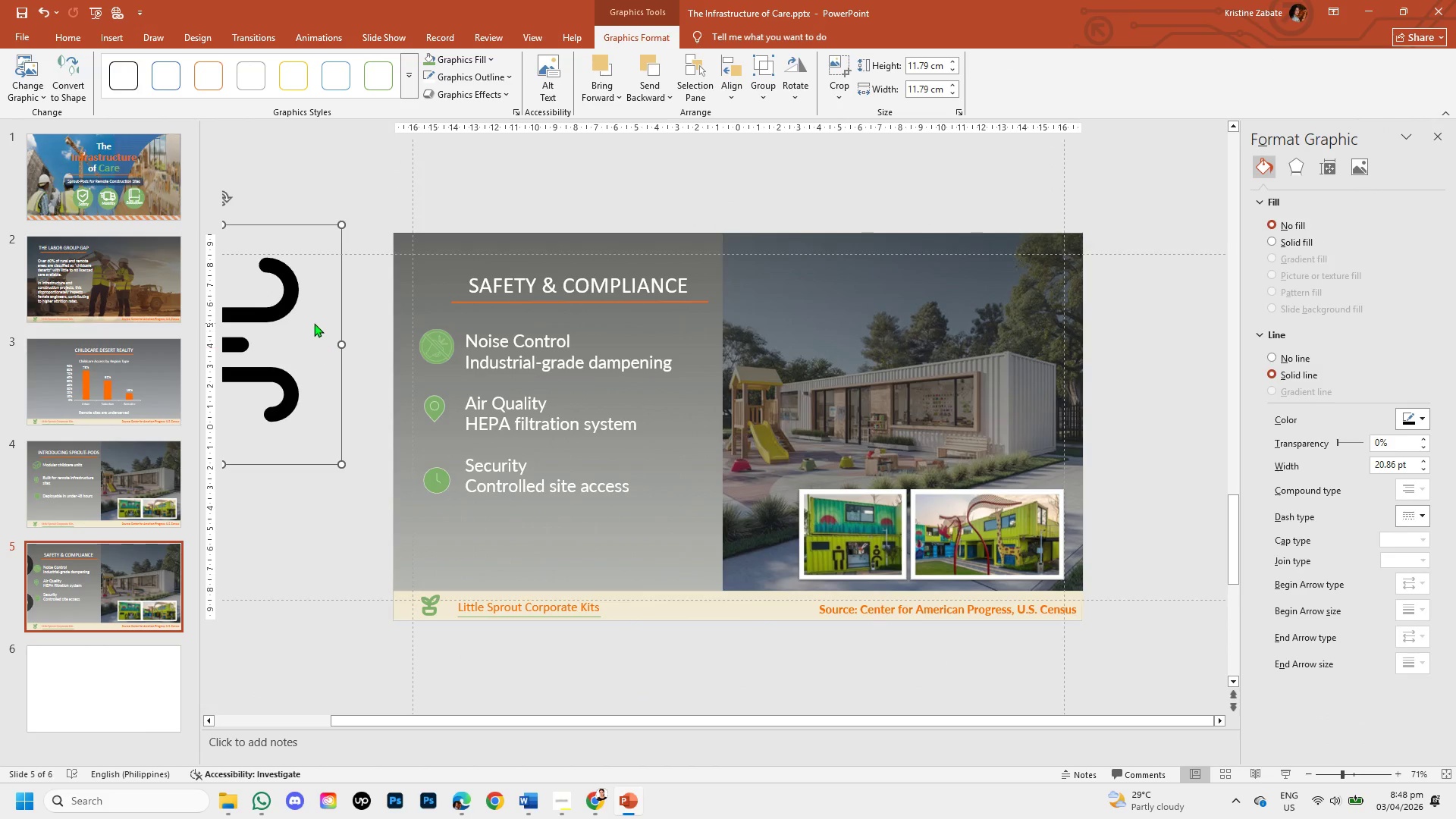 
left_click_drag(start_coordinate=[314, 323], to_coordinate=[320, 324])
 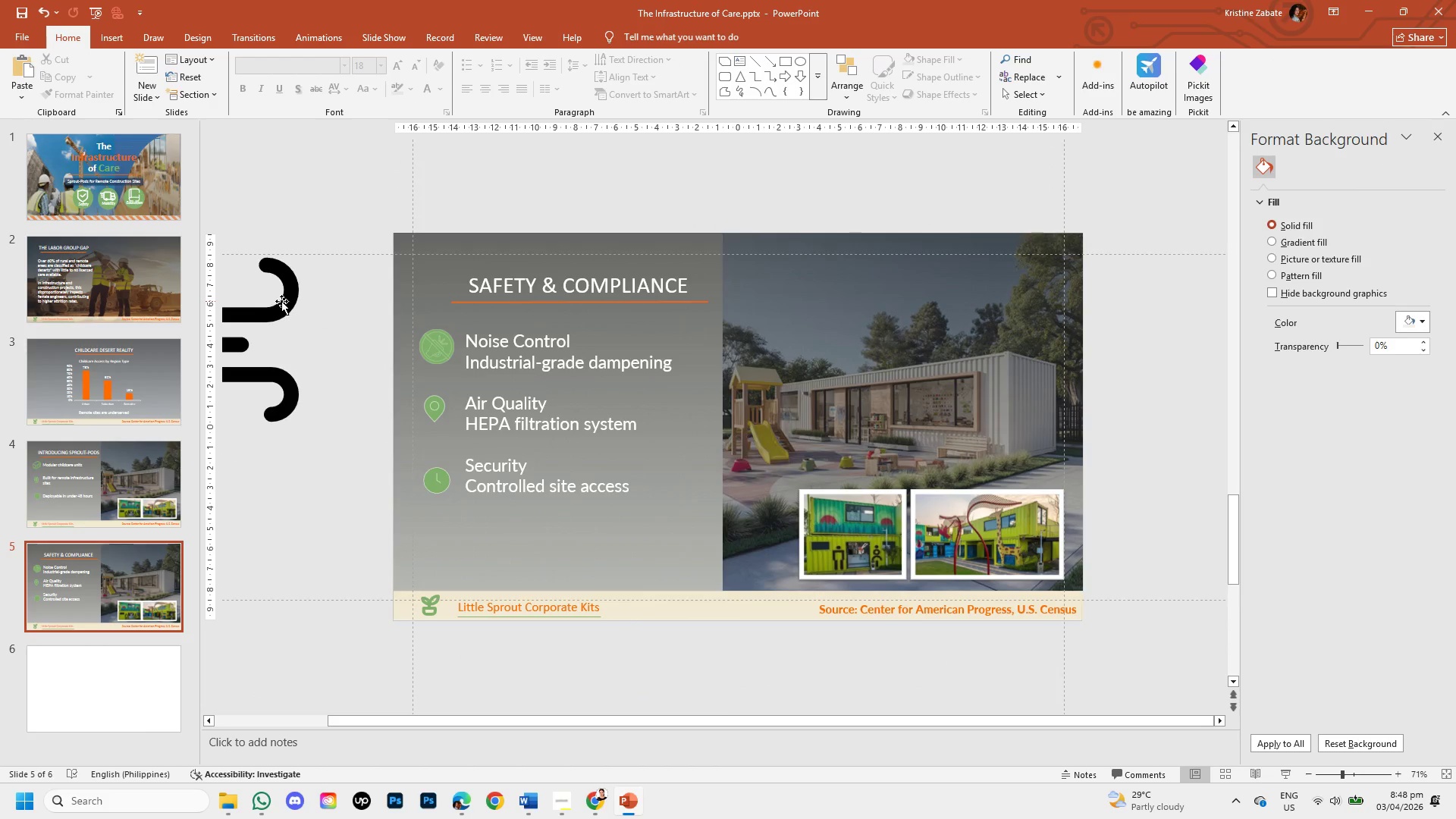 
left_click([281, 301])
 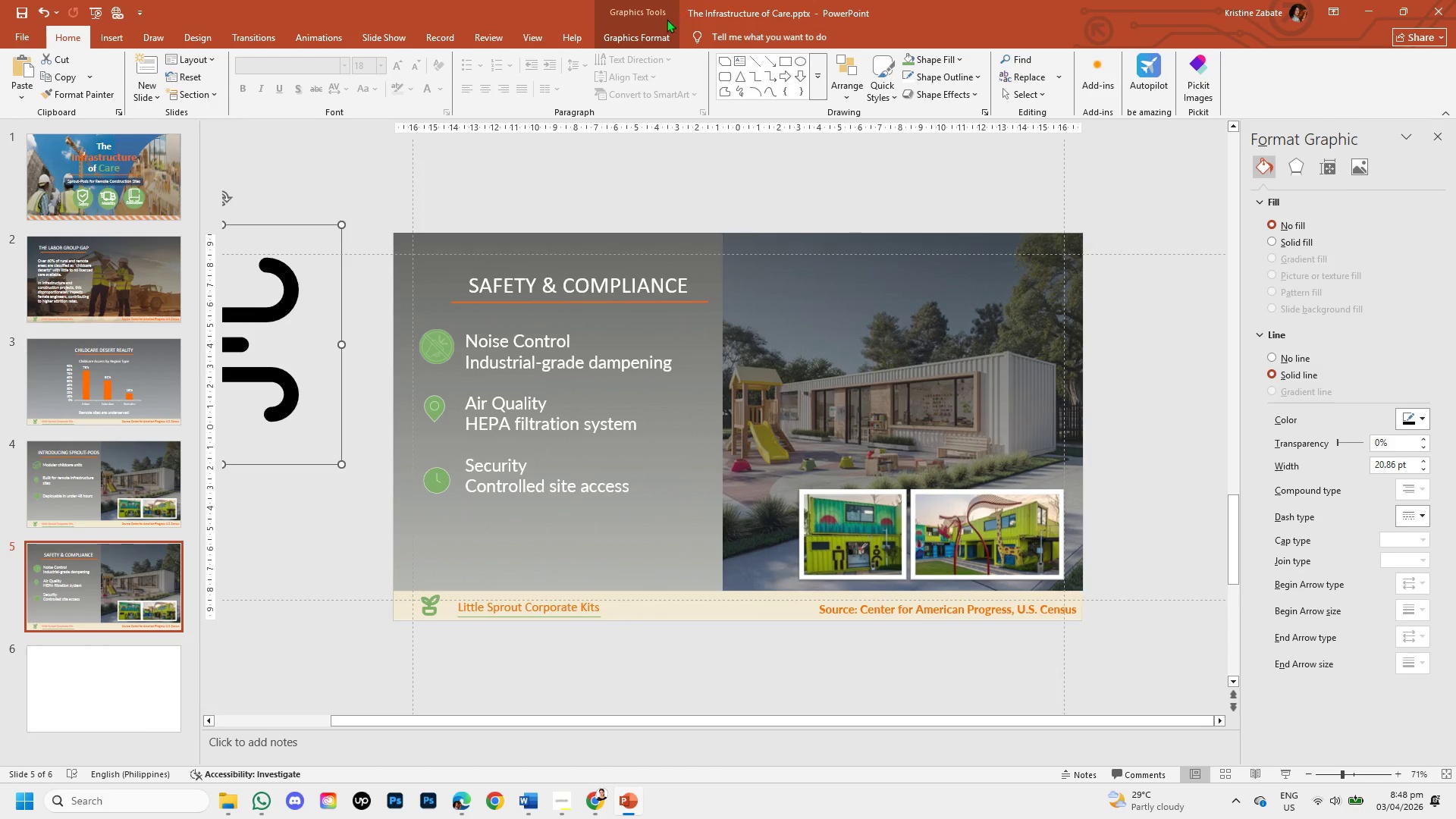 
left_click([645, 35])
 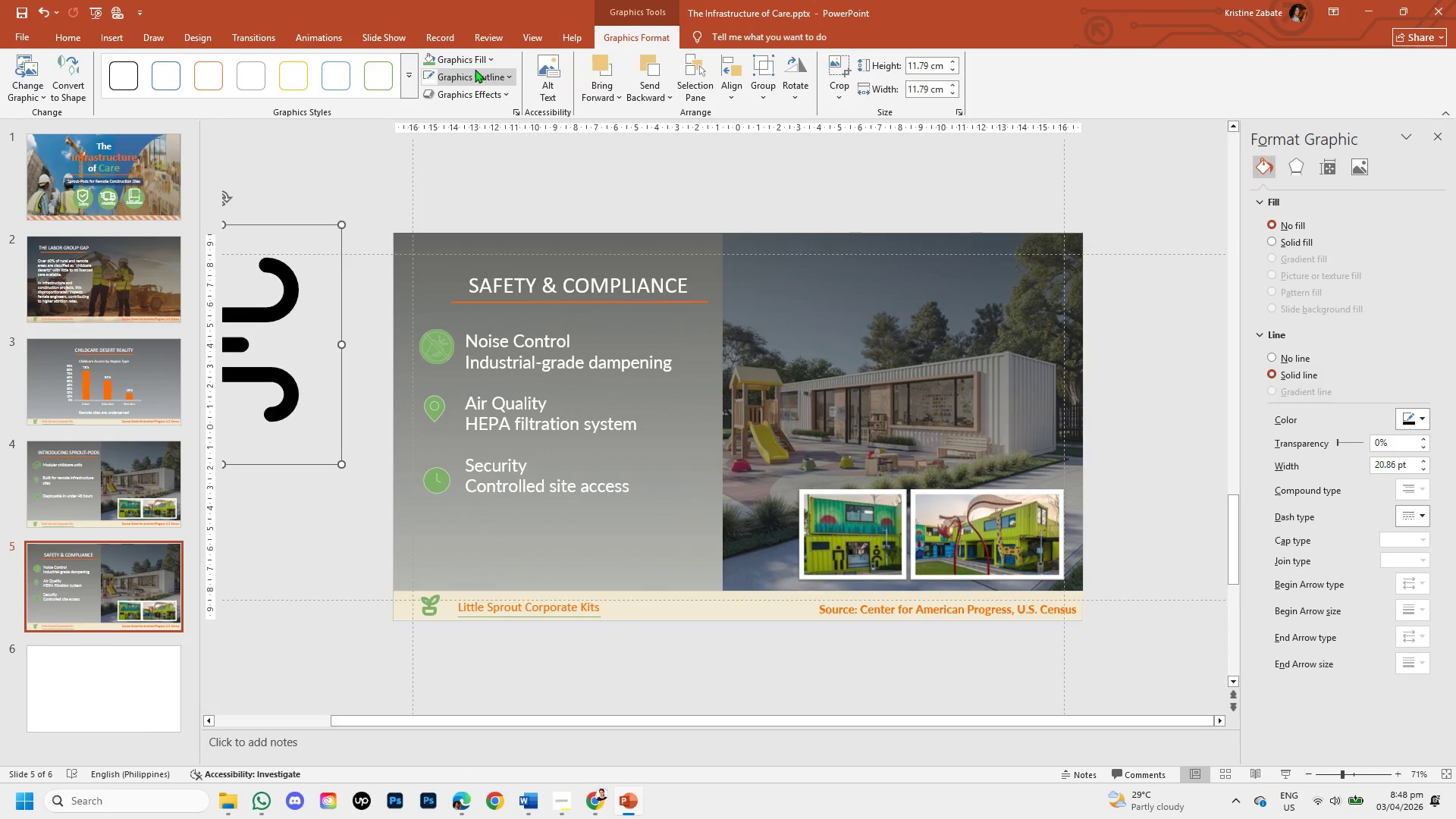 
left_click([475, 58])
 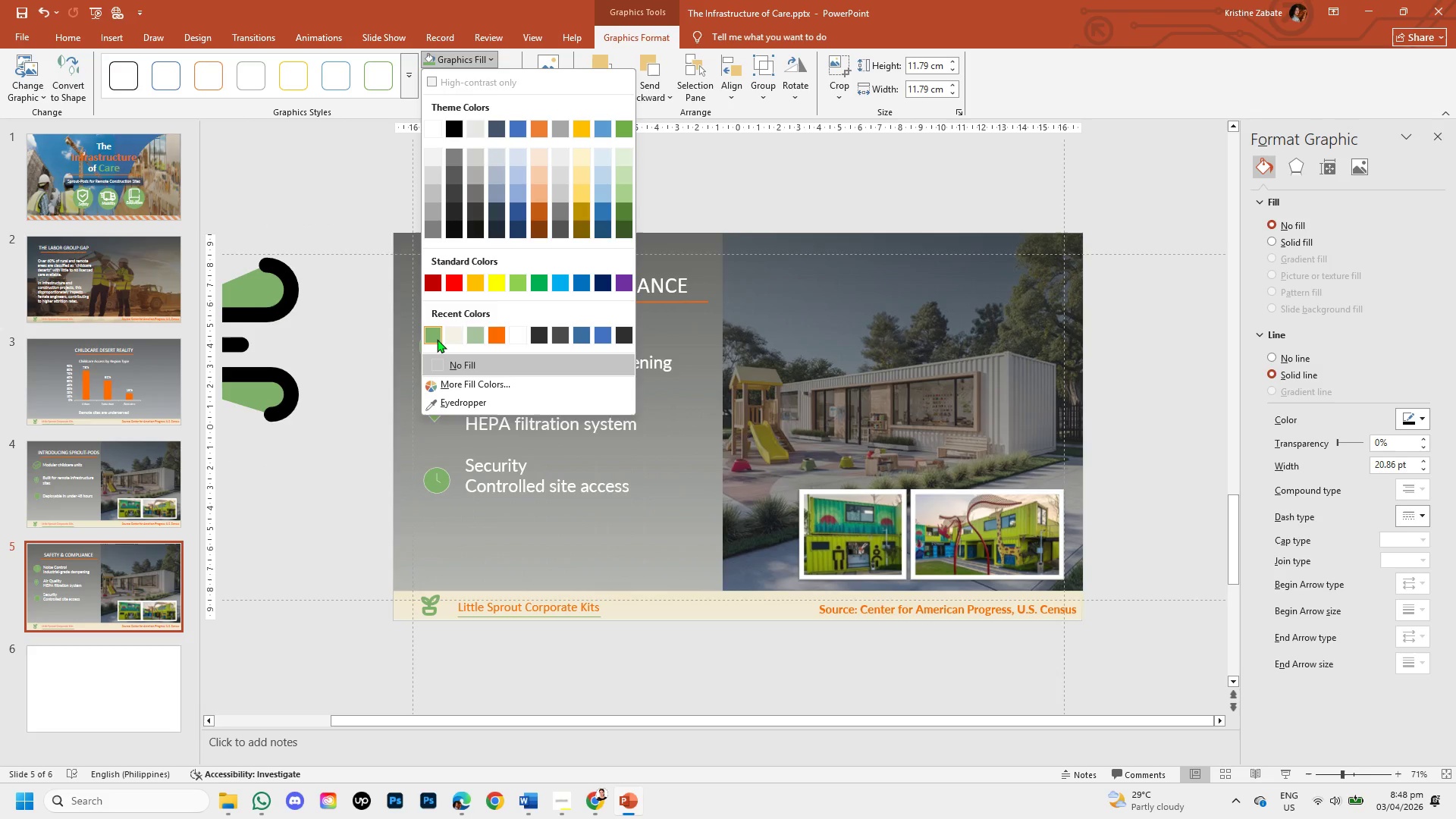 
left_click([437, 339])
 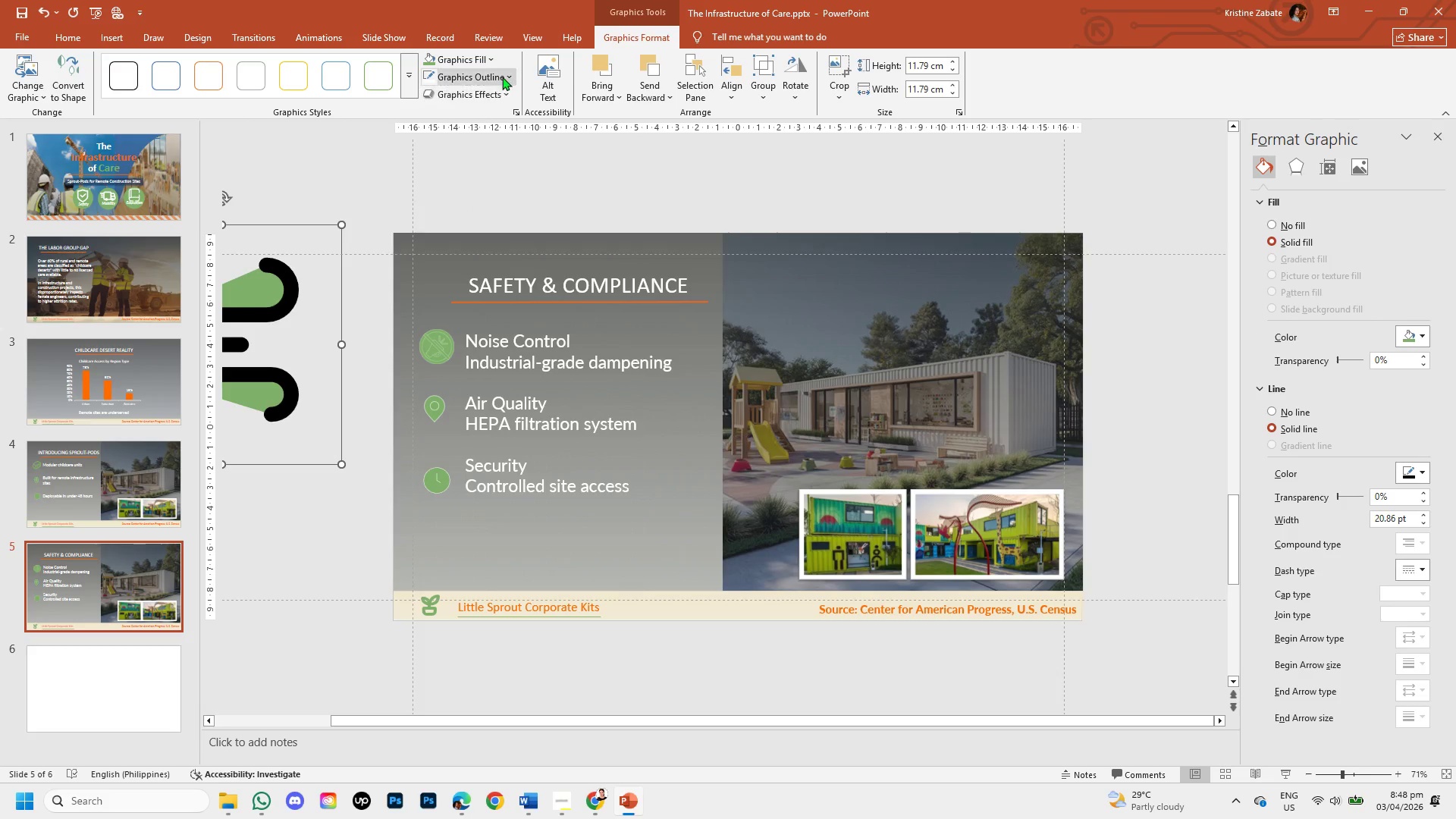 
left_click([502, 76])
 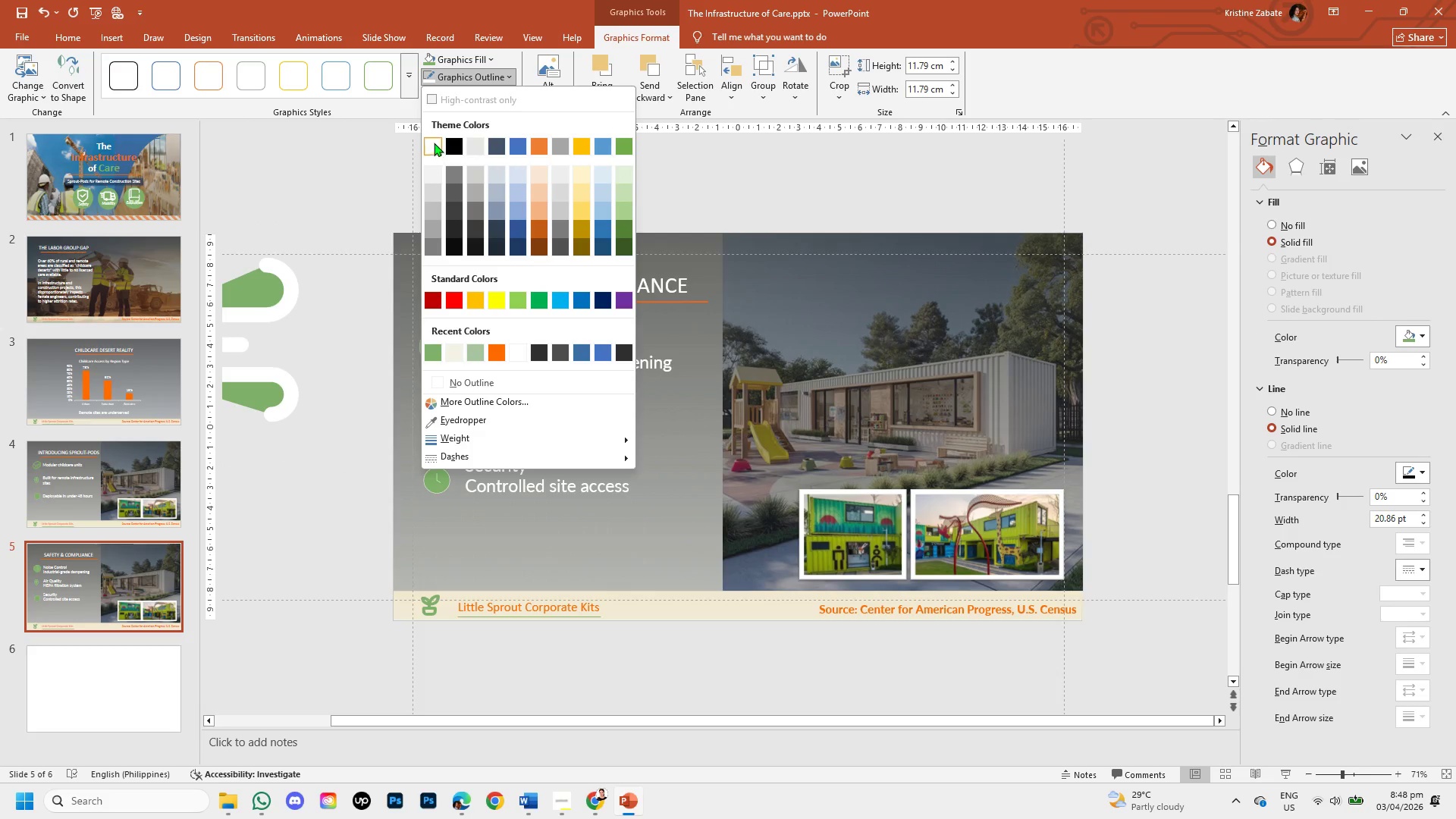 
left_click([434, 143])
 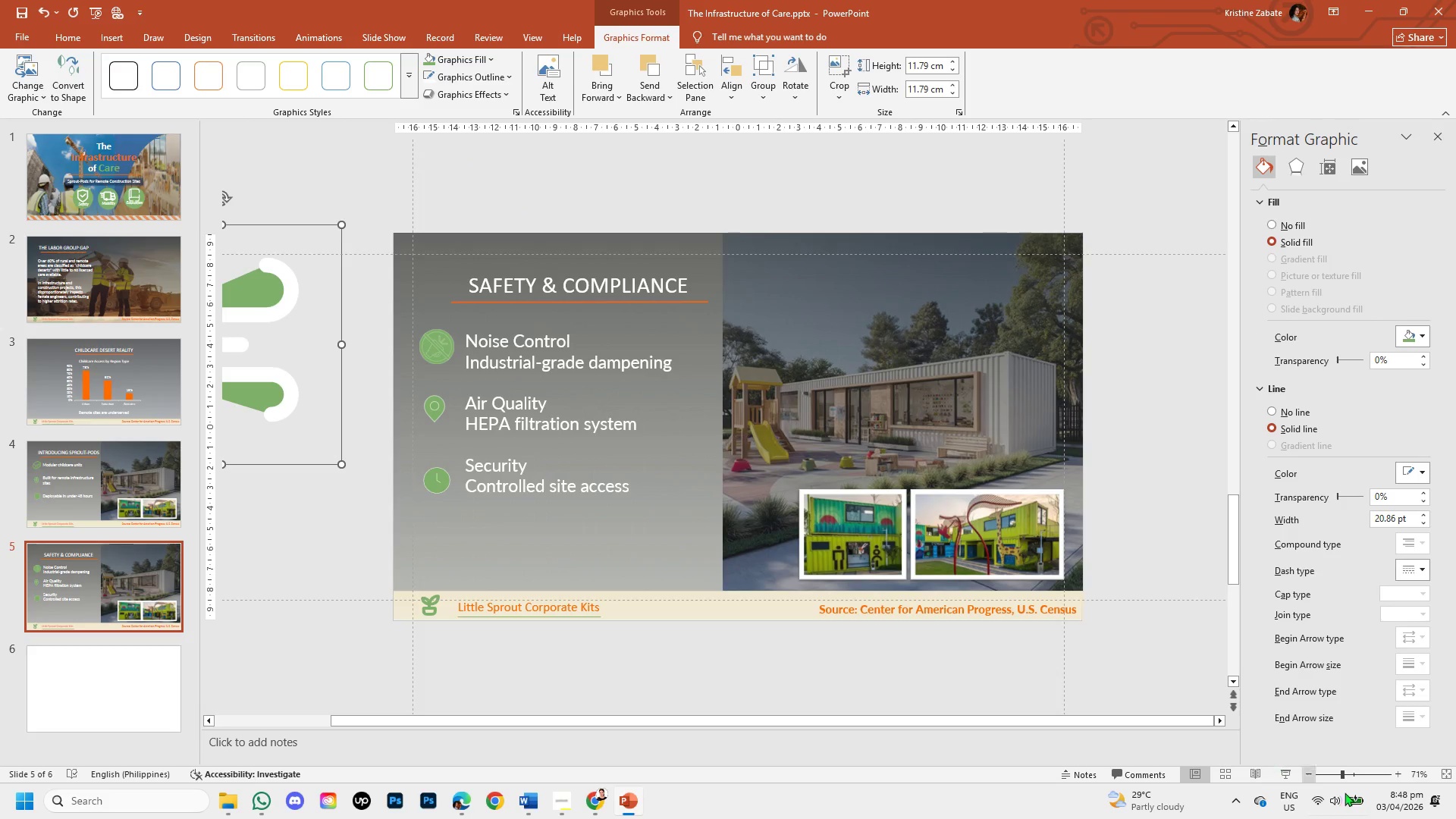 
left_click([1333, 774])
 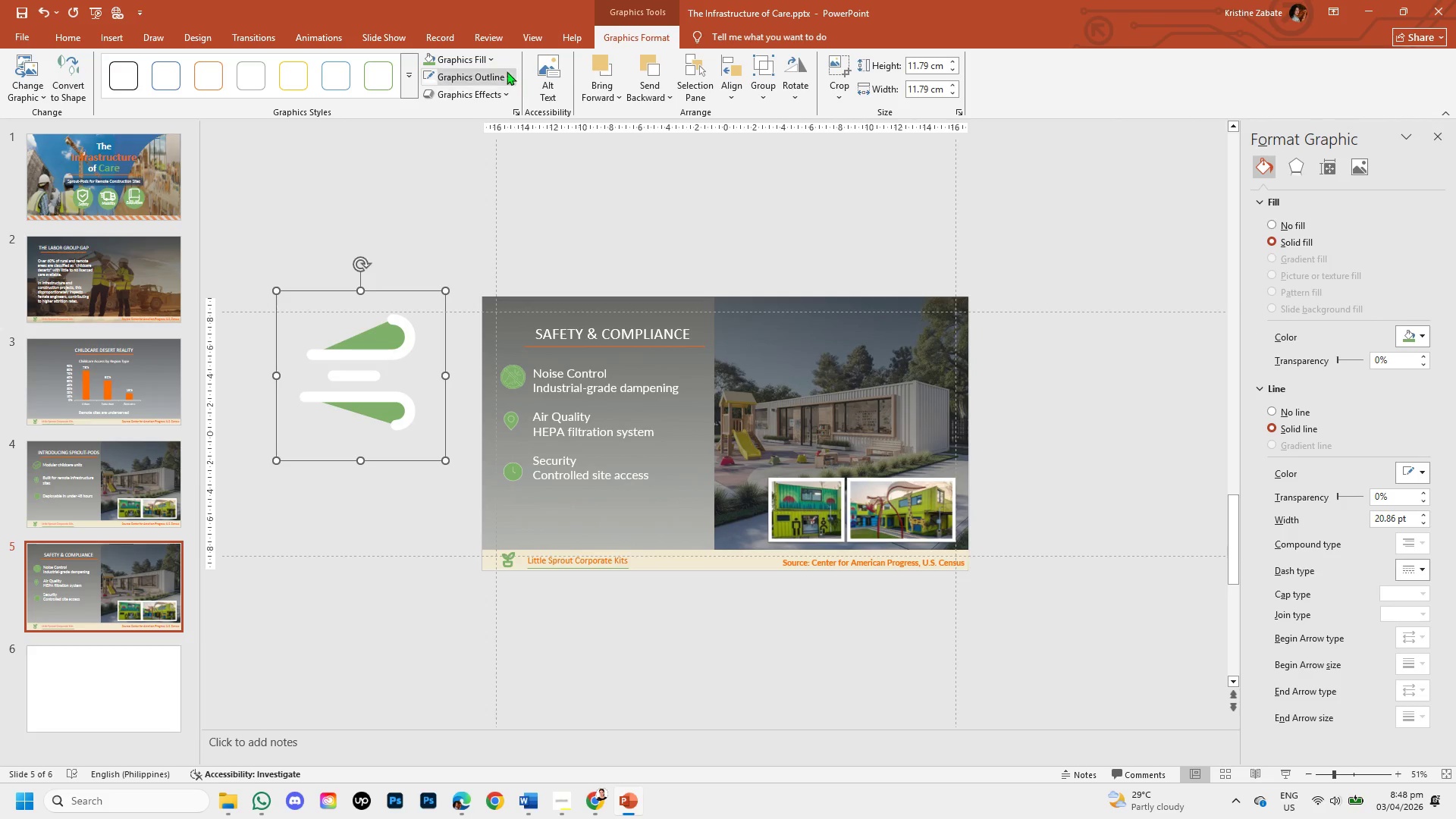 
left_click([497, 69])
 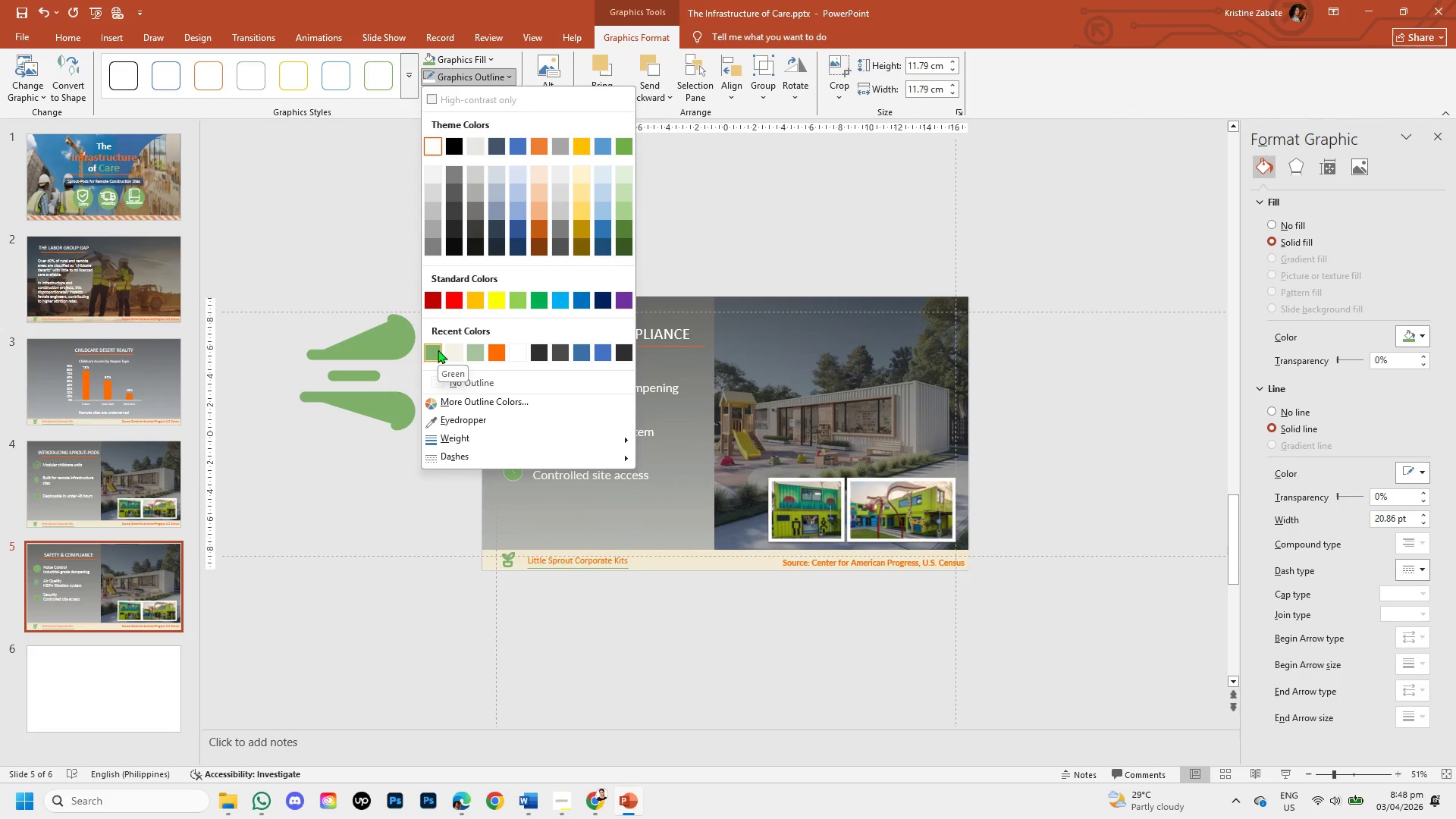 
left_click([438, 350])
 